 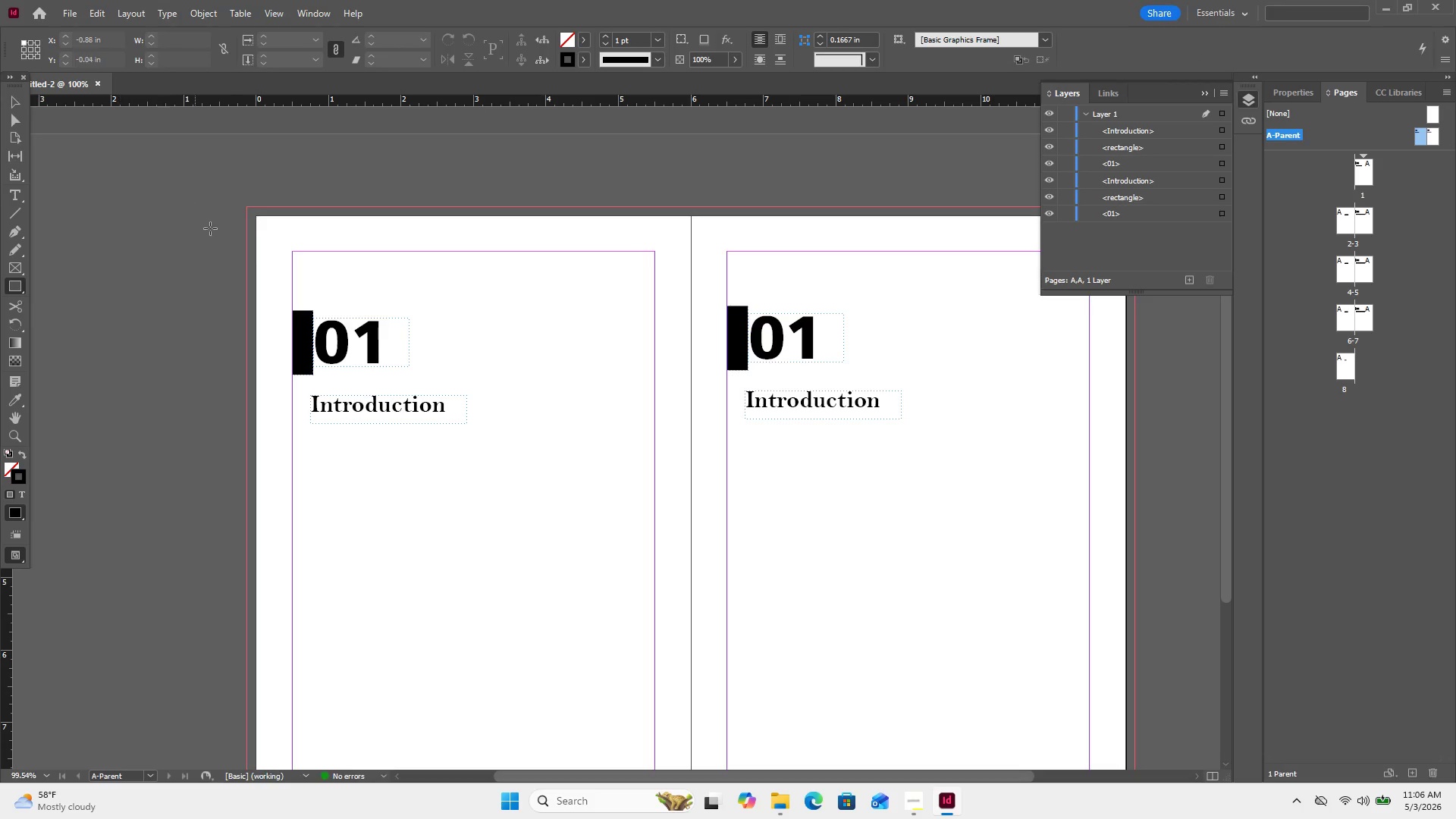 
left_click_drag(start_coordinate=[256, 215], to_coordinate=[694, 682])
 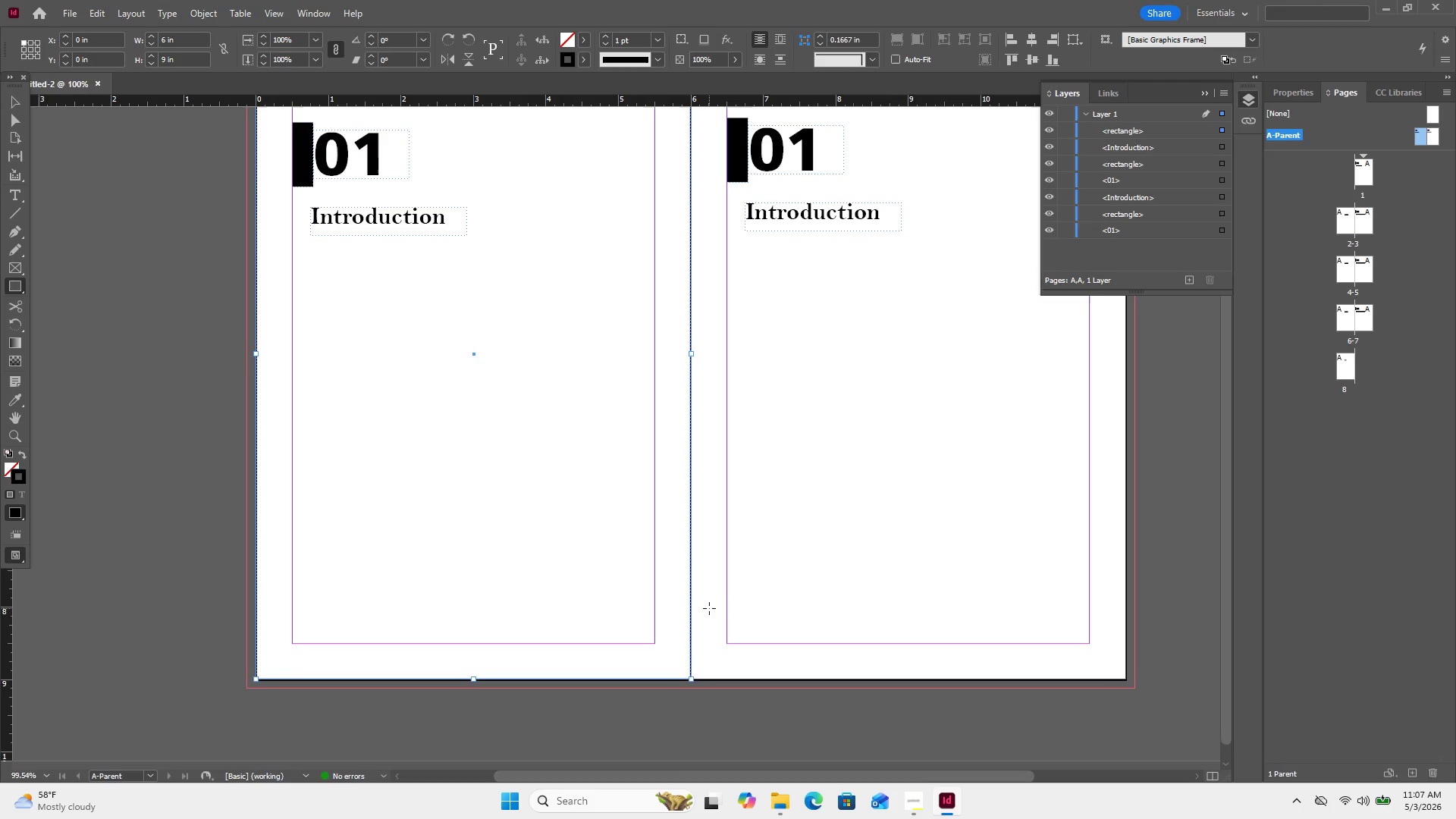 
wait(15.25)
 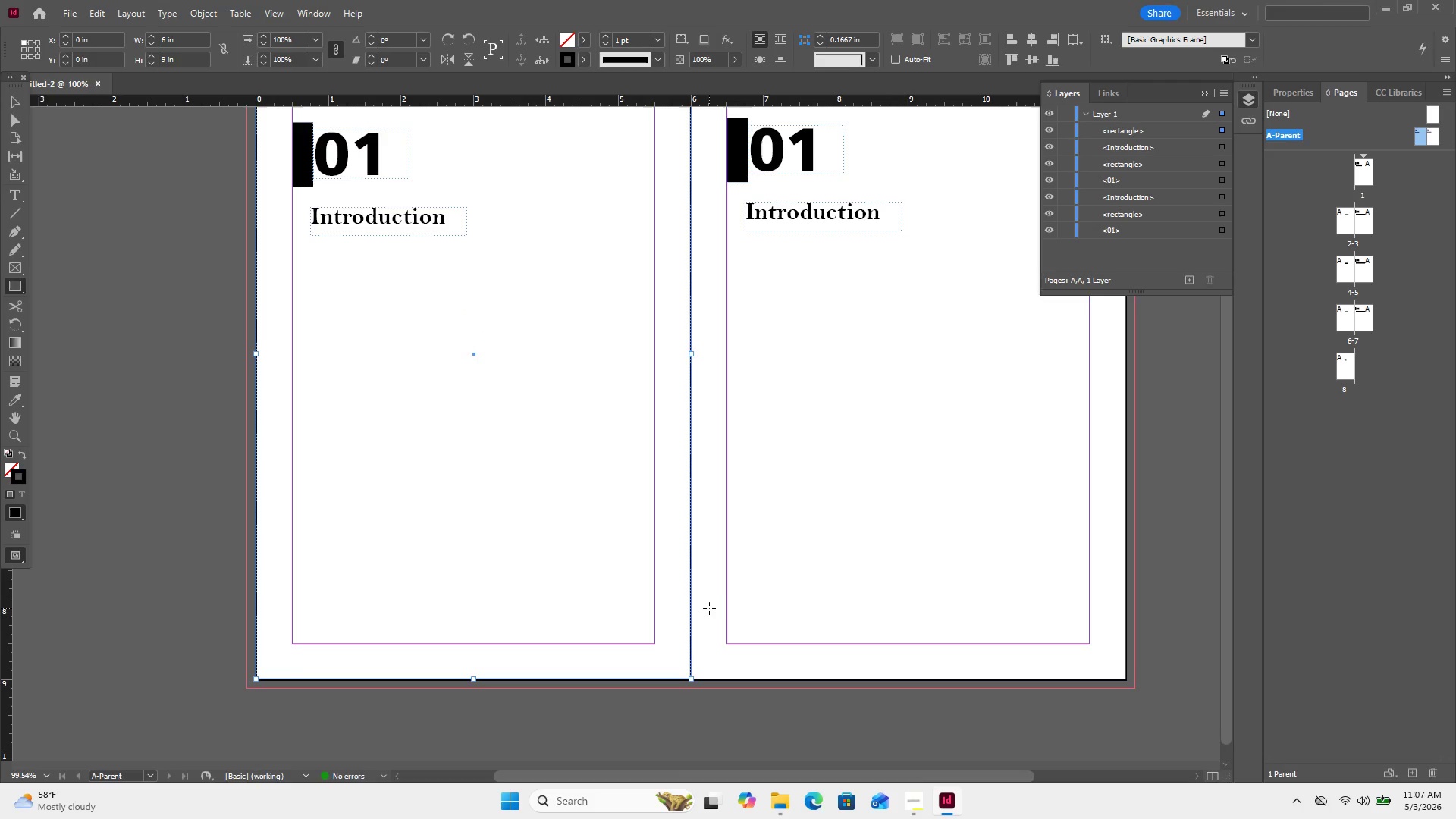 
left_click([24, 454])
 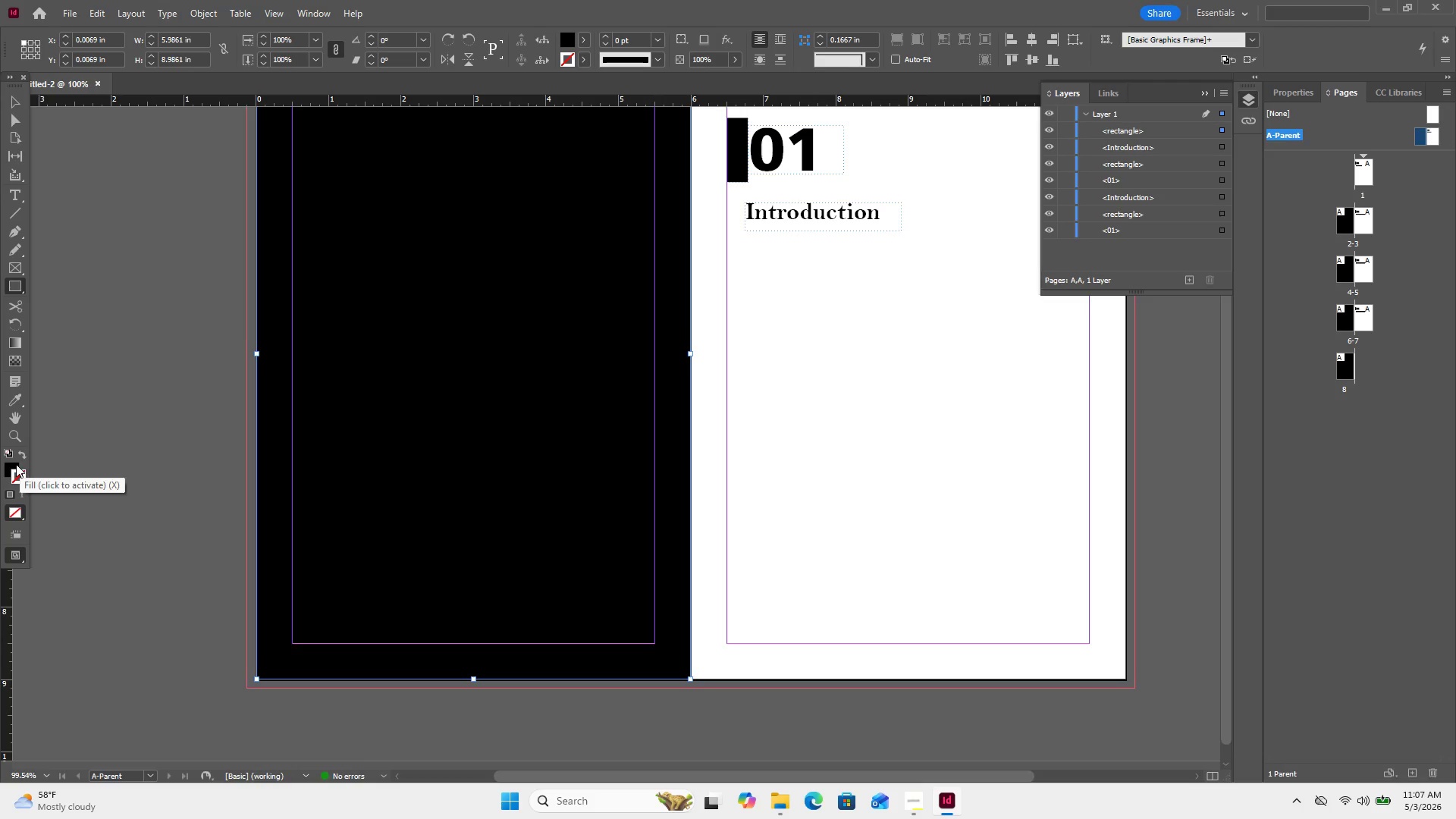 
double_click([16, 464])
 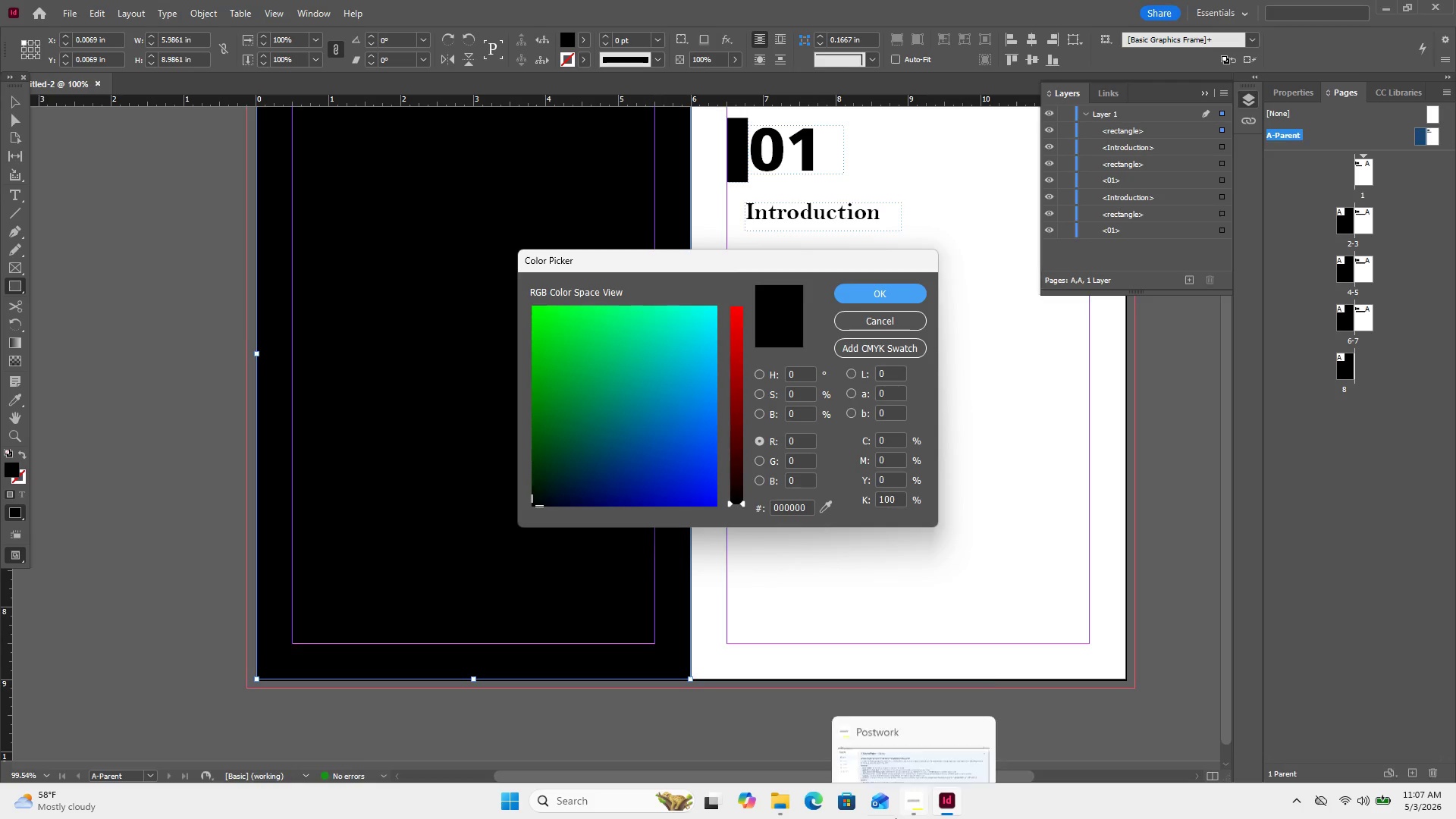 
left_click([569, 807])
 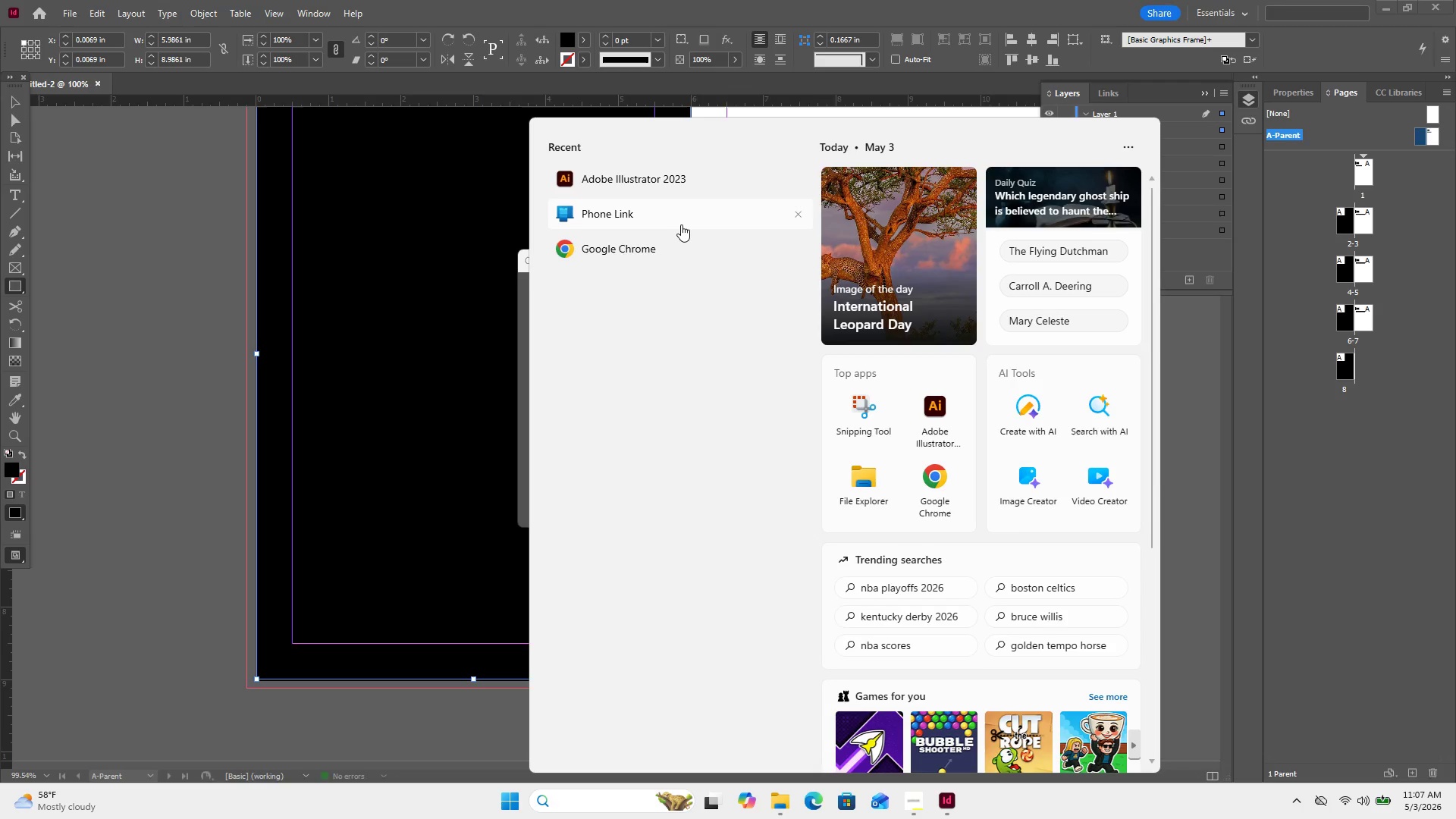 
left_click([670, 248])
 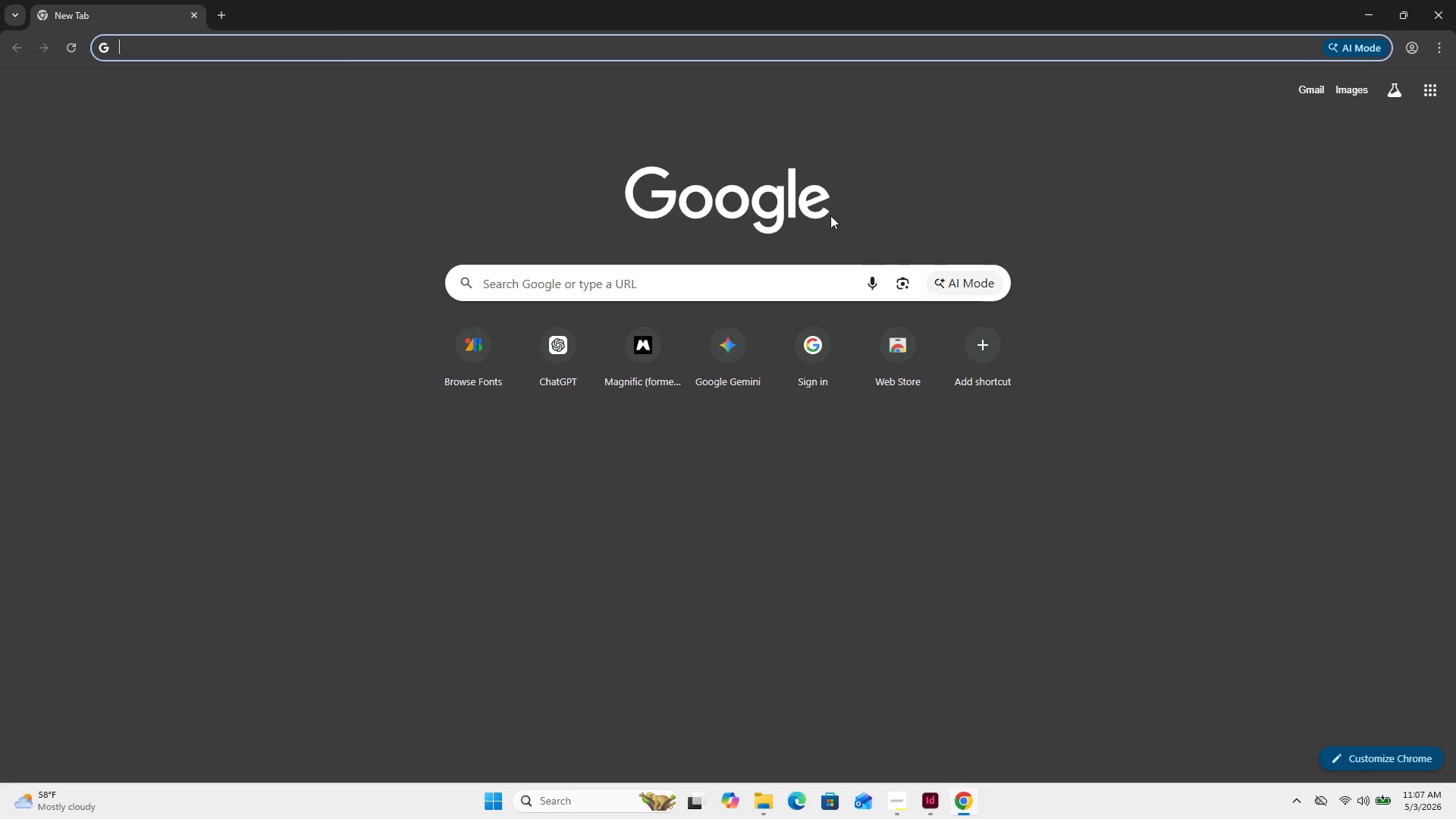 
type(cream )
 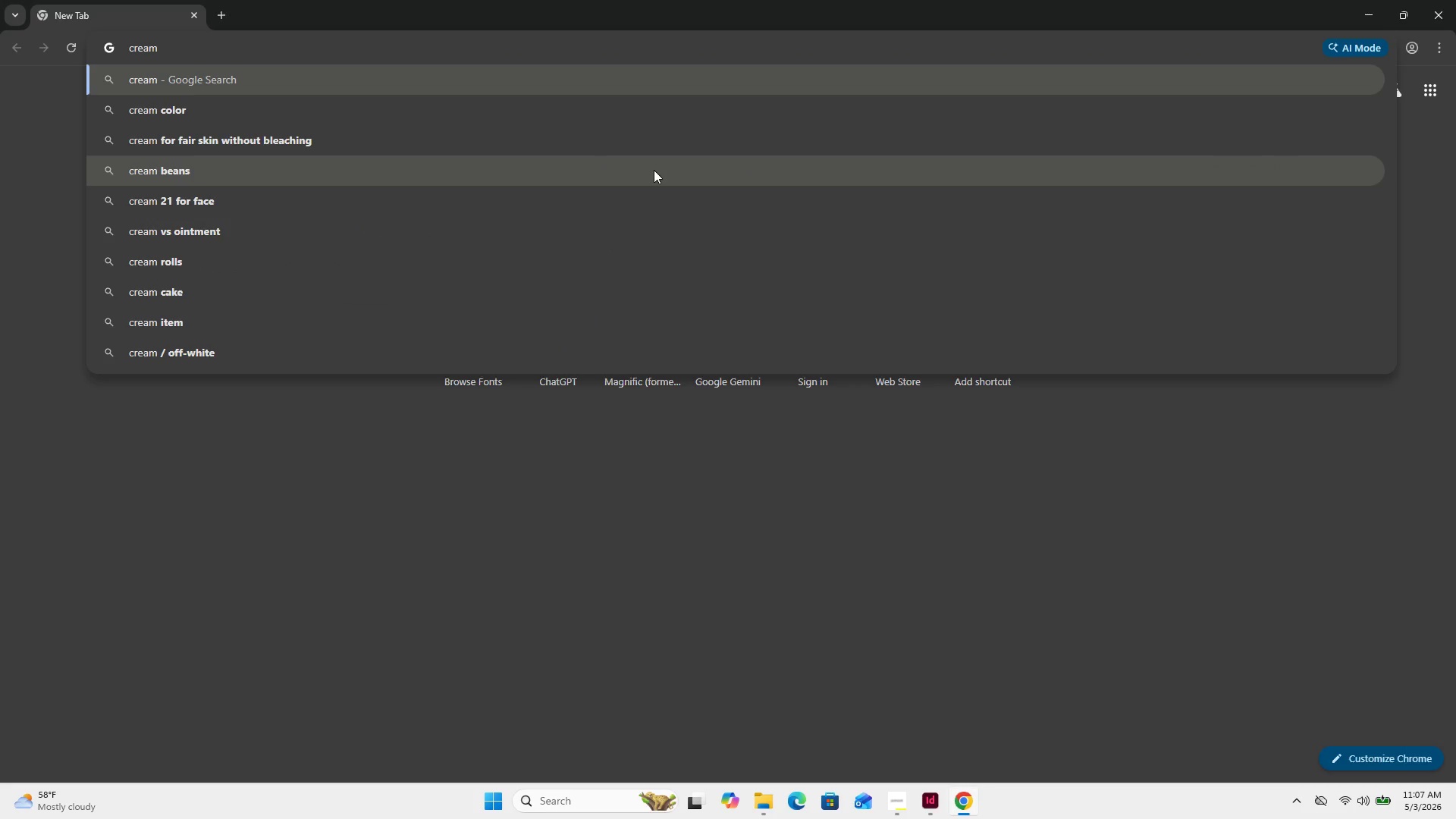 
key(ArrowDown)
 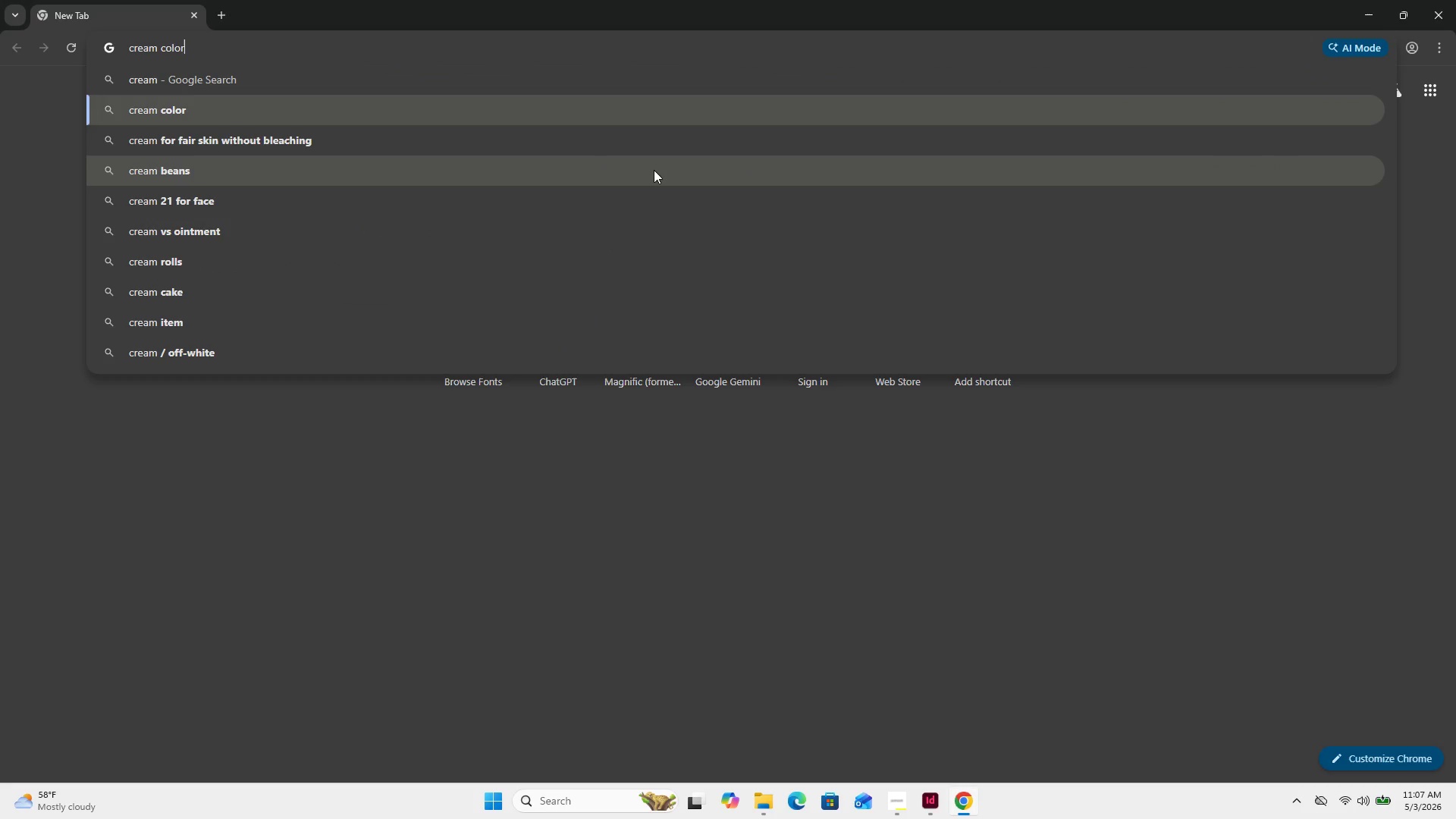 
type( code)
 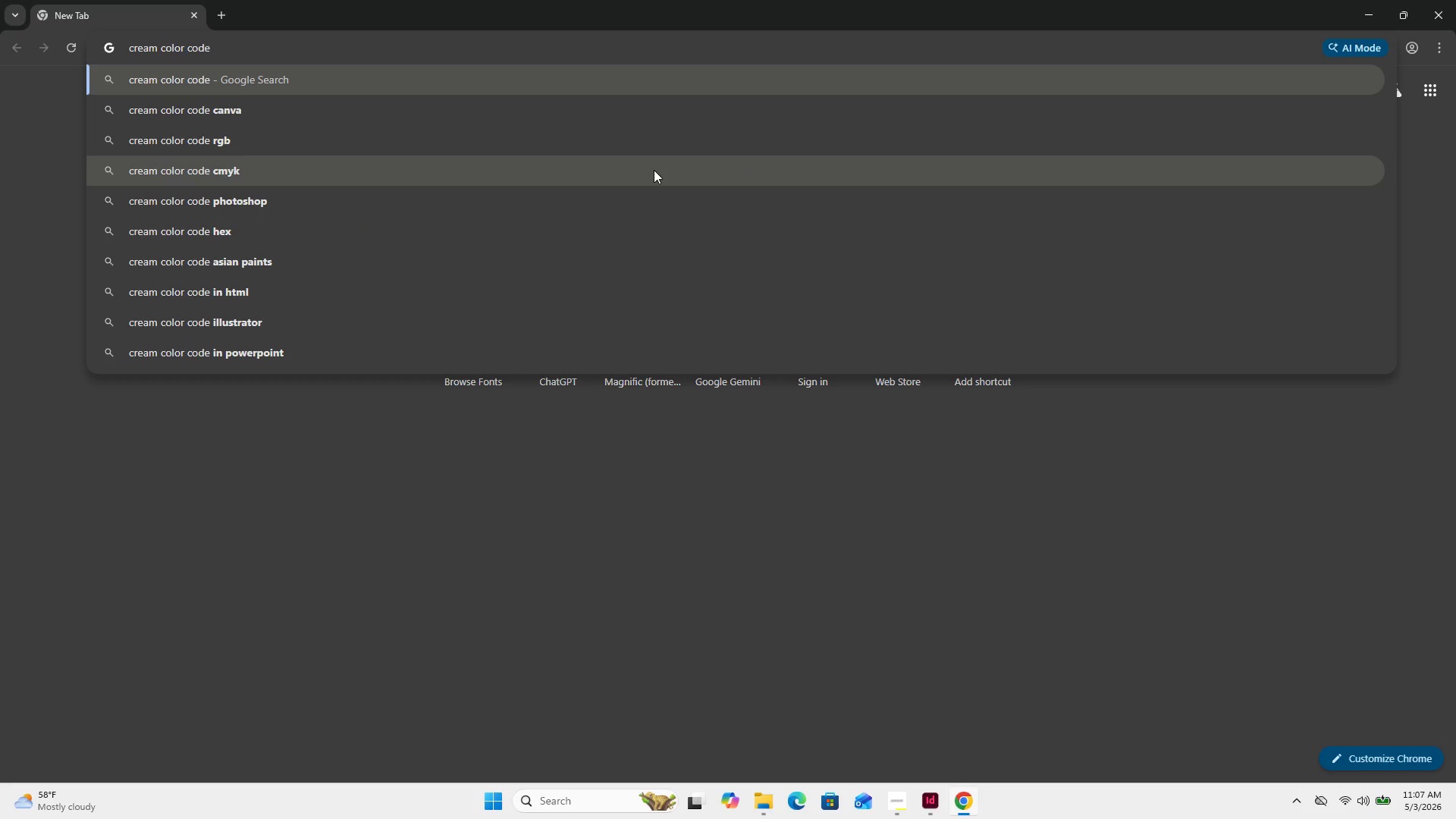 
key(Enter)
 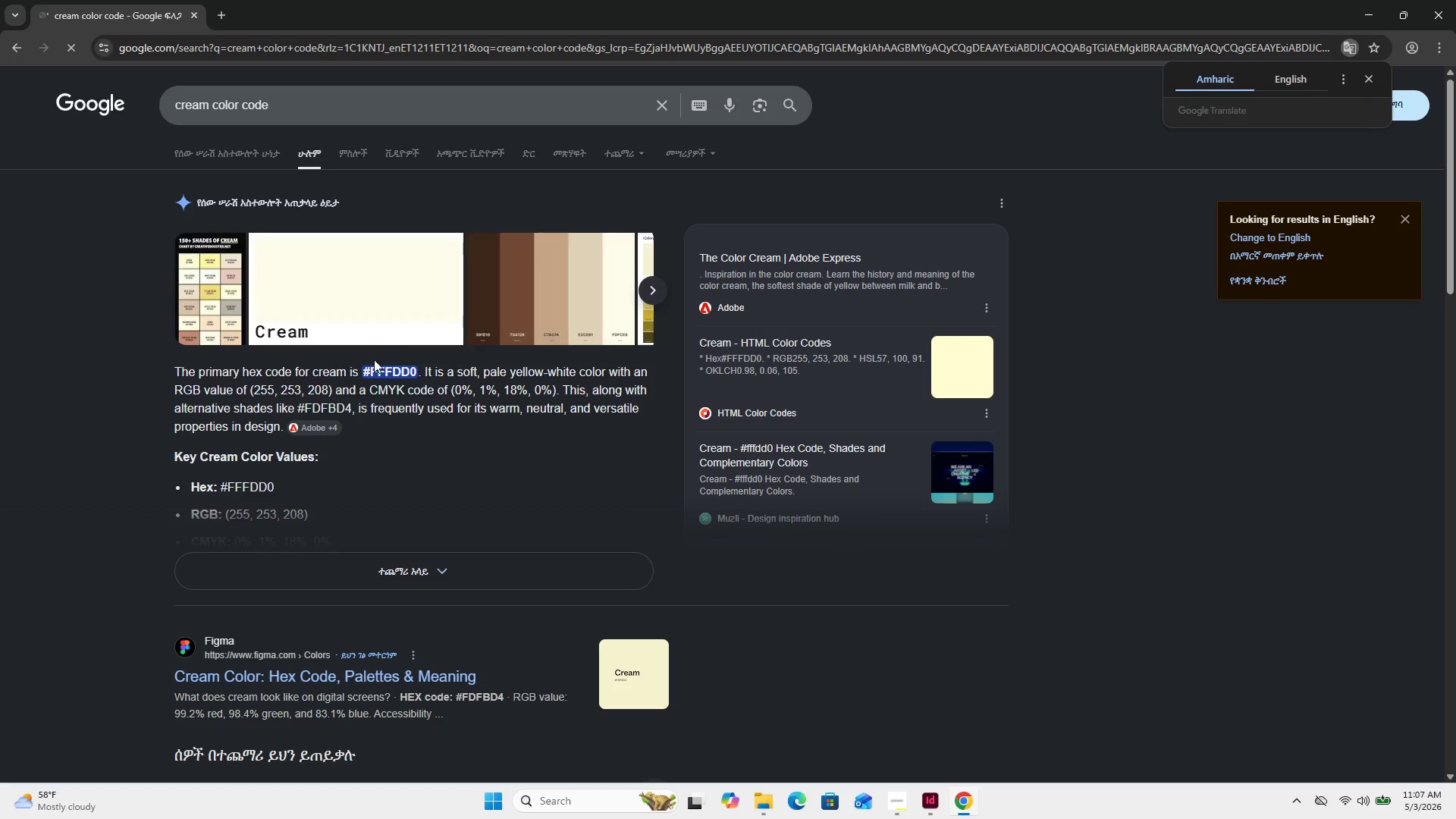 
double_click([396, 370])
 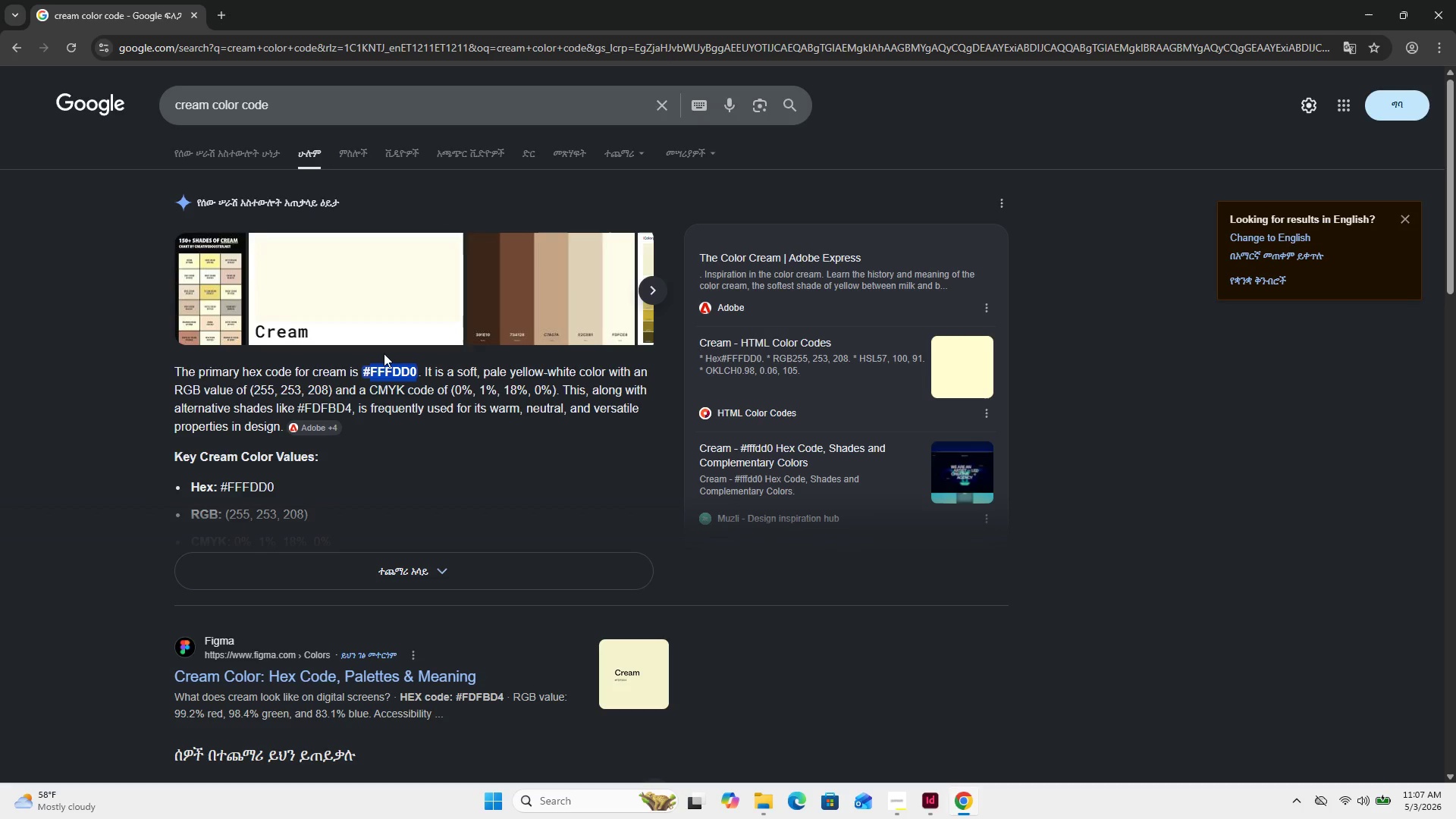 
key(Control+C)
 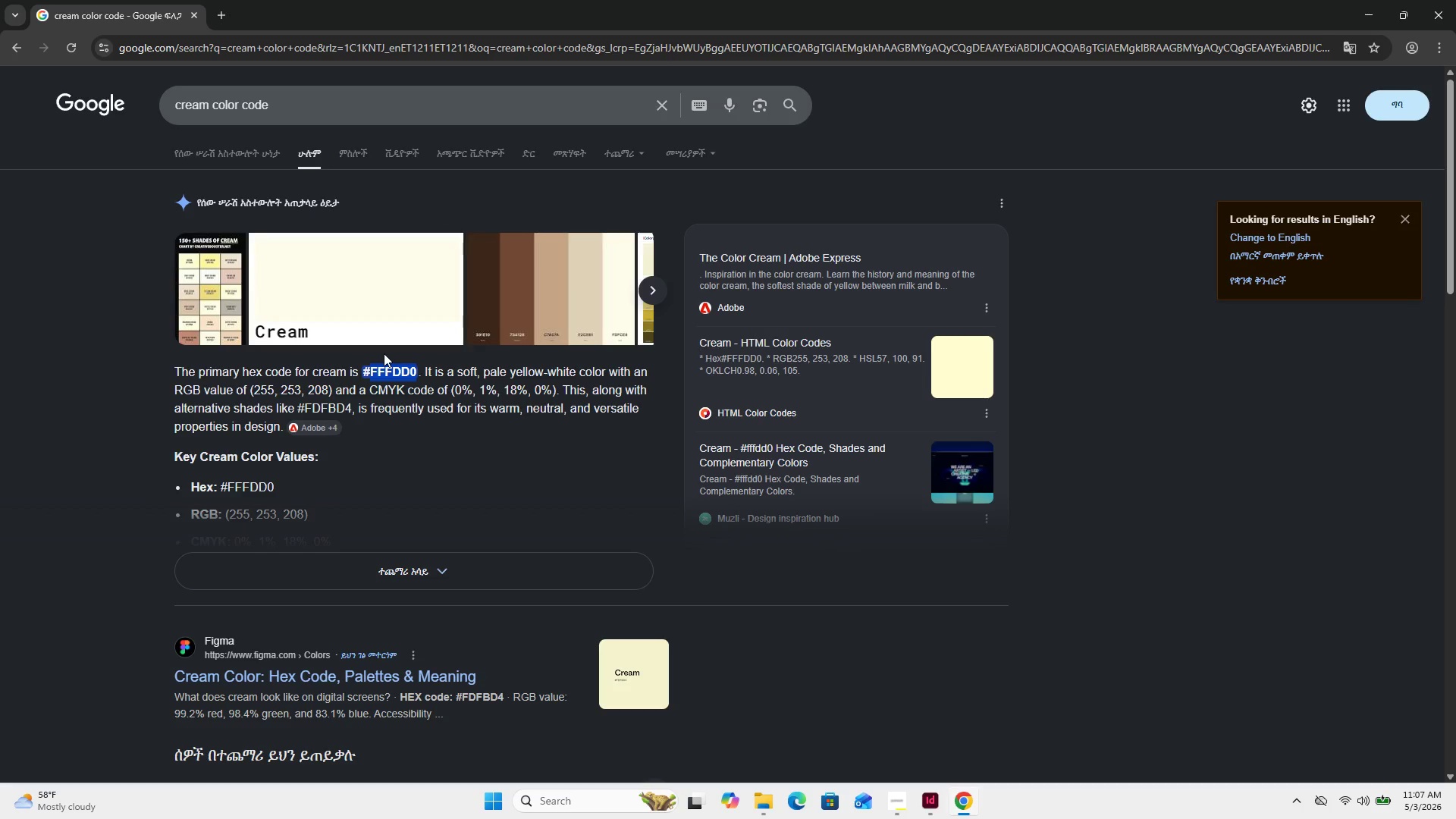 
key(Control+C)
 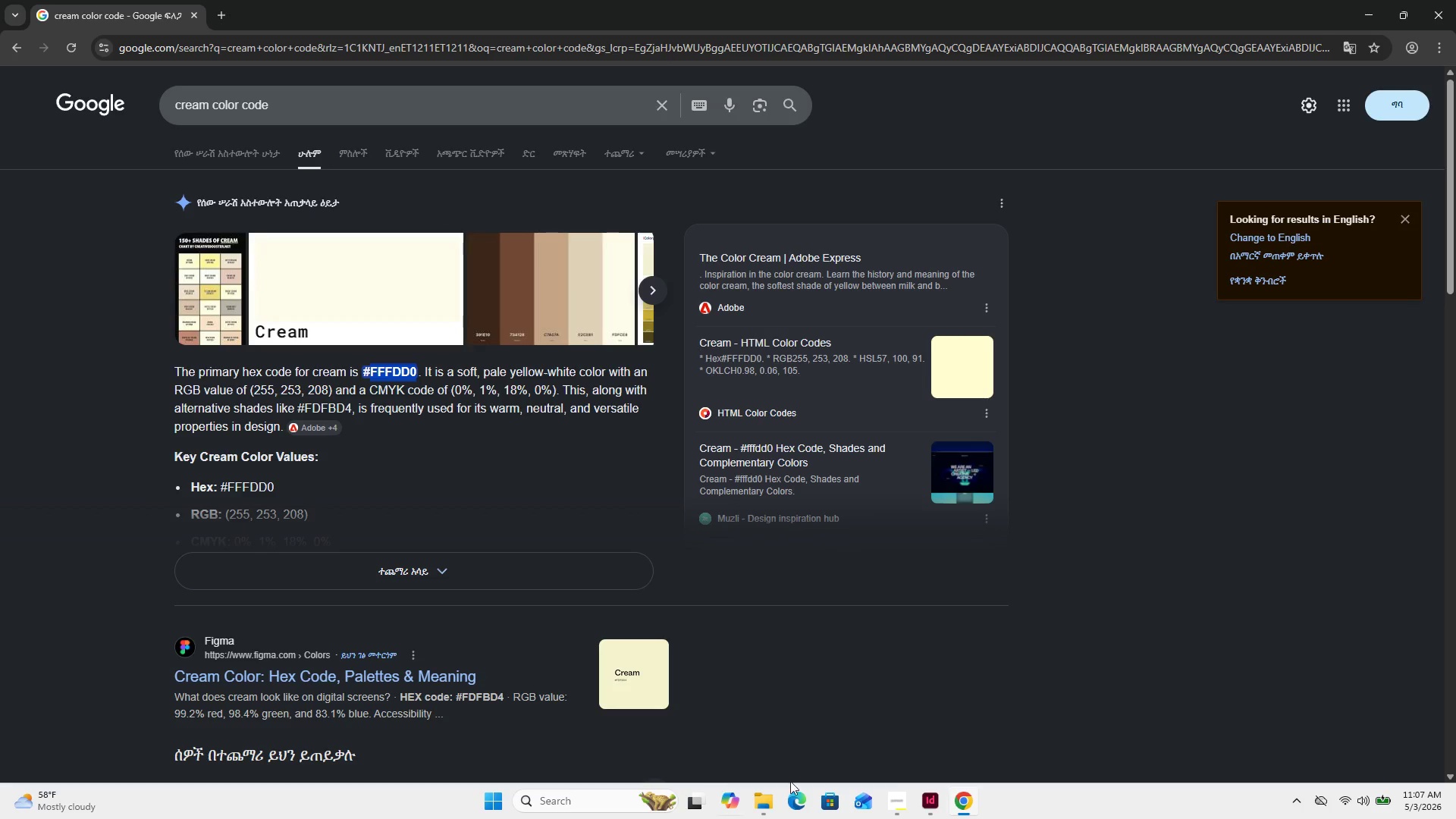 
mouse_move([909, 788])
 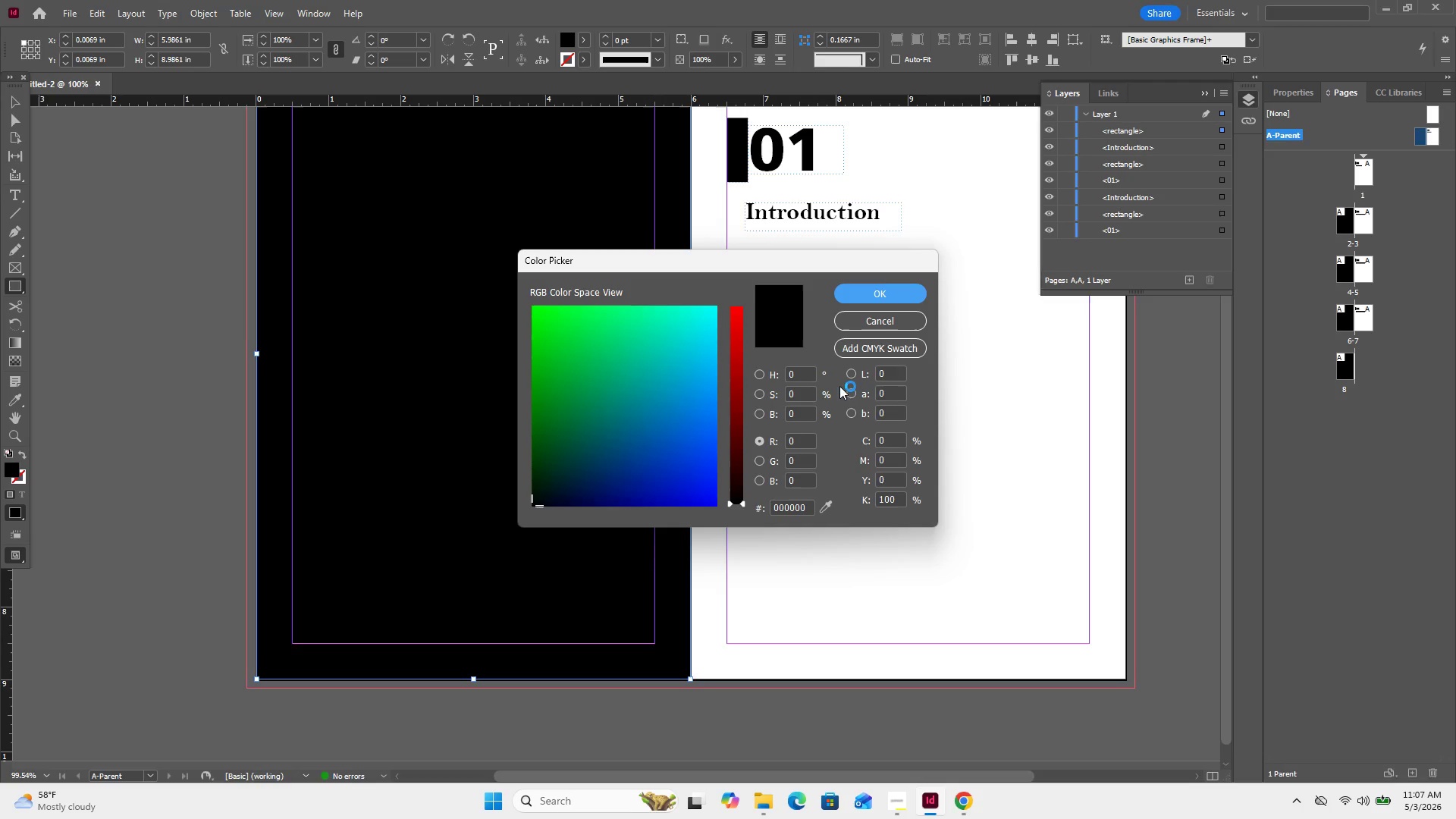 
left_click([798, 513])
 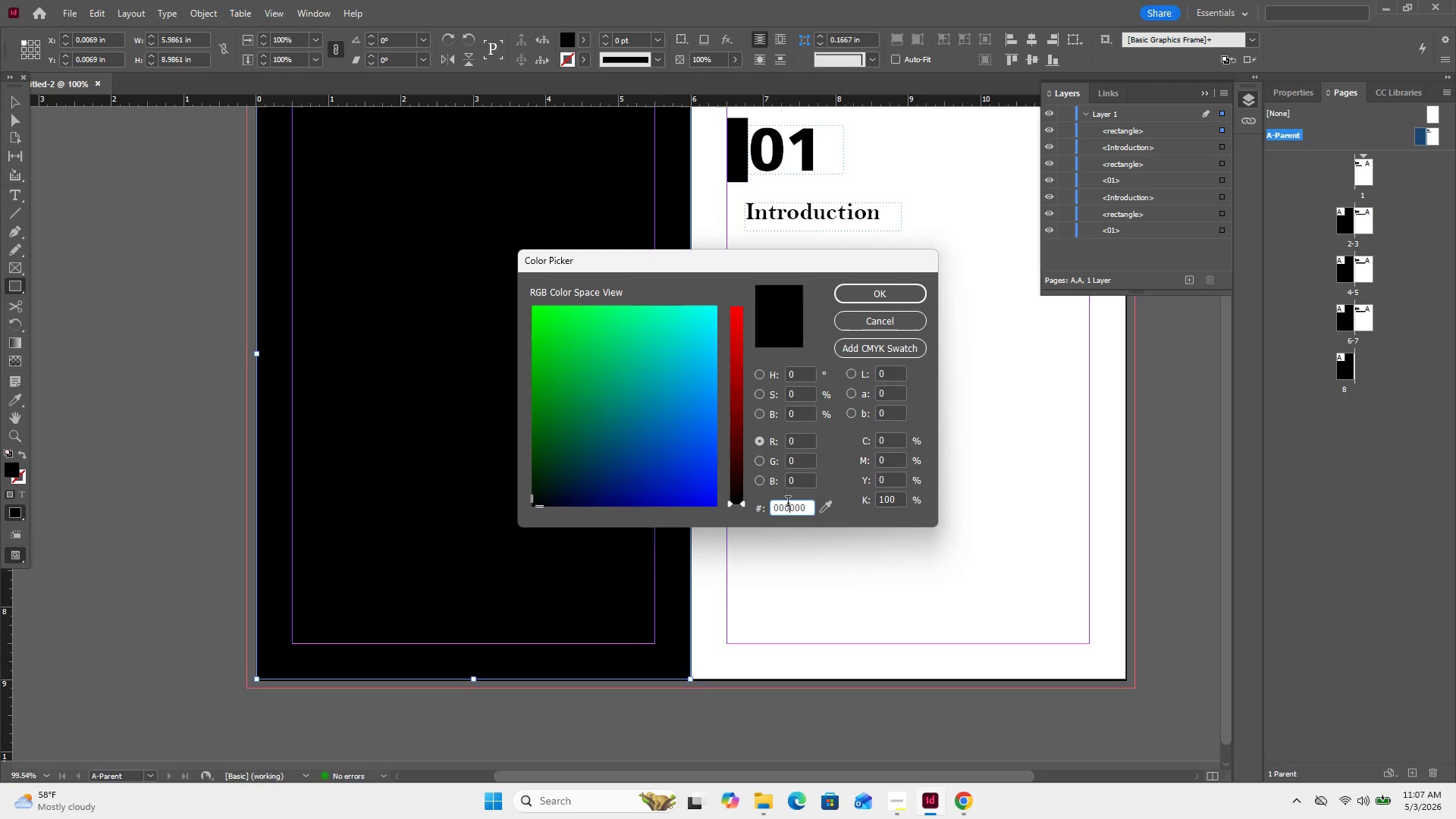 
double_click([789, 503])
 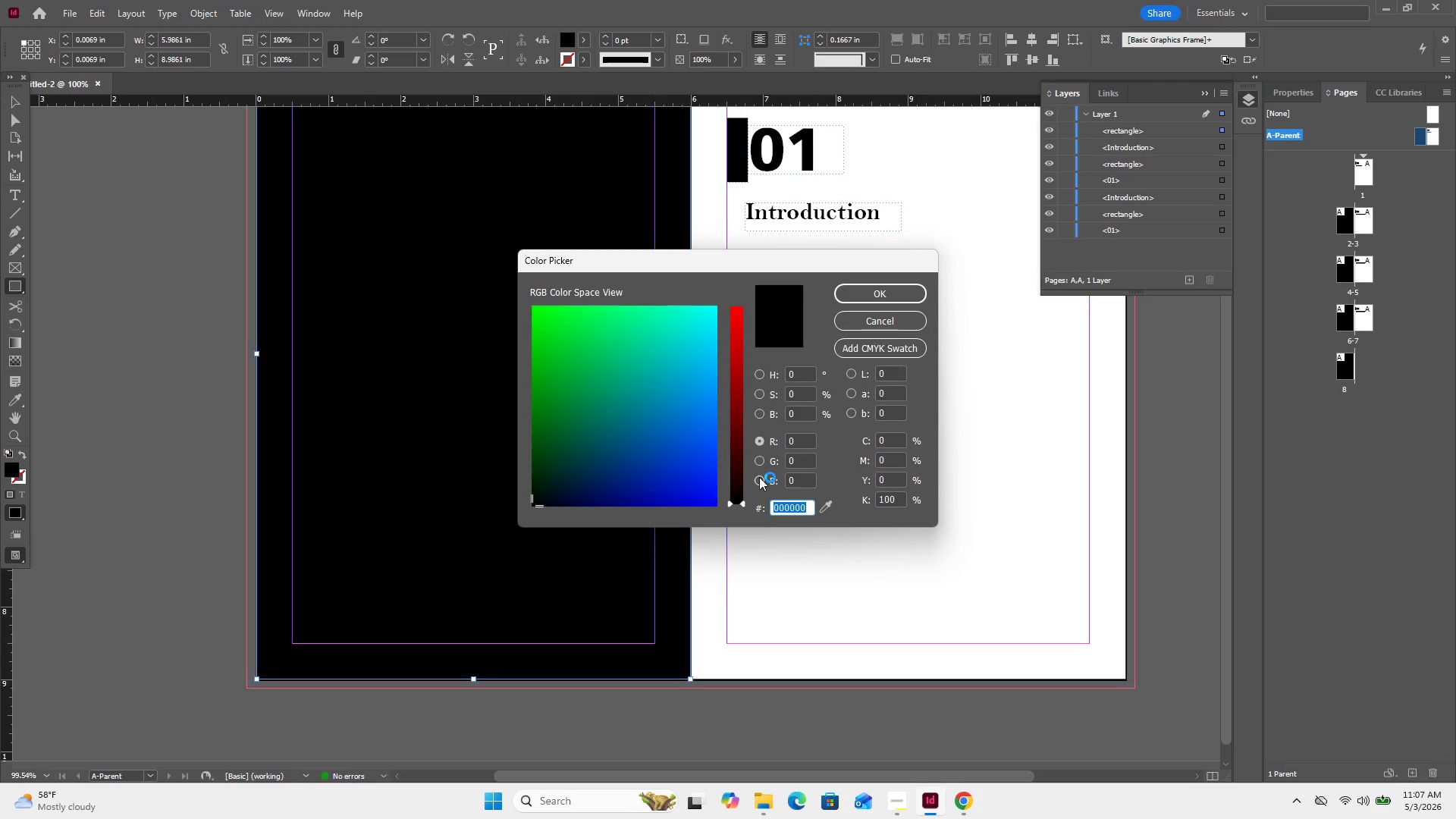 
key(Control+V)
 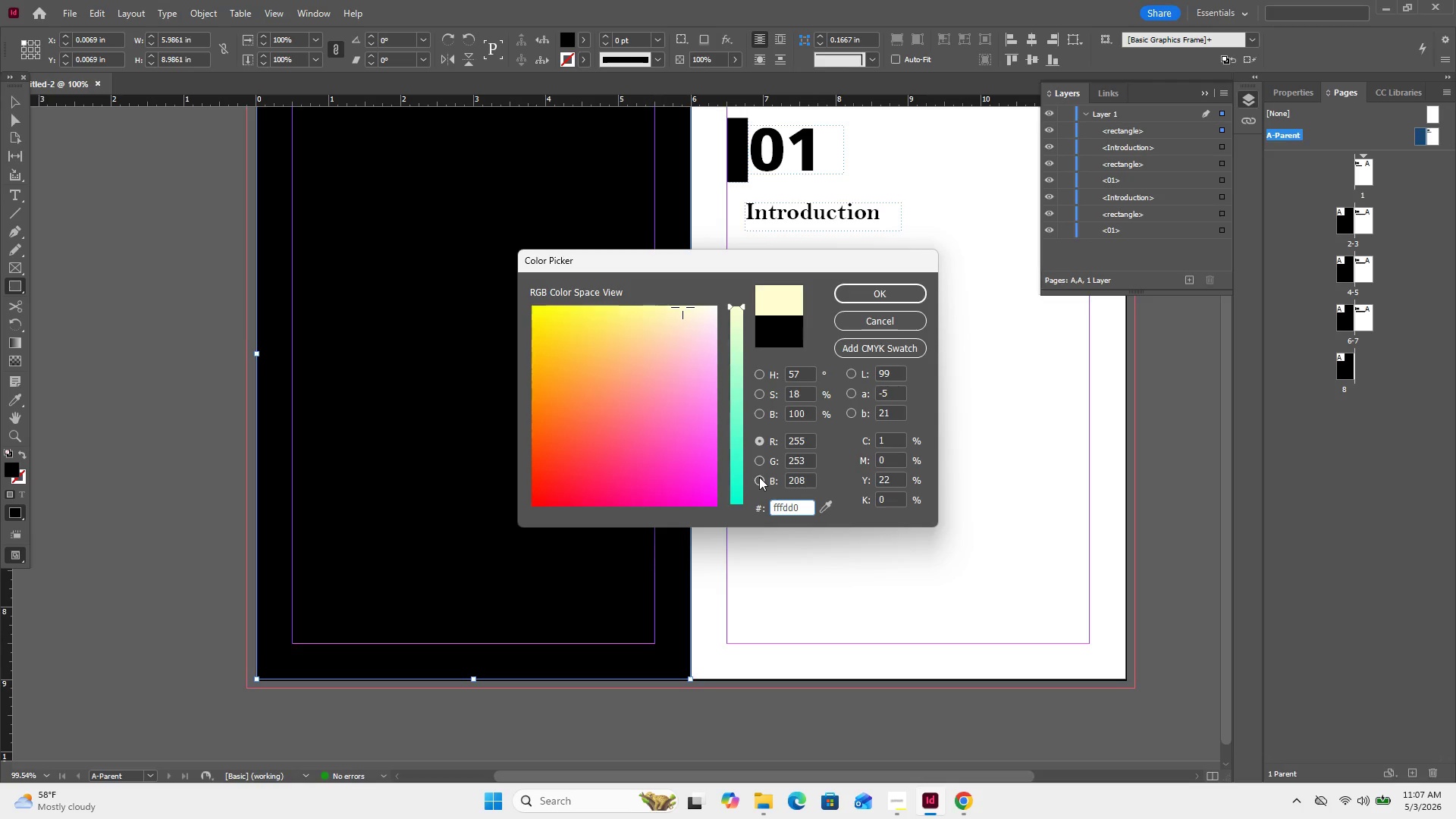 
key(Enter)
 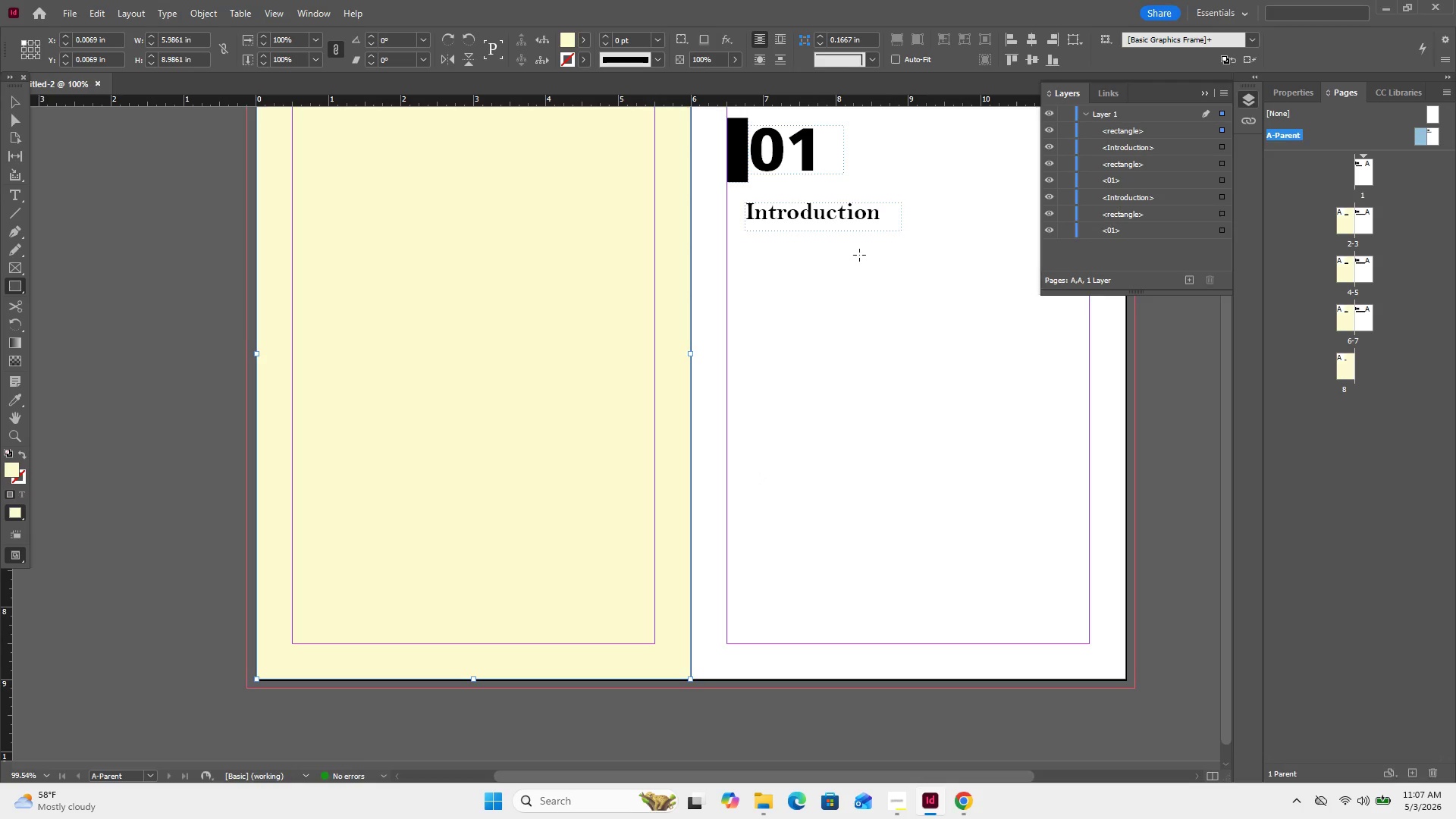 
left_click_drag(start_coordinate=[1165, 130], to_coordinate=[1172, 235])
 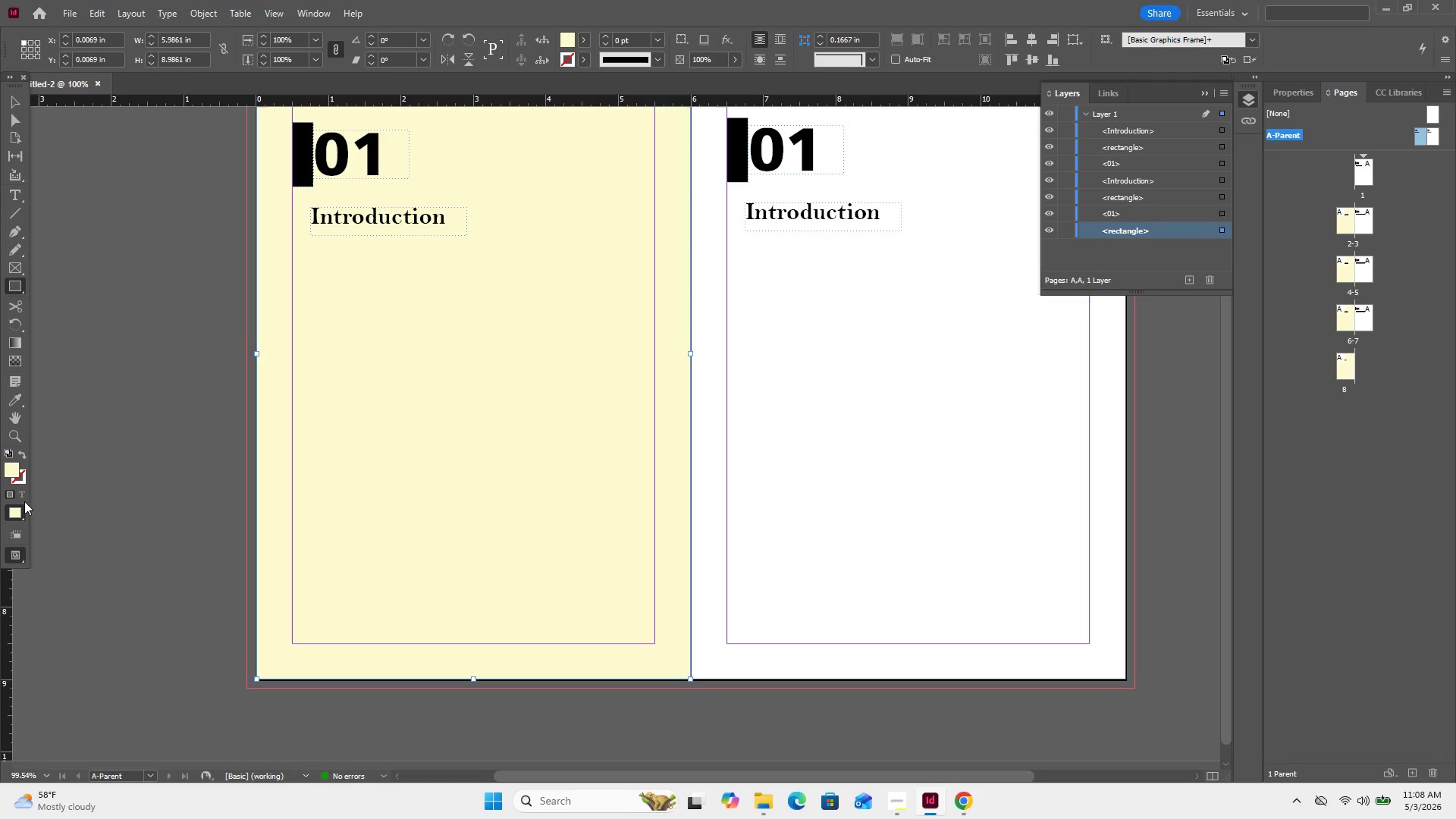 
double_click([11, 466])
 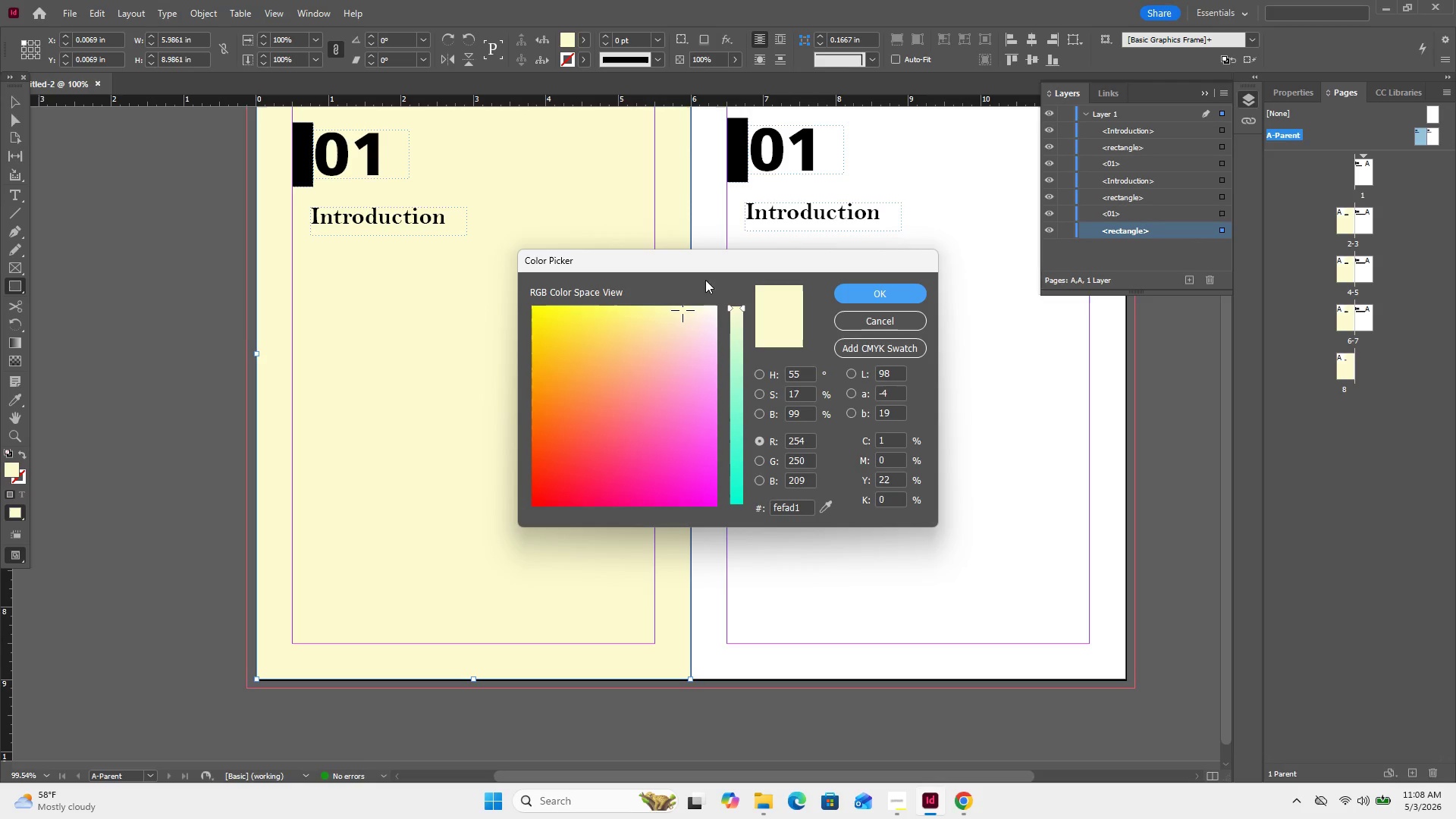 
left_click([701, 303])
 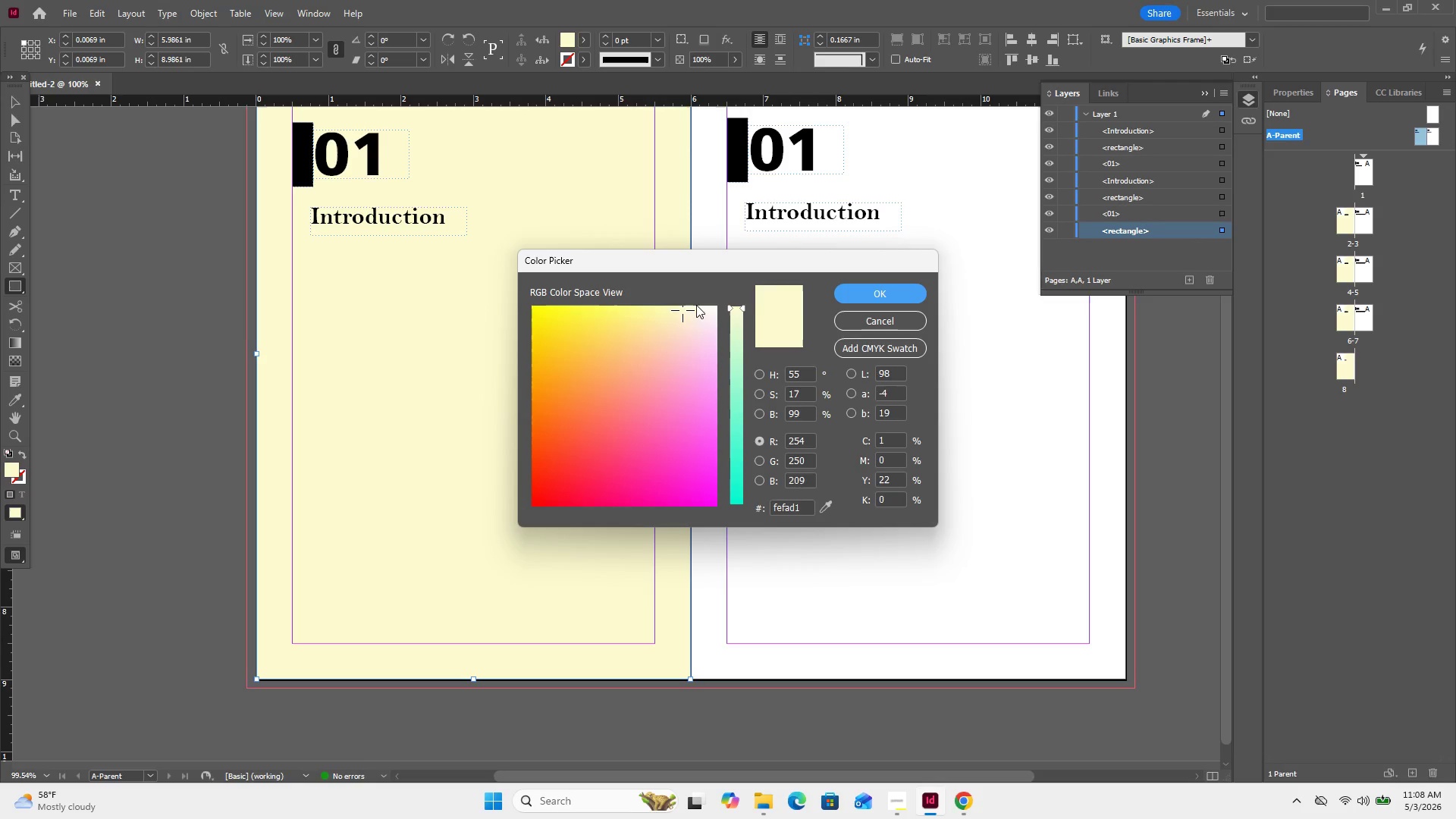 
left_click([696, 305])
 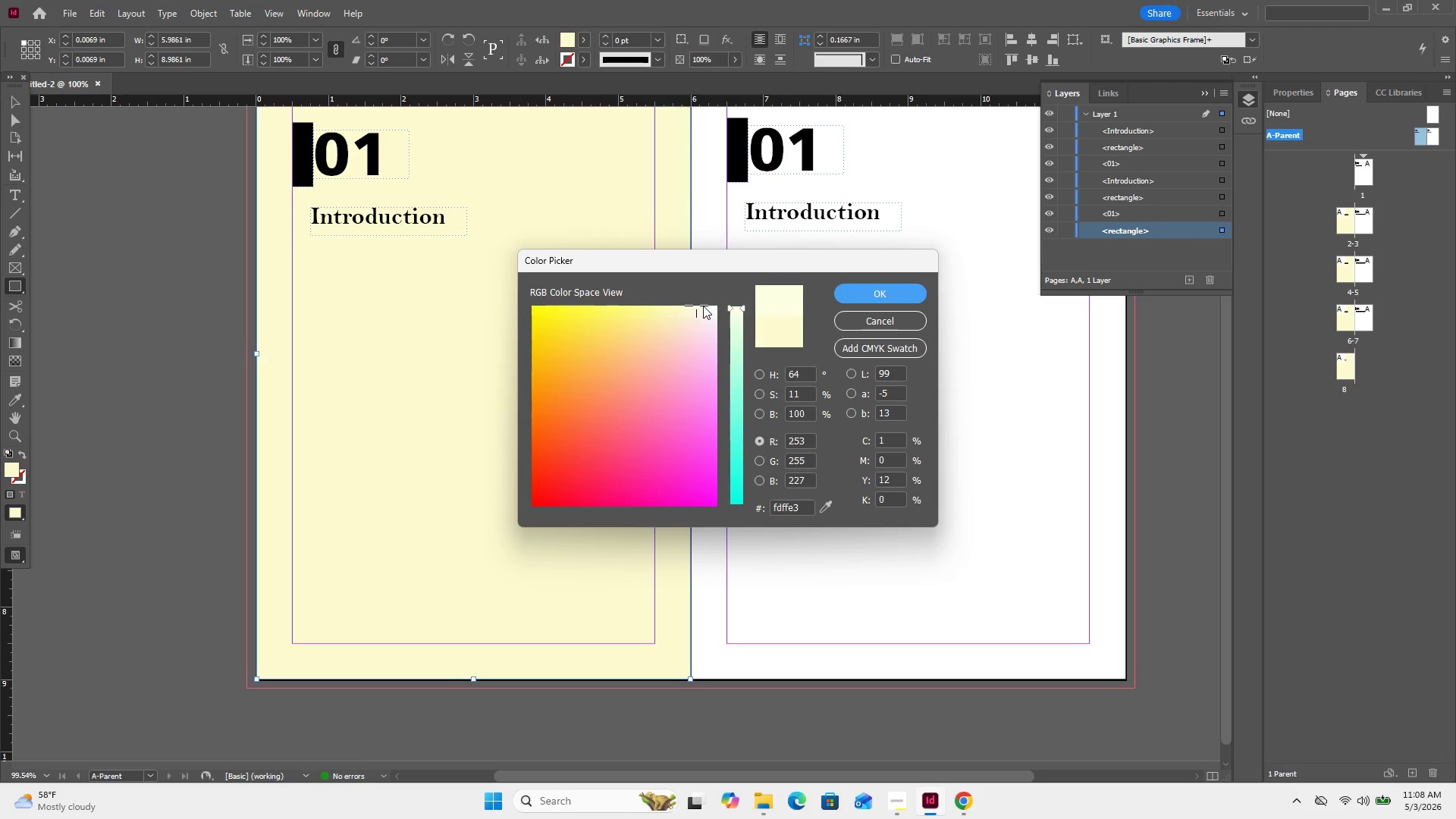 
left_click([707, 304])
 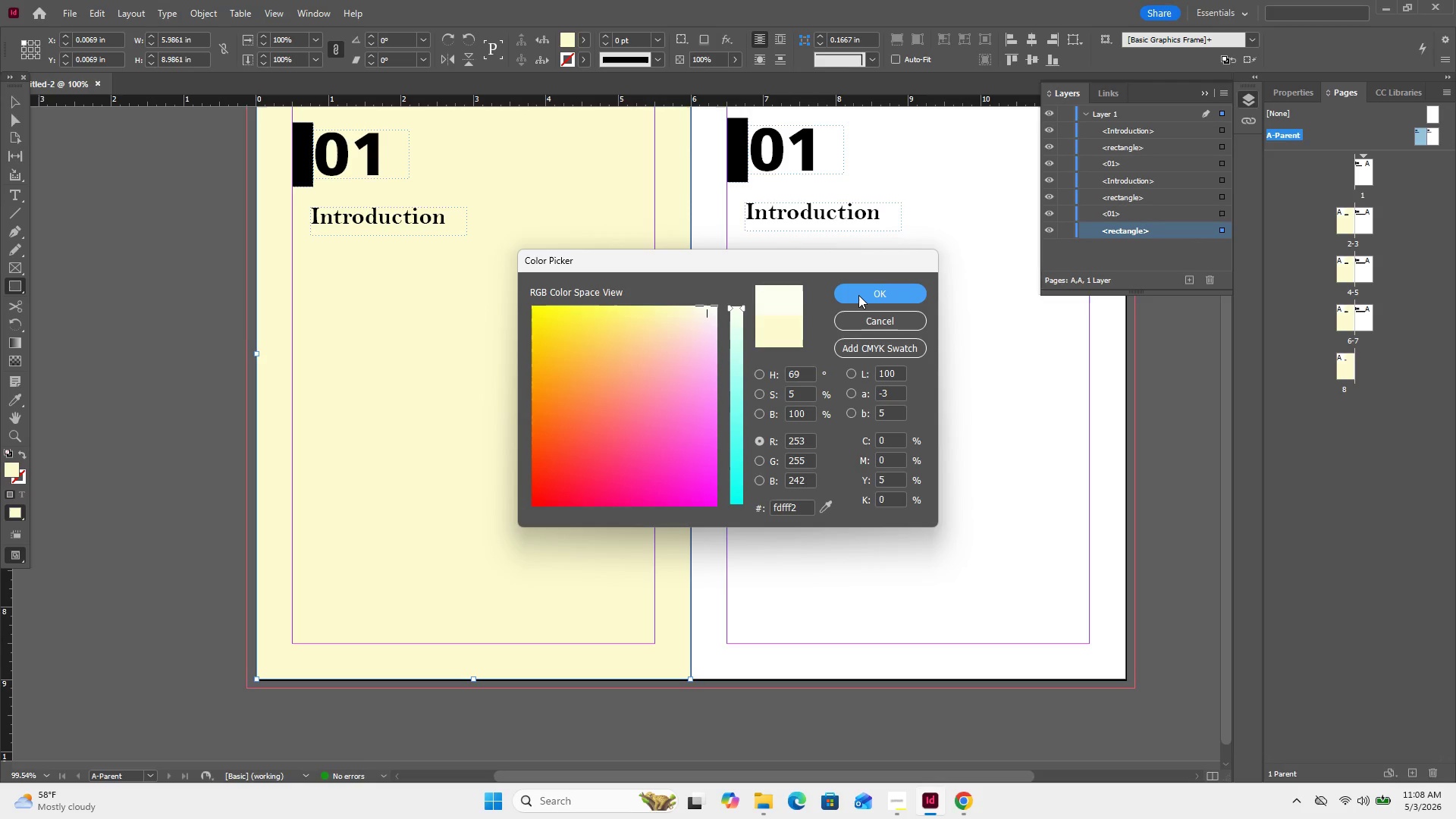 
left_click([860, 294])
 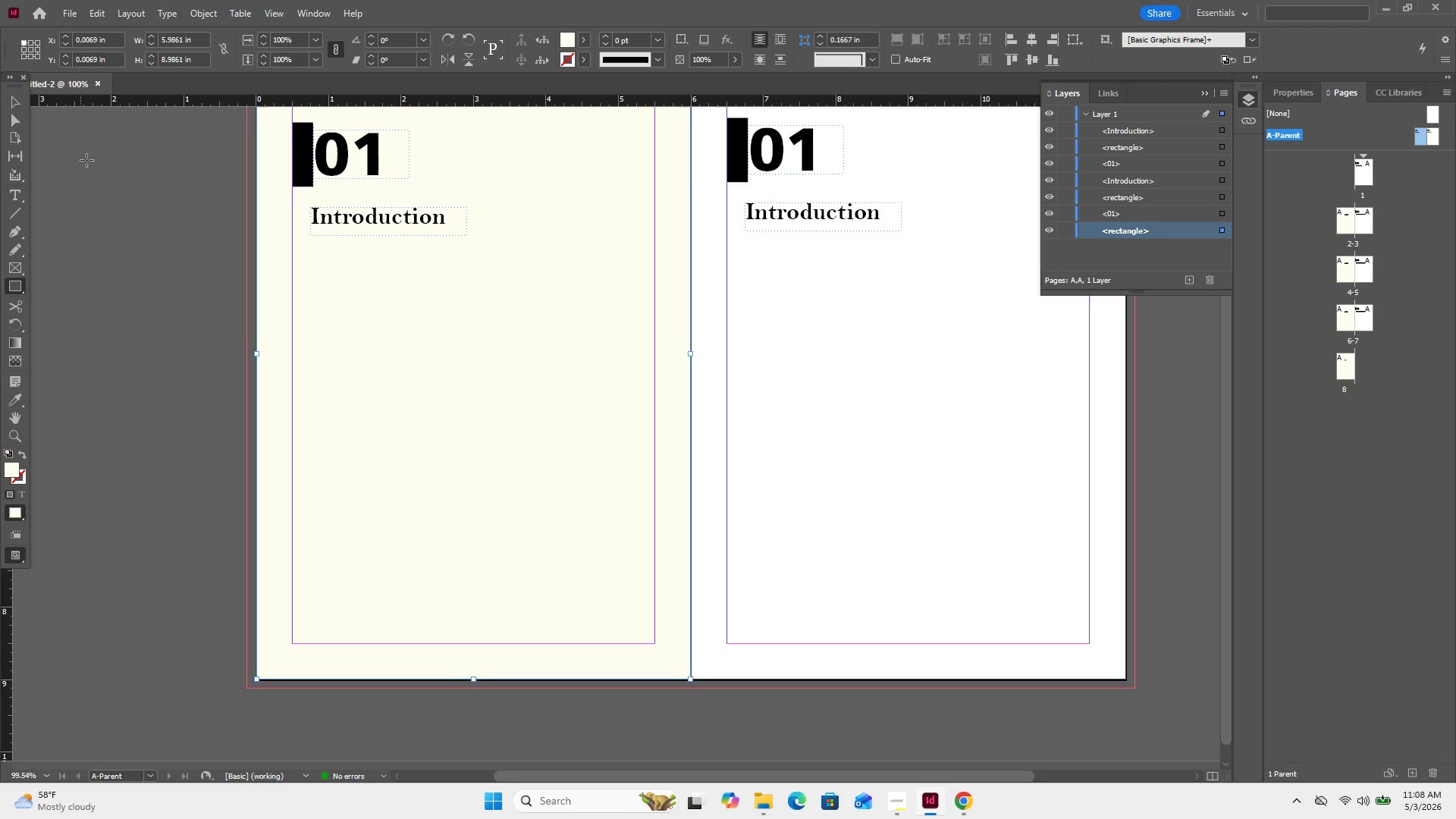 
left_click([18, 97])
 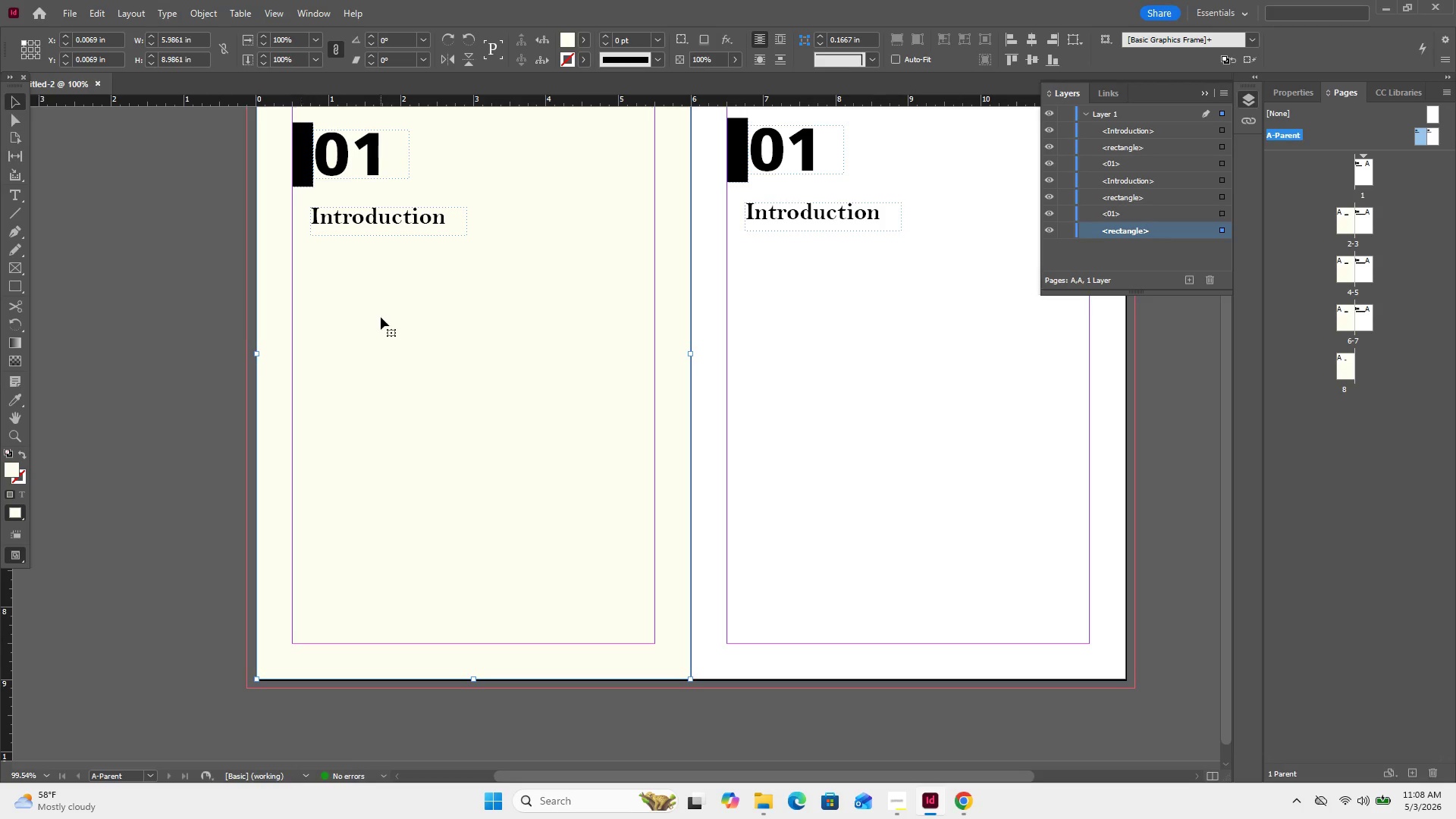 
left_click([381, 317])
 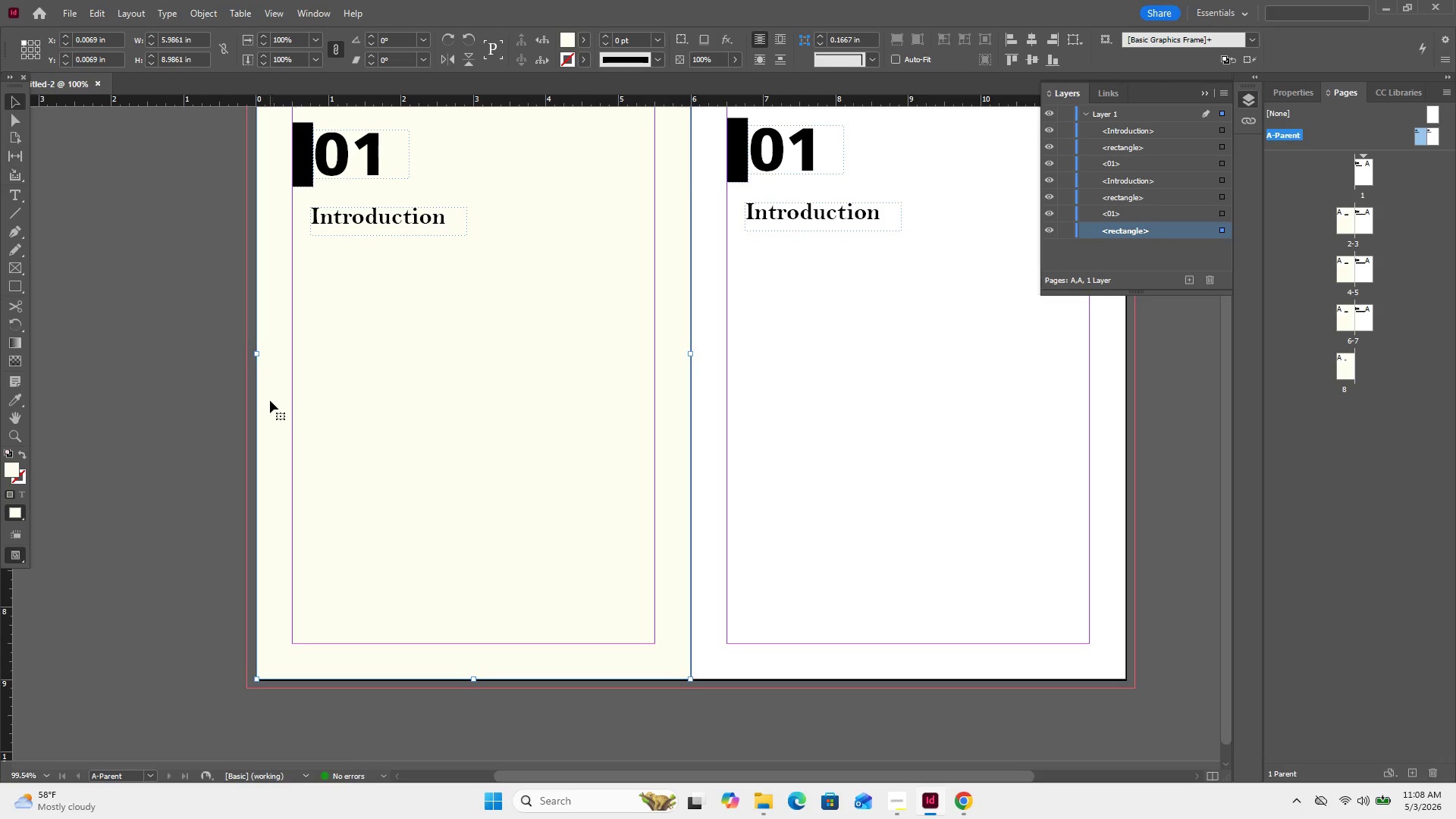 
left_click([270, 400])
 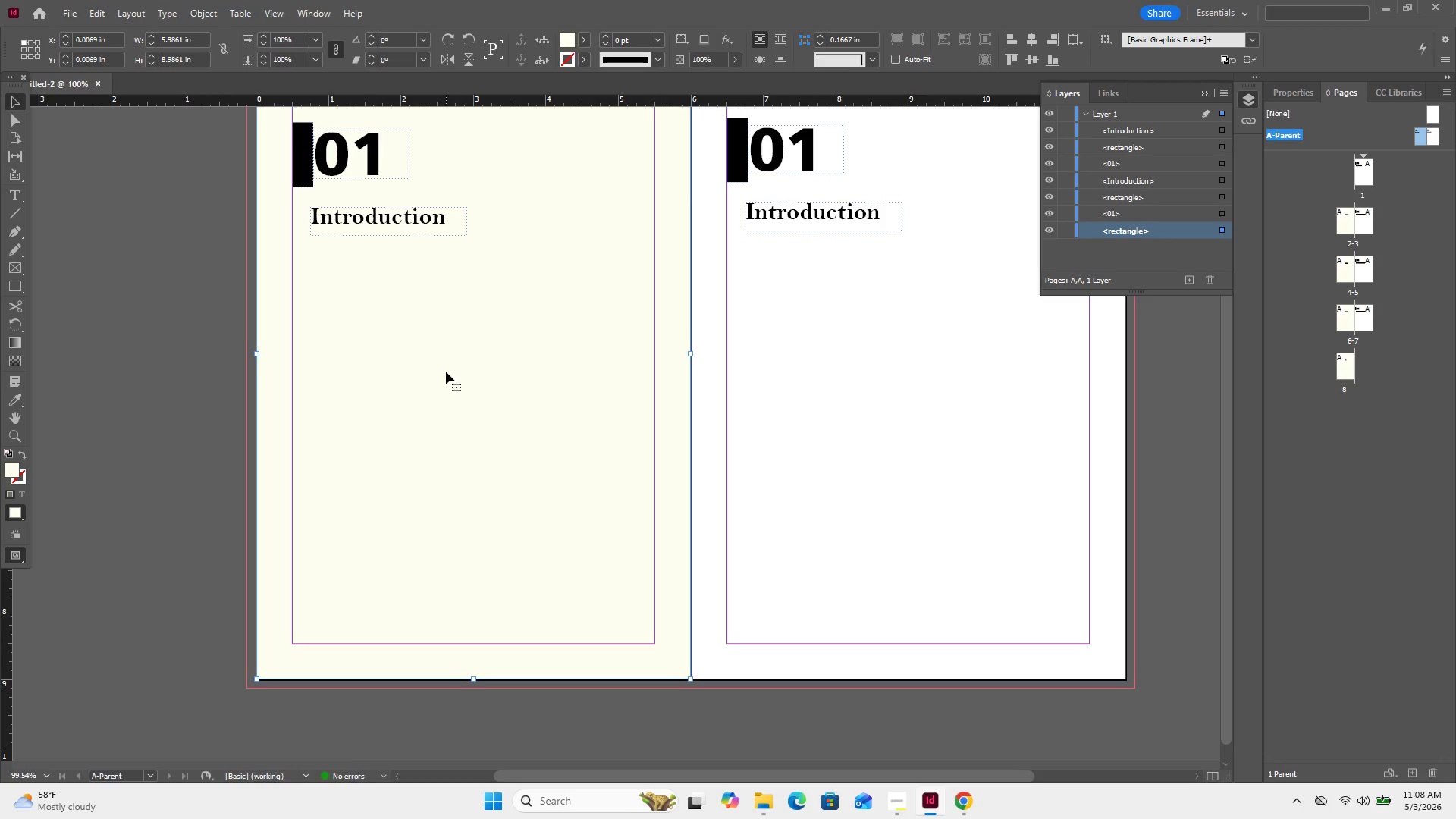 
left_click([446, 372])
 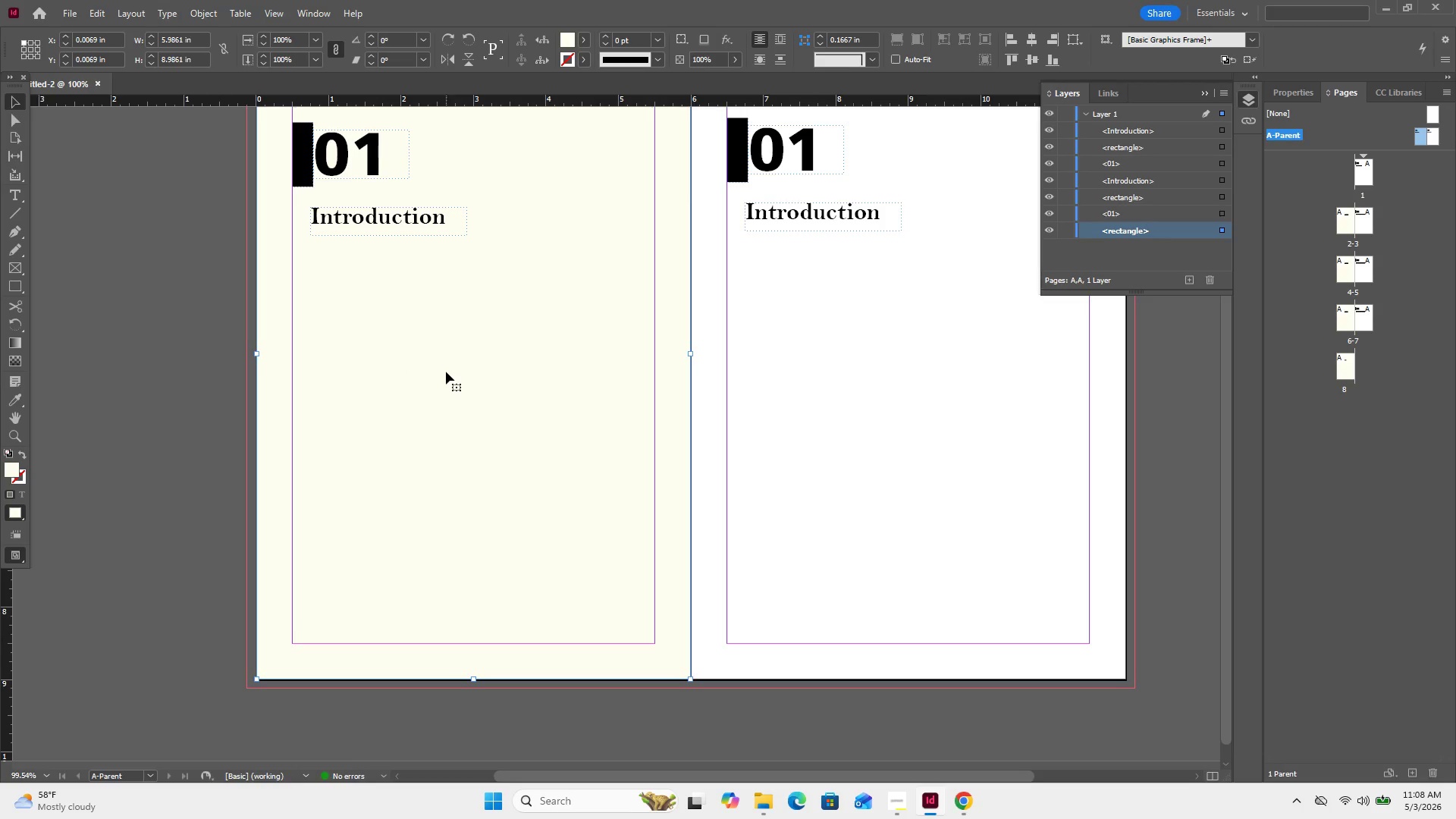 
key(Control+C)
 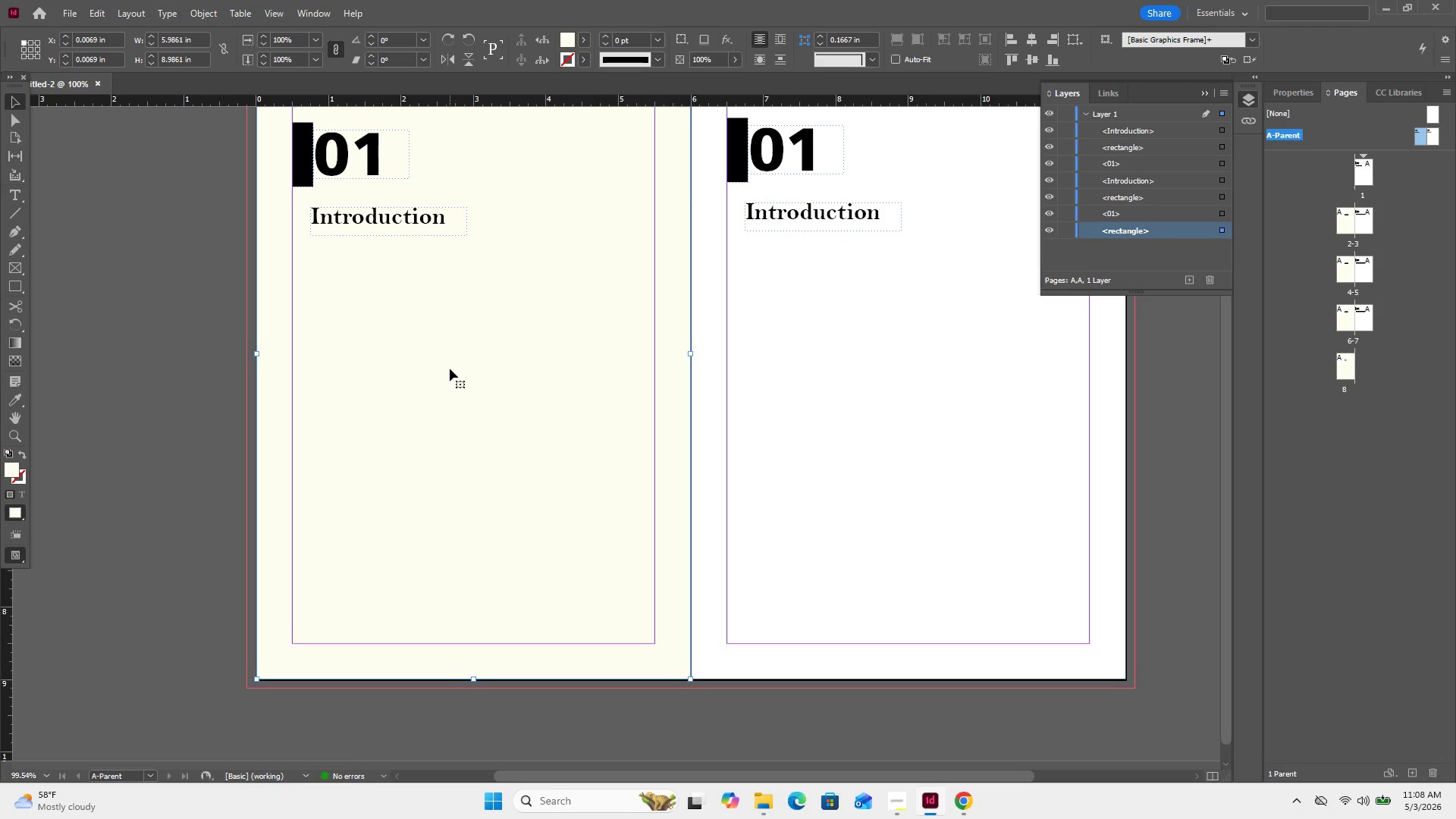 
key(Control+C)
 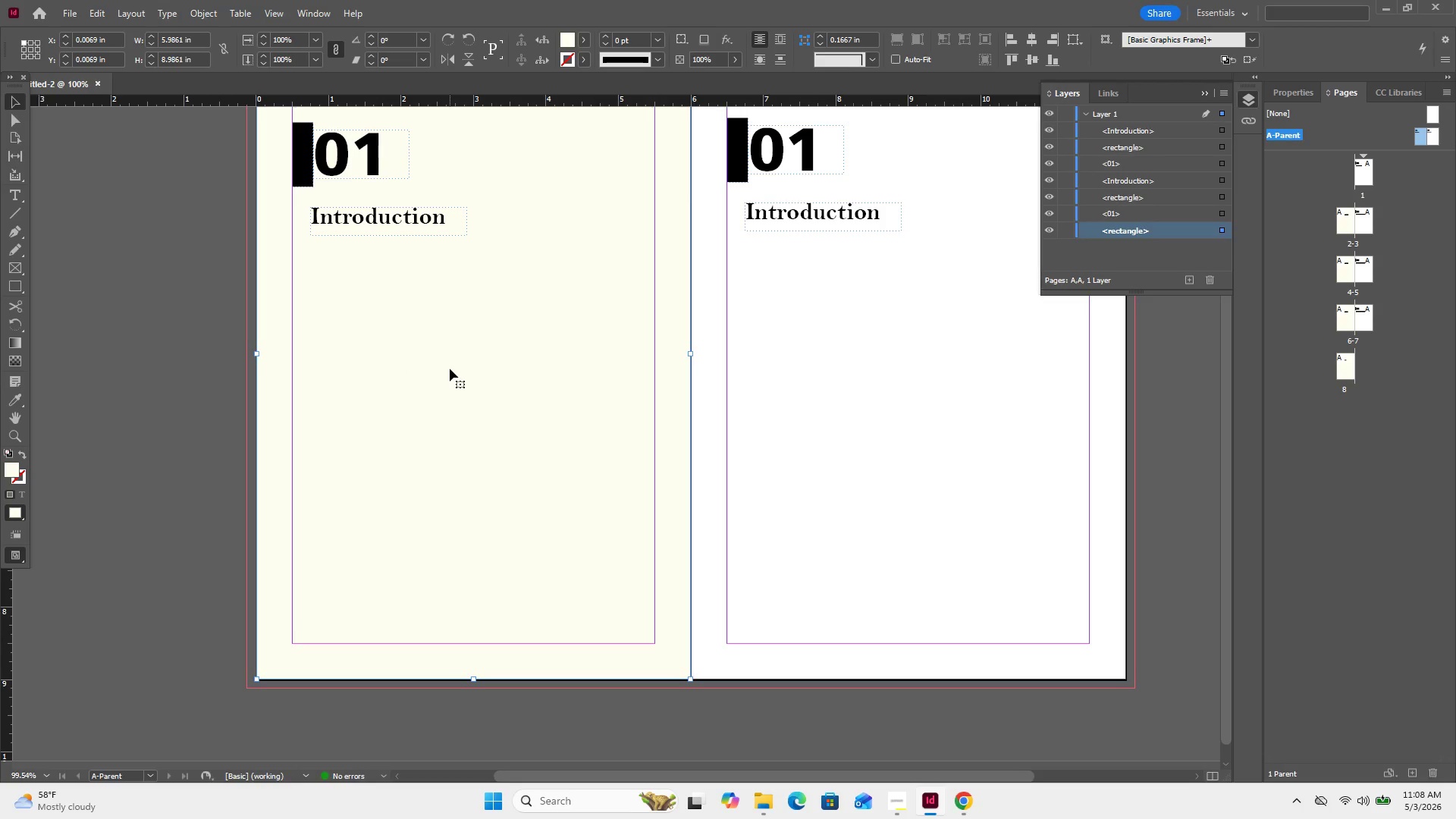 
key(Control+V)
 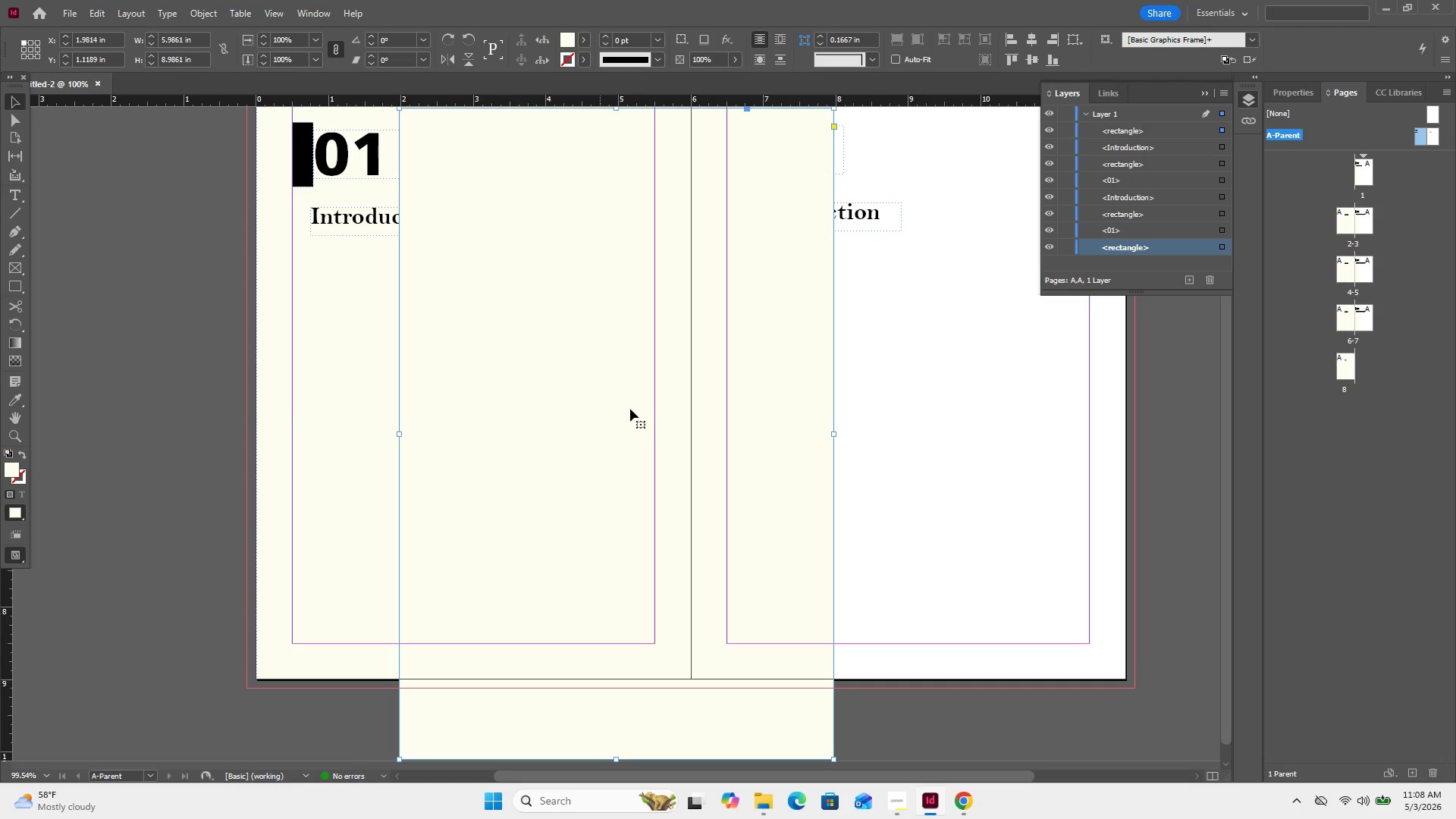 
left_click_drag(start_coordinate=[630, 409], to_coordinate=[924, 331])
 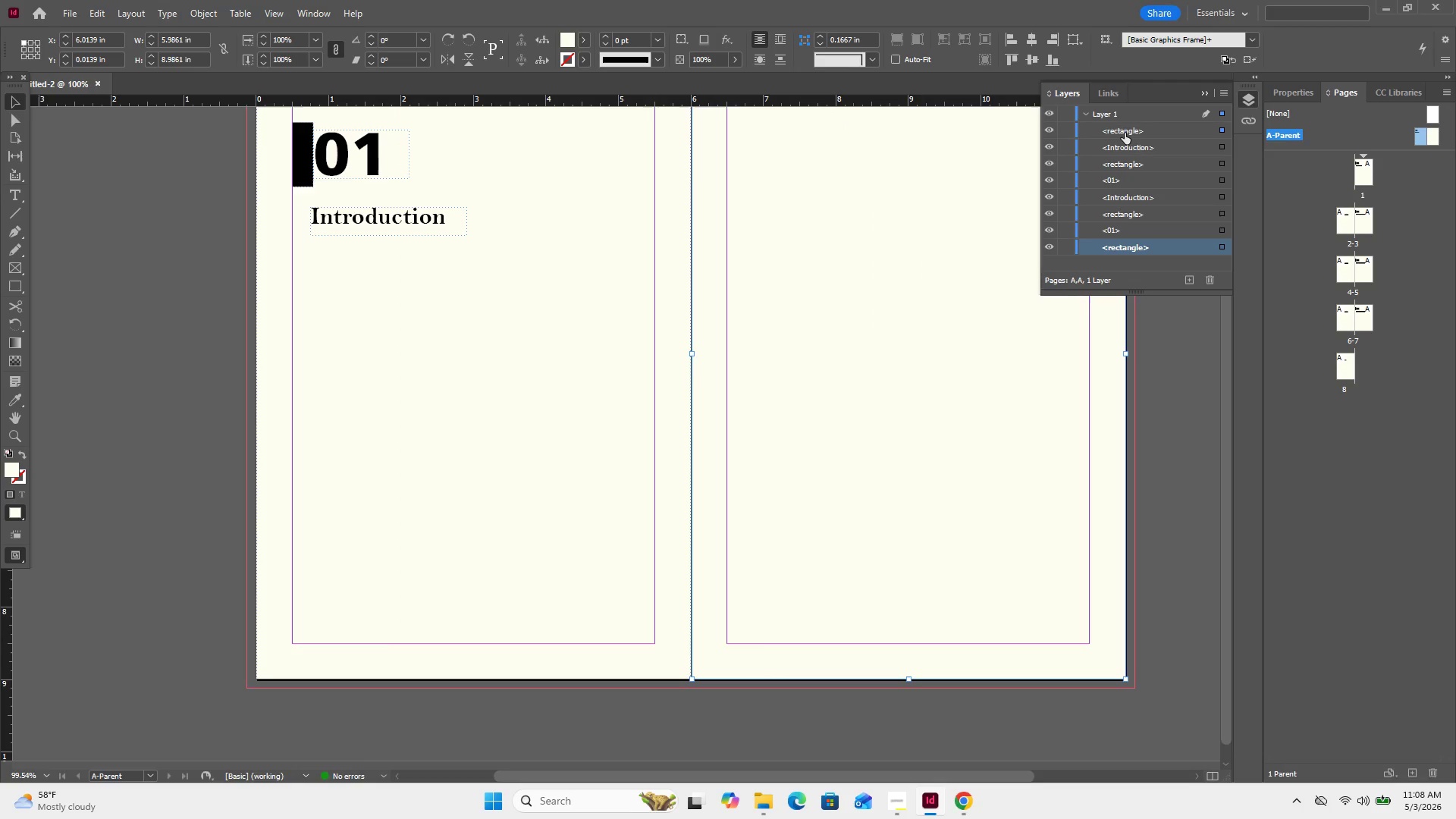 
left_click_drag(start_coordinate=[1130, 124], to_coordinate=[1160, 239])
 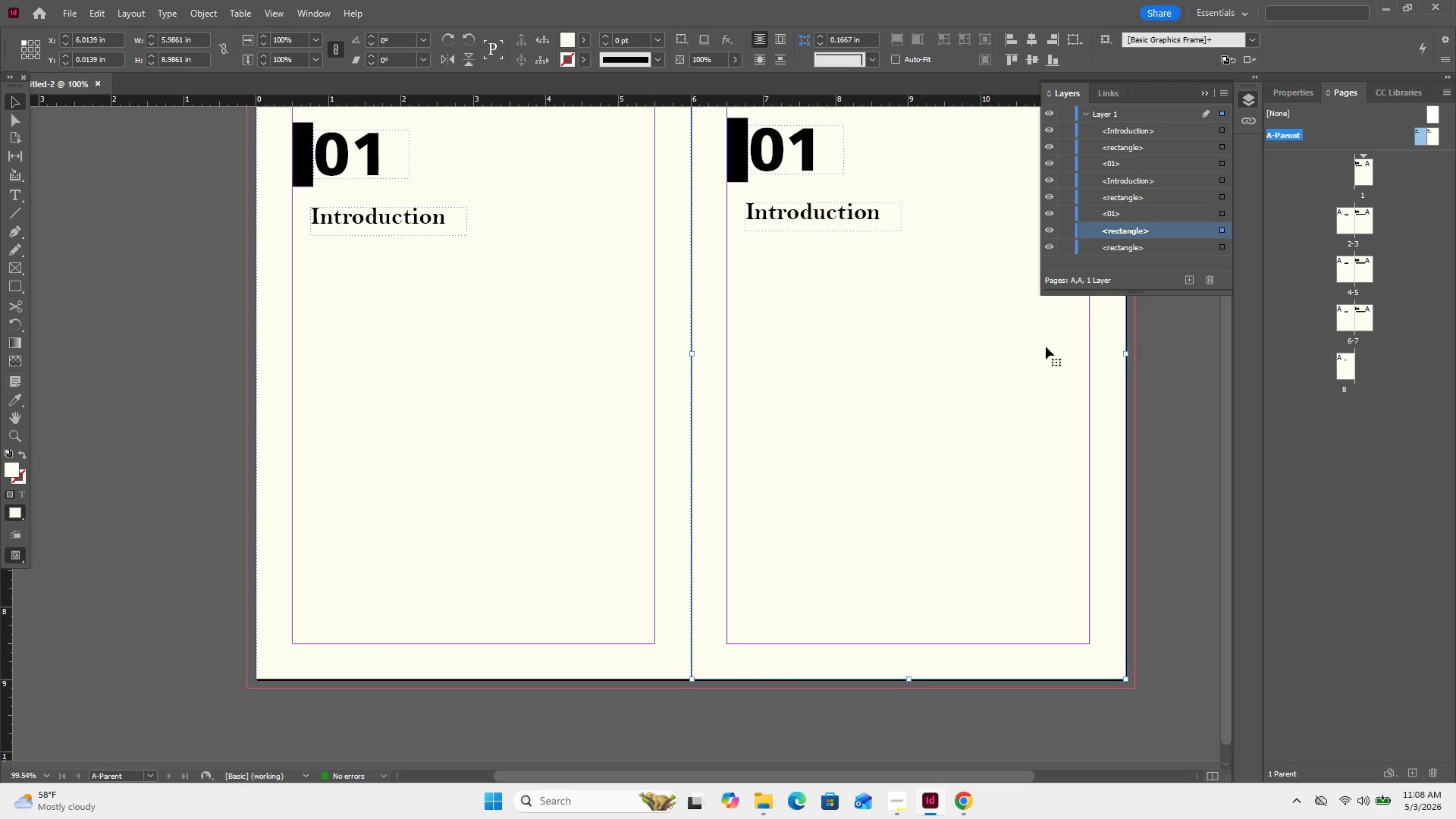 
left_click([1046, 347])
 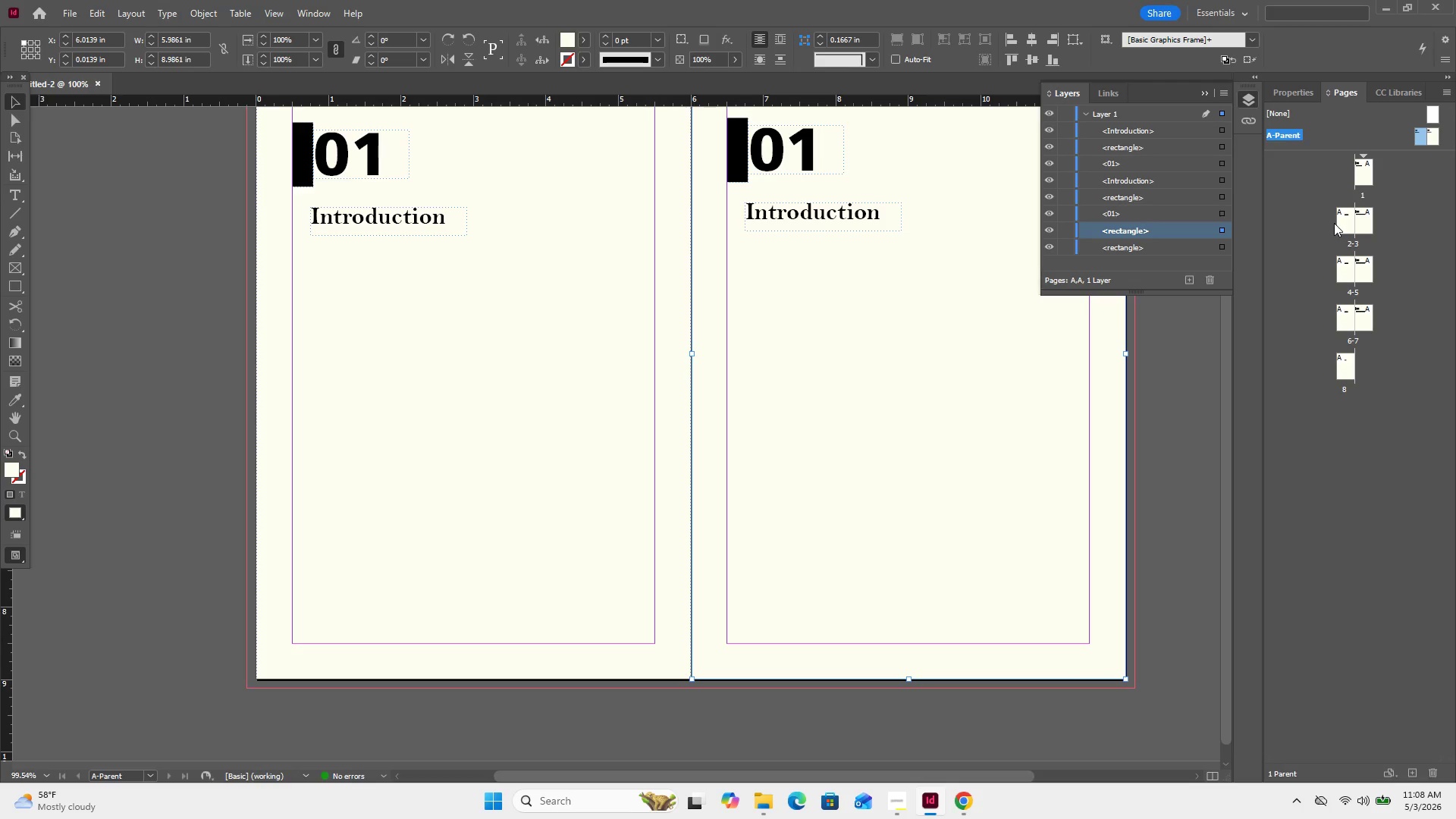 
double_click([1340, 221])
 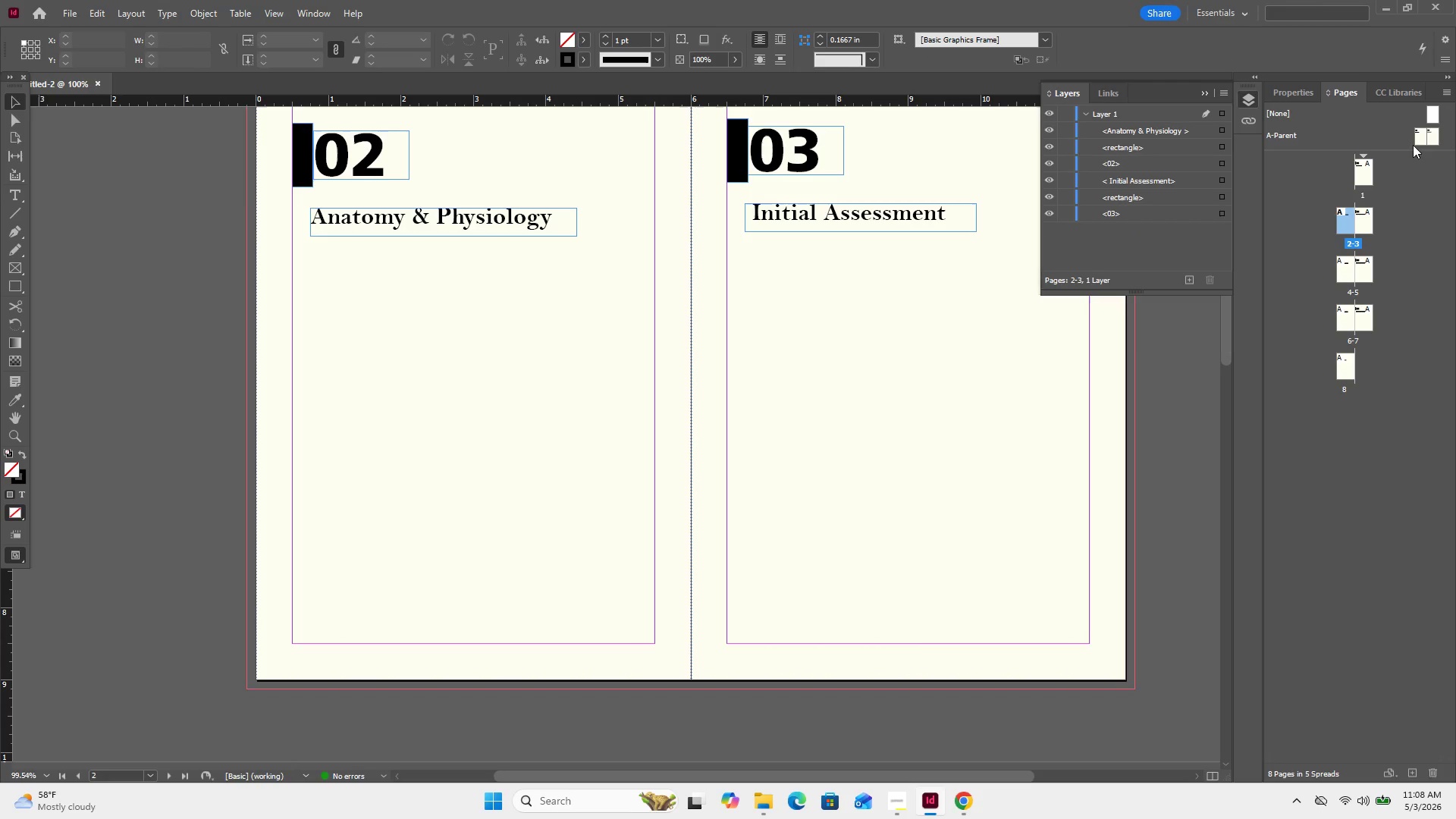 
double_click([1417, 136])
 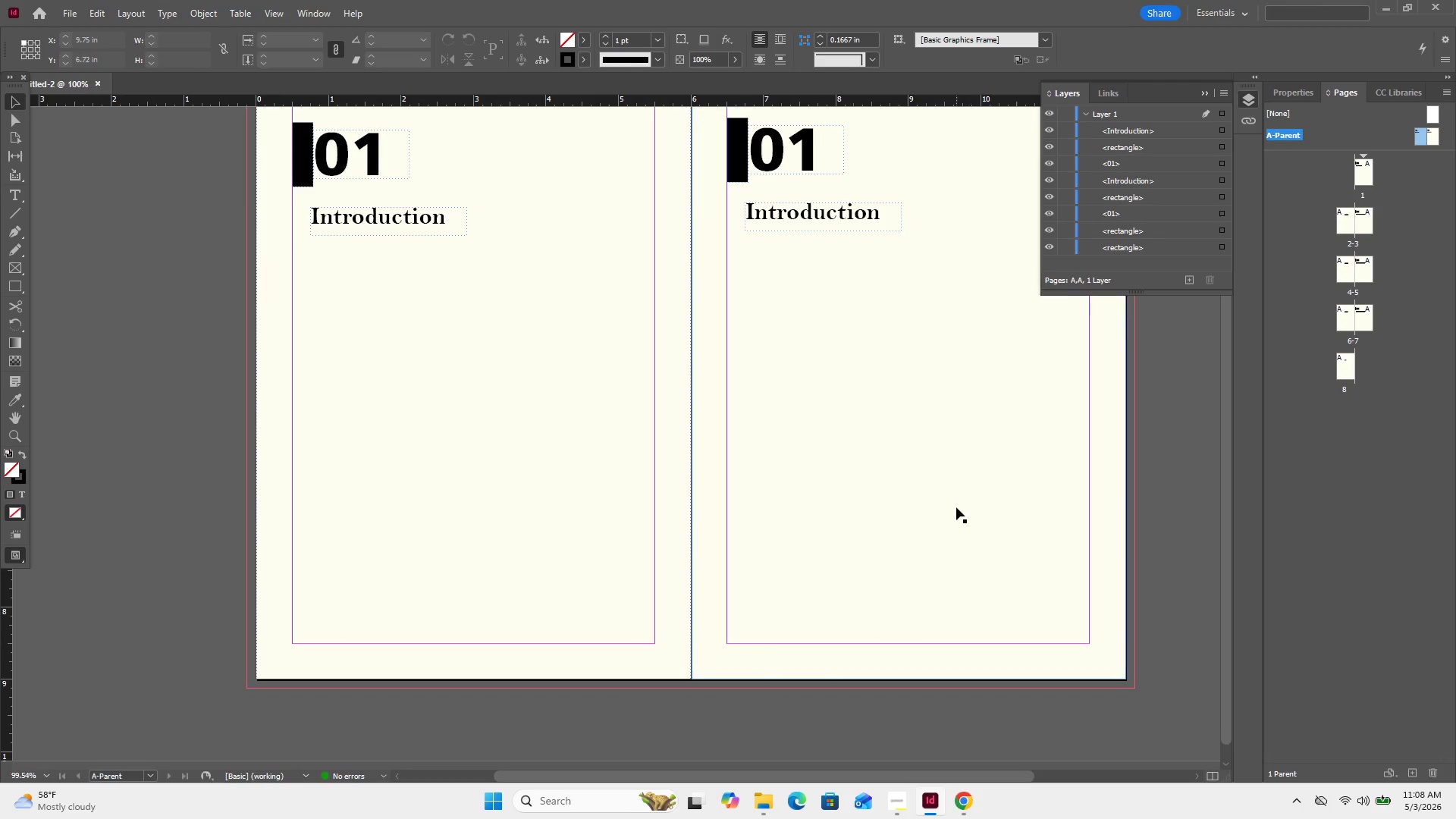 
left_click([956, 507])
 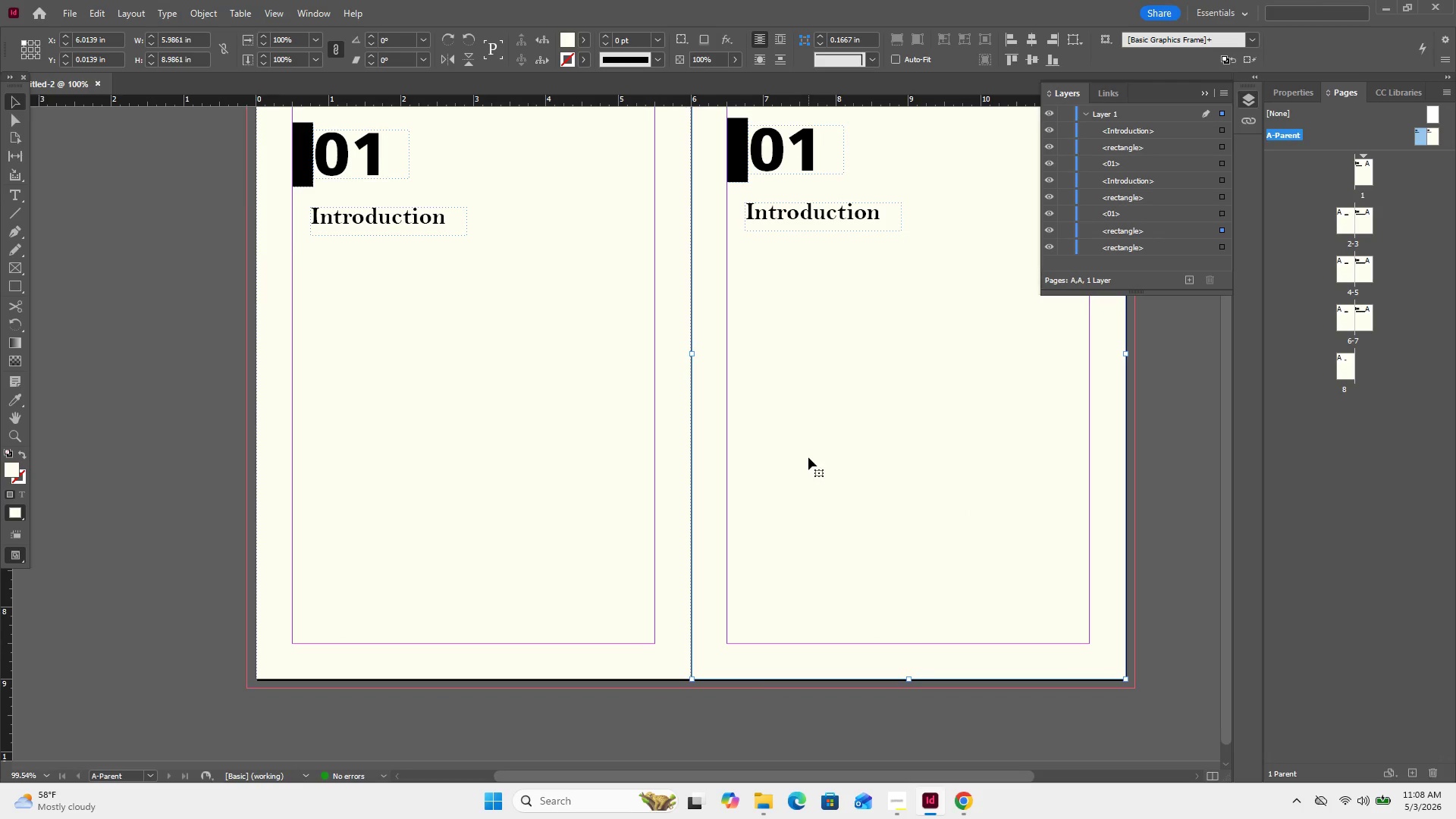 
wait(12.3)
 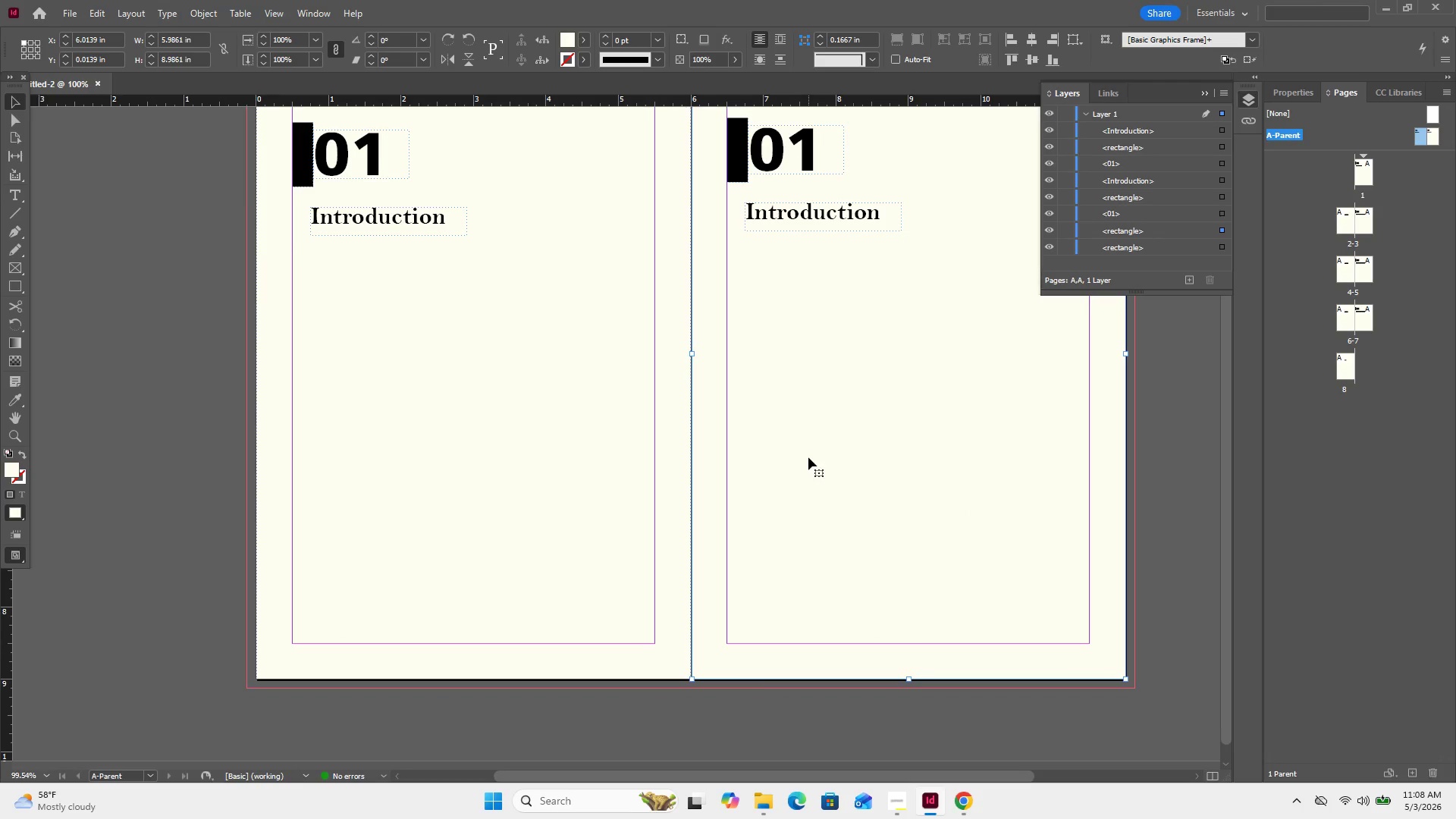 
left_click([20, 218])
 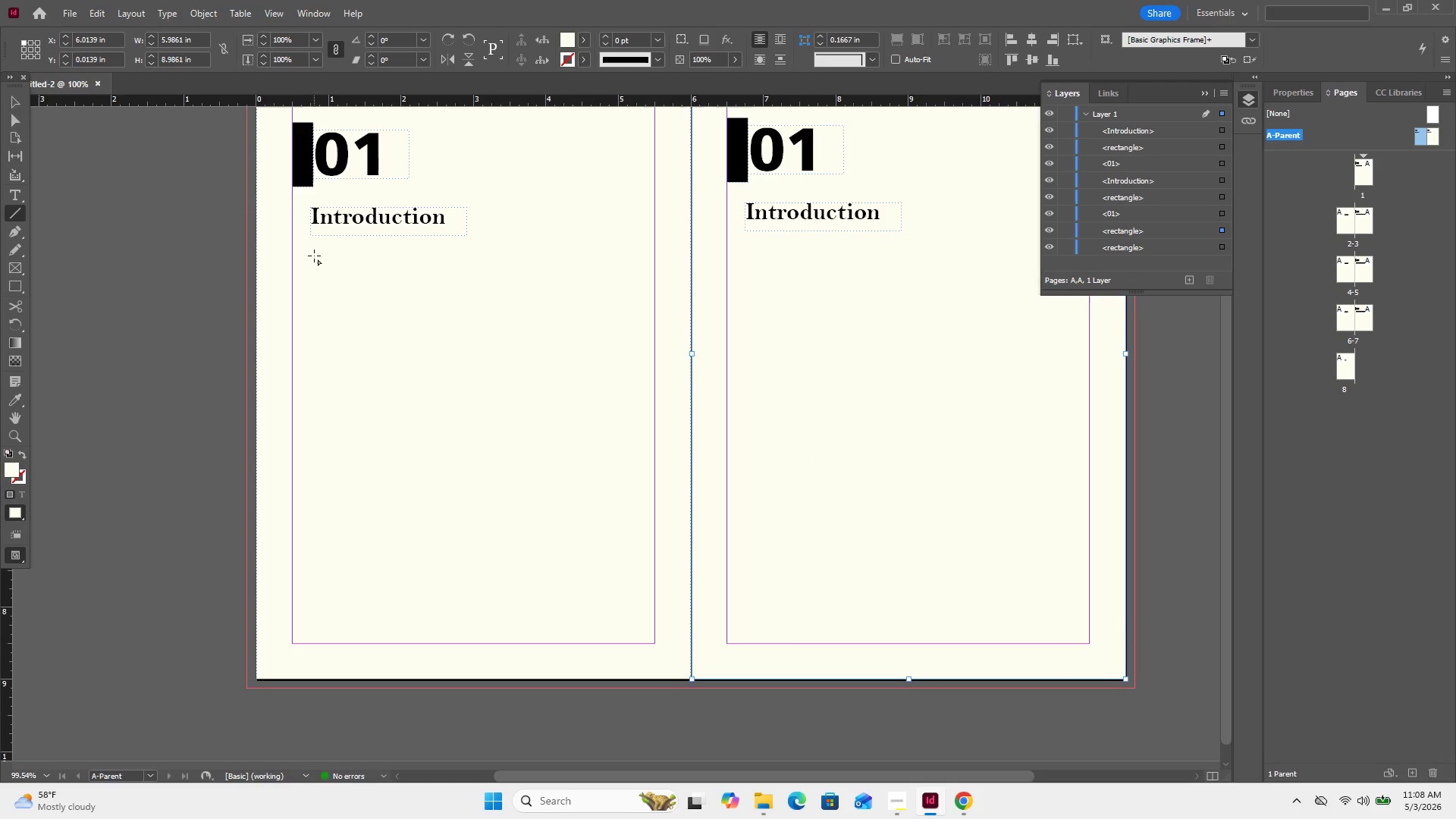 
left_click([314, 256])
 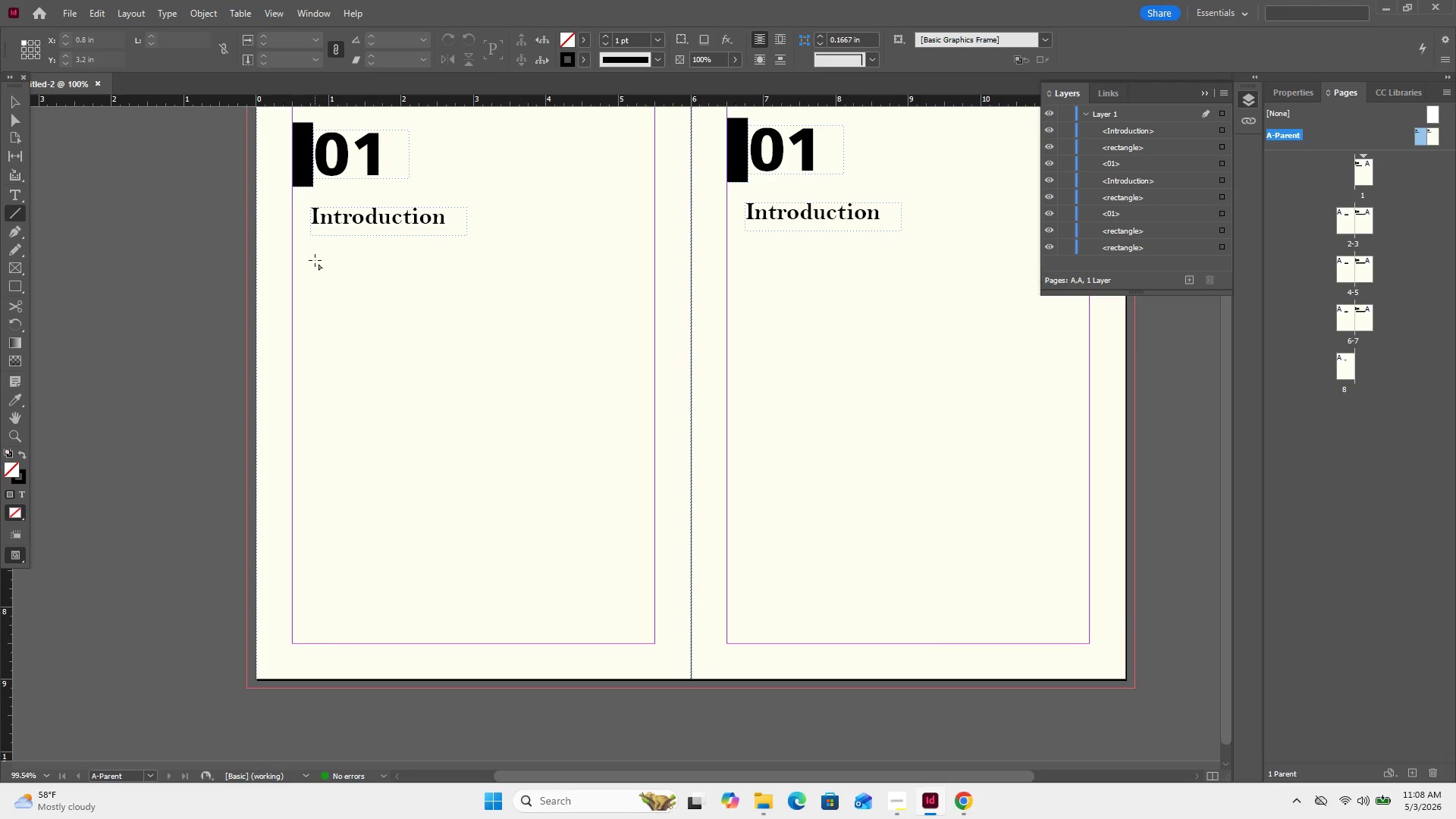 
left_click_drag(start_coordinate=[309, 259], to_coordinate=[410, 259])
 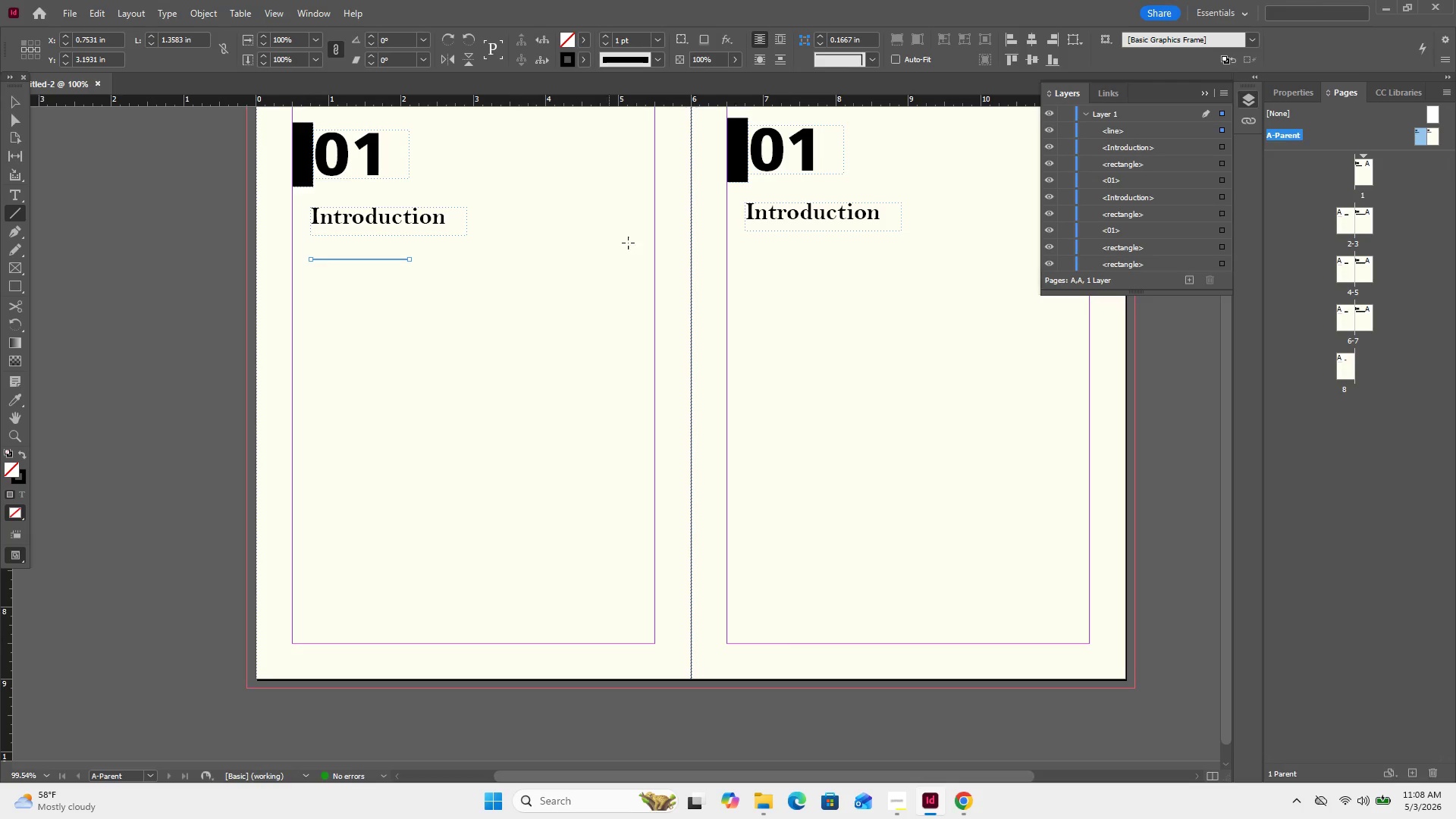 
hold_key(key=ShiftLeft, duration=0.8)
 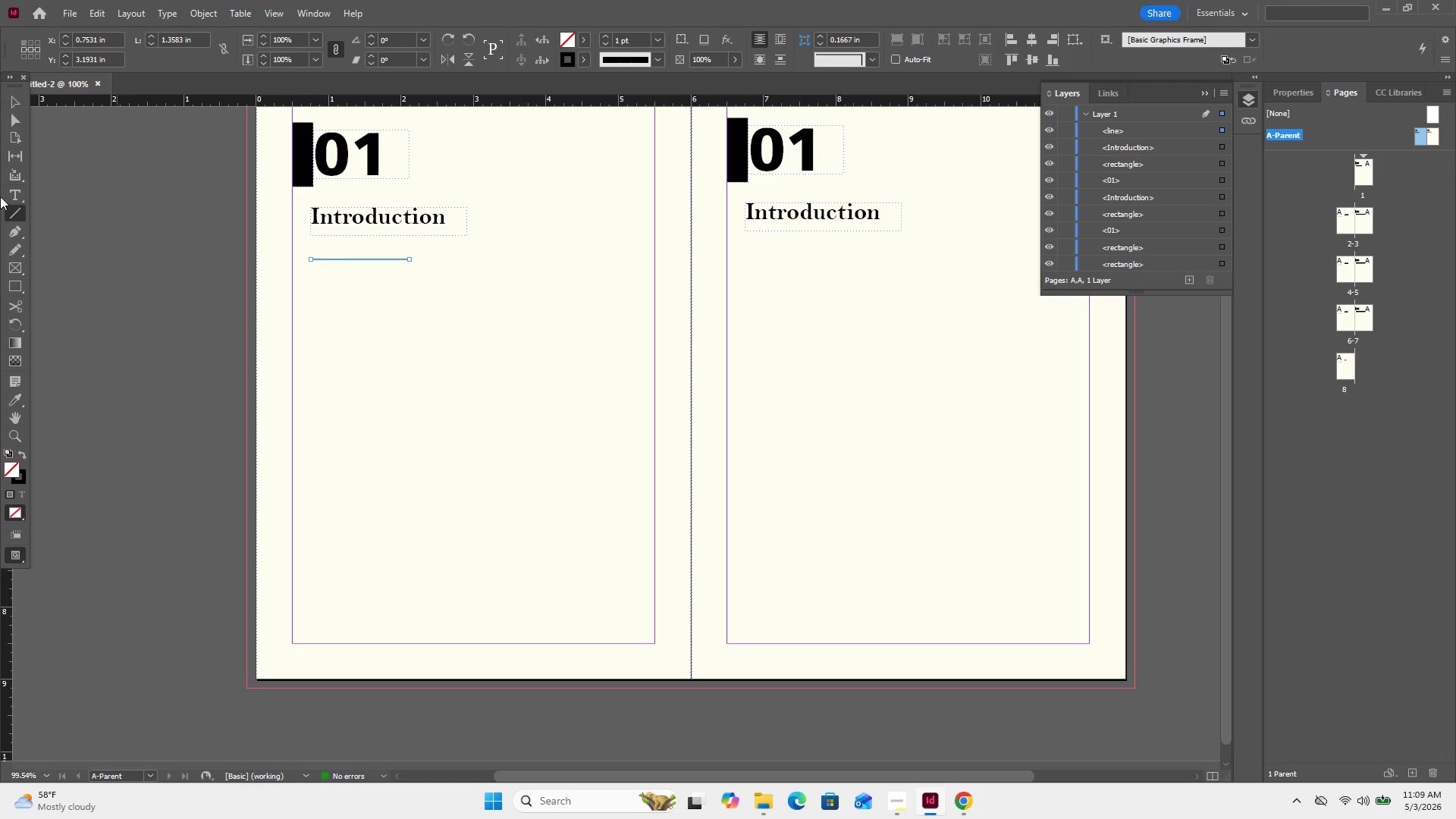 
wait(5.83)
 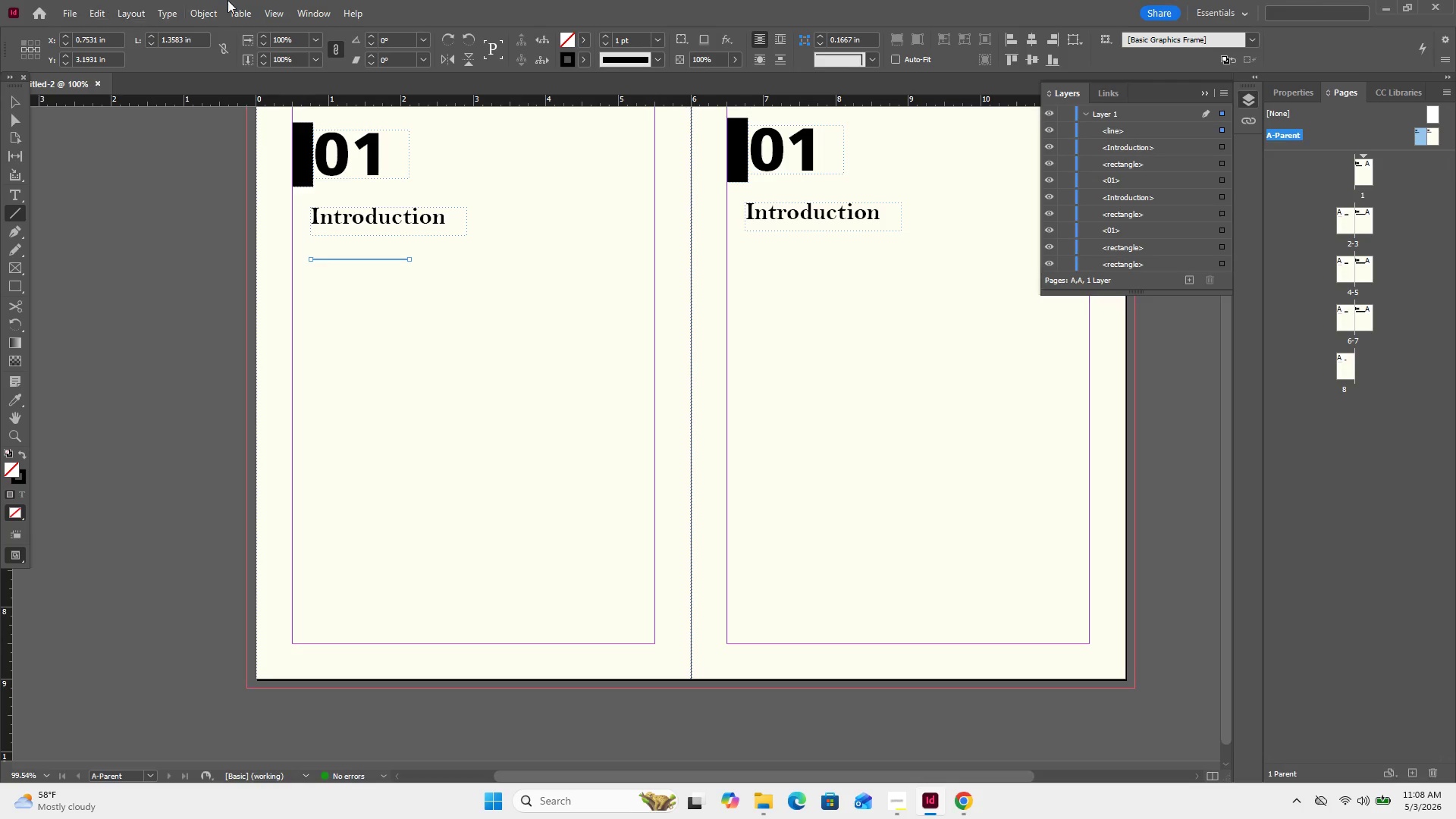 
left_click([21, 453])
 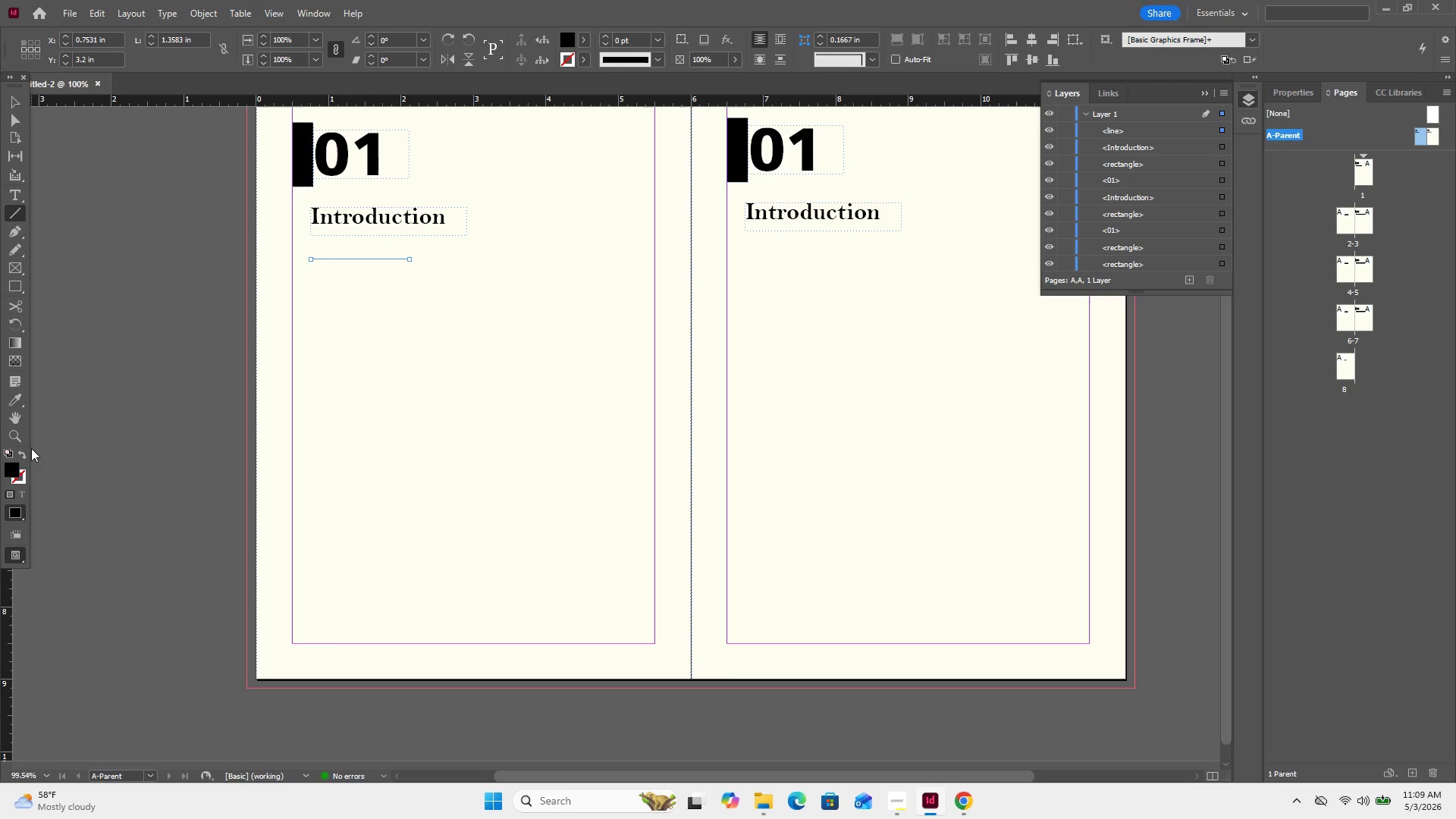 
left_click([19, 452])
 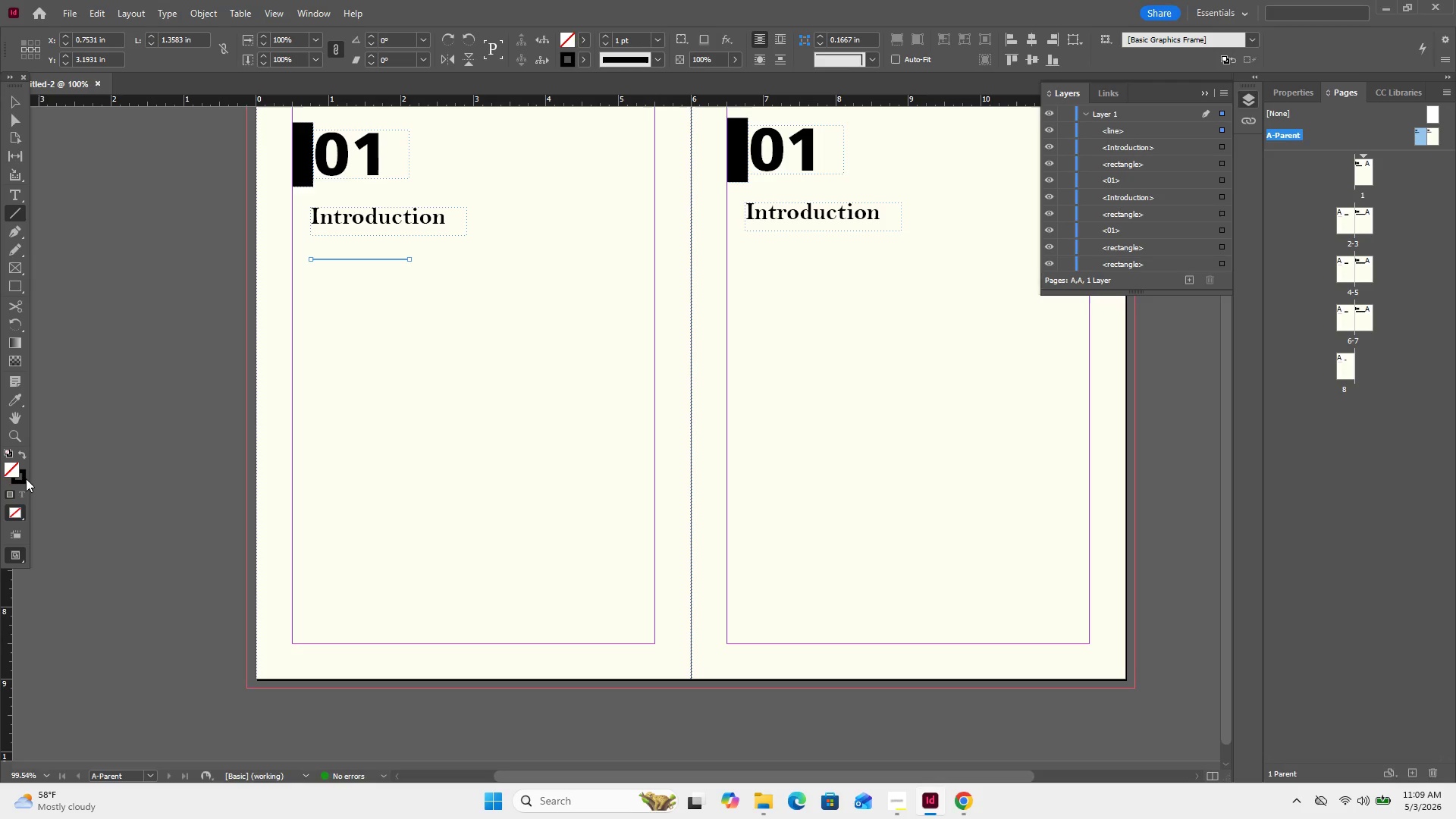 
double_click([26, 479])
 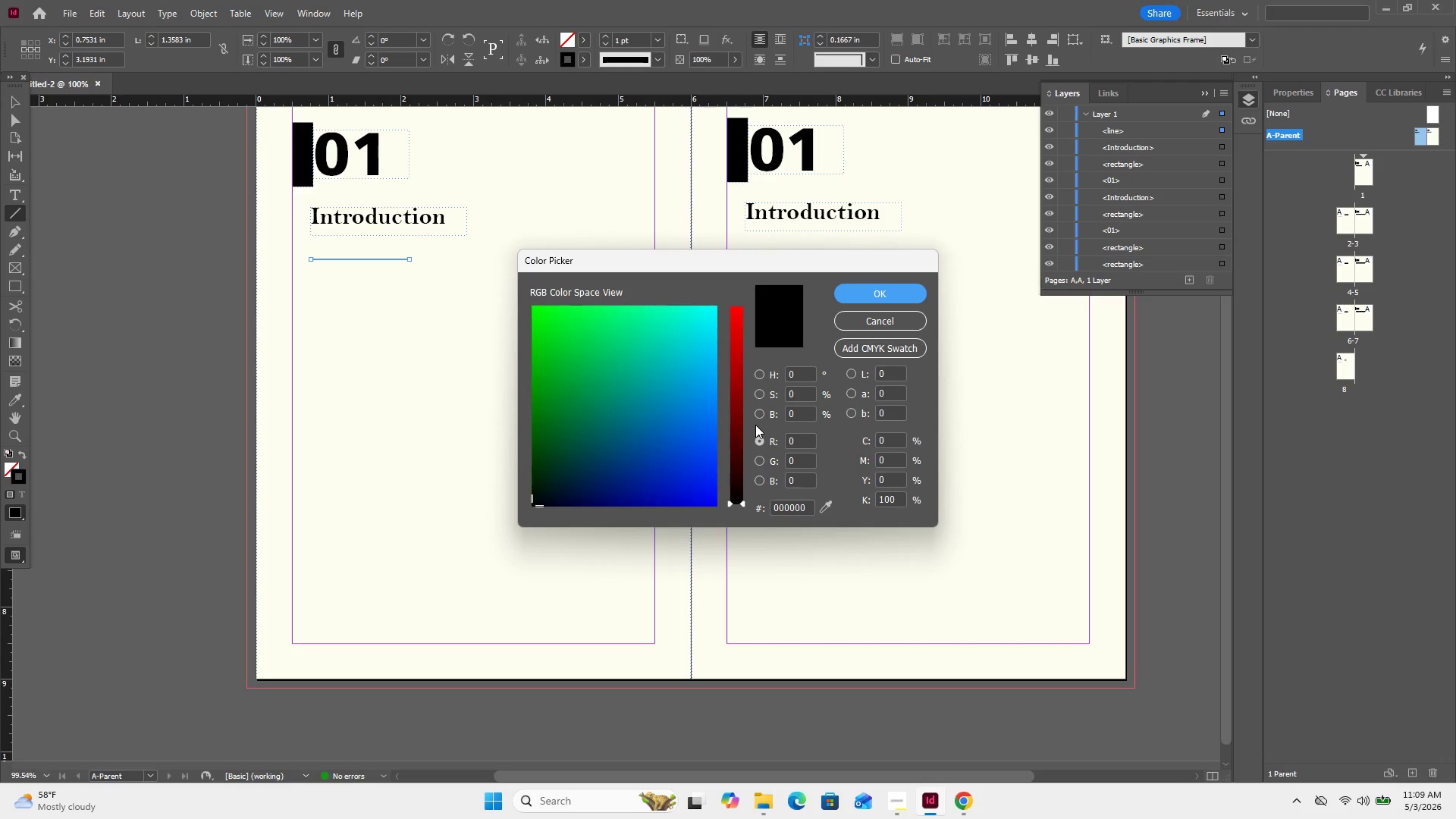 
left_click([735, 431])
 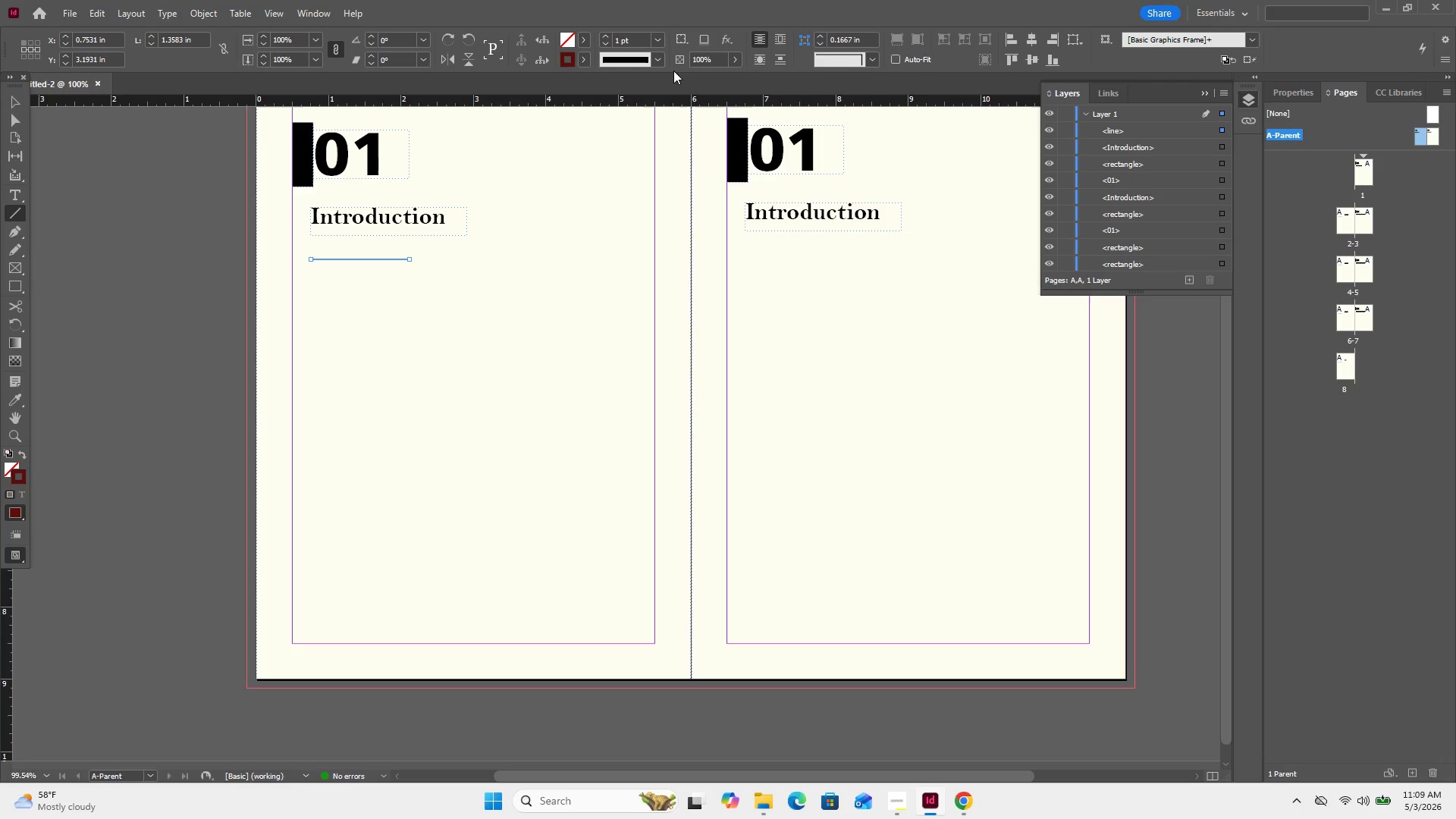 
wait(6.5)
 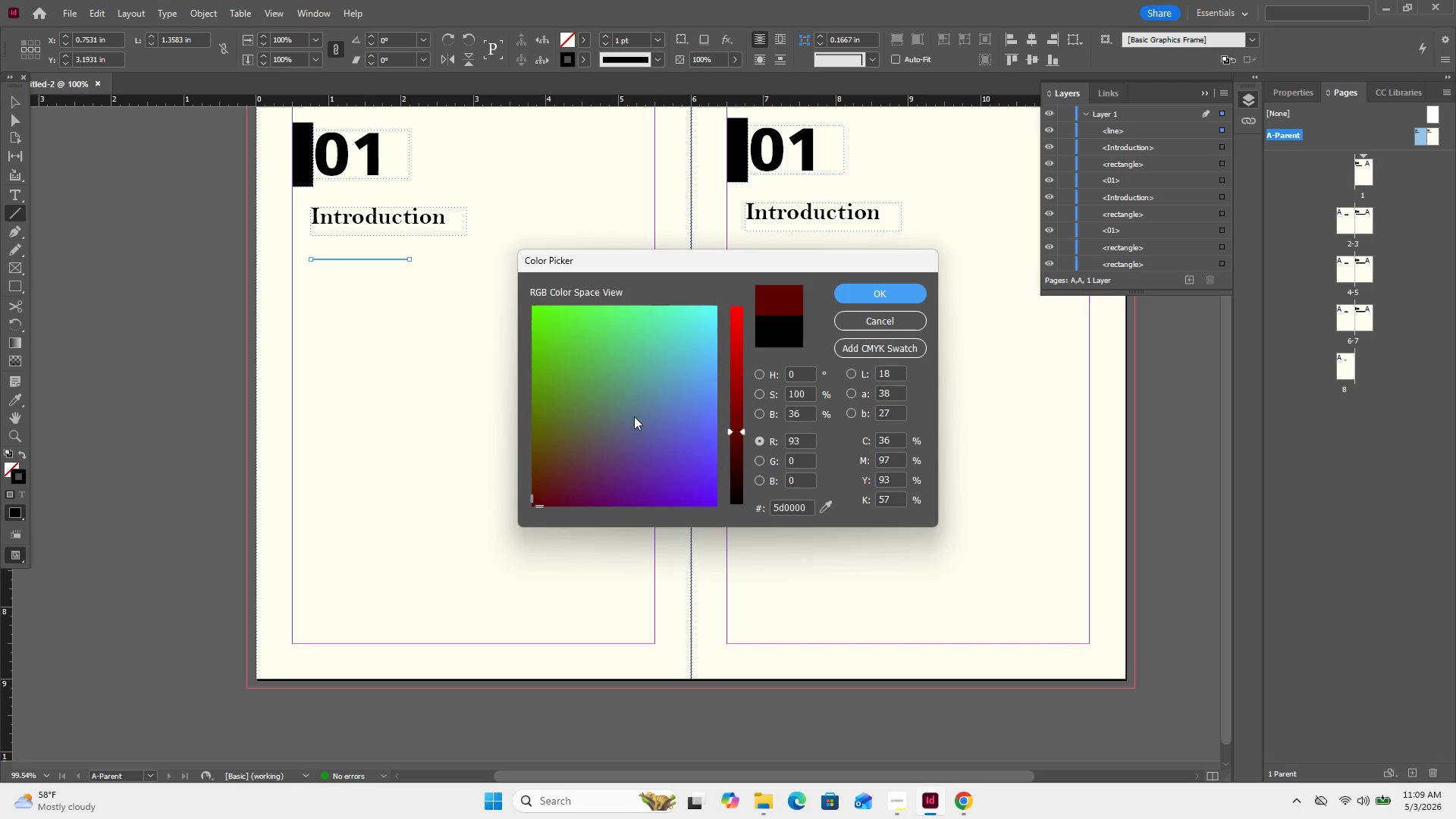 
left_click([608, 36])
 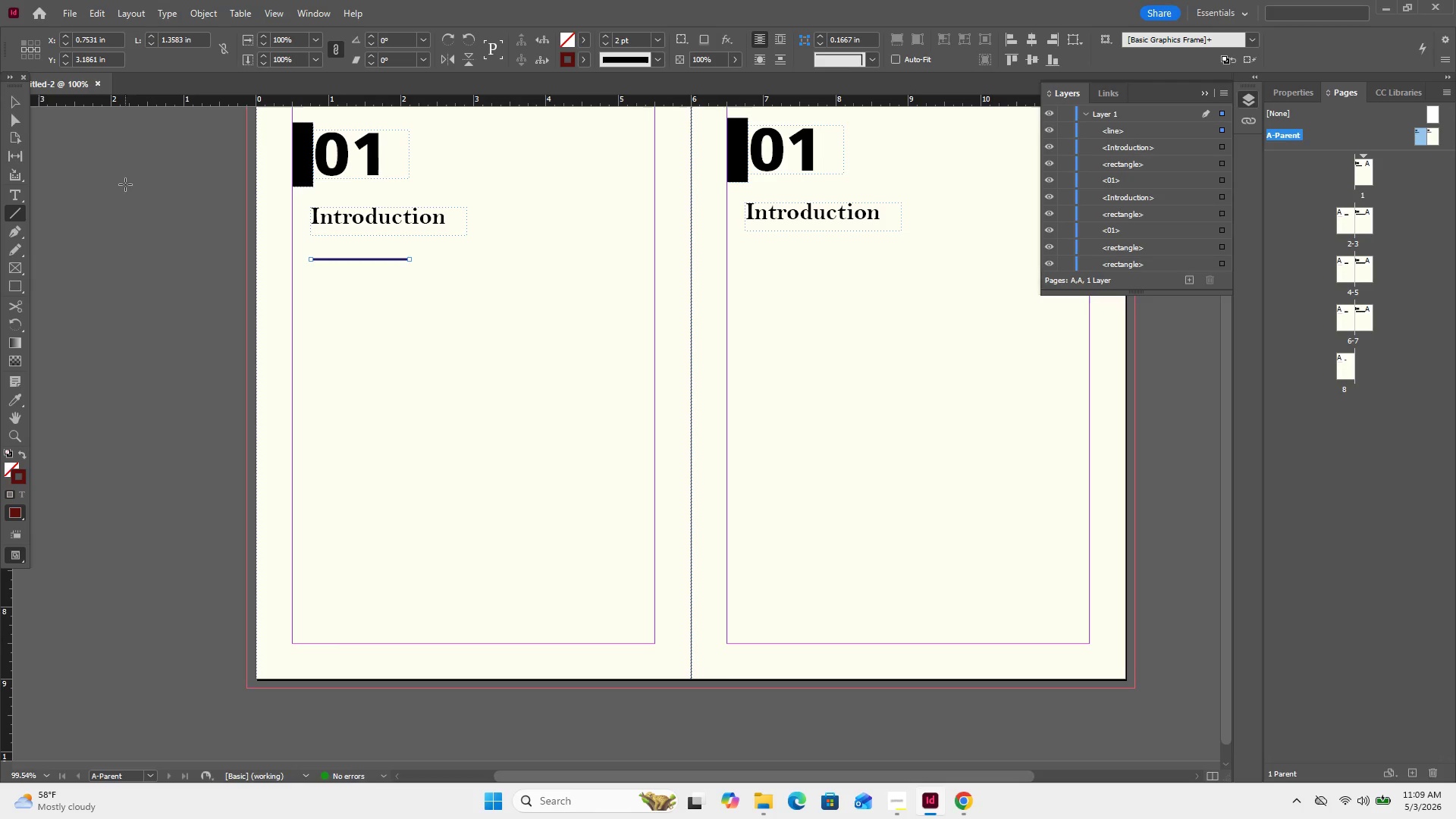 
left_click([6, 102])
 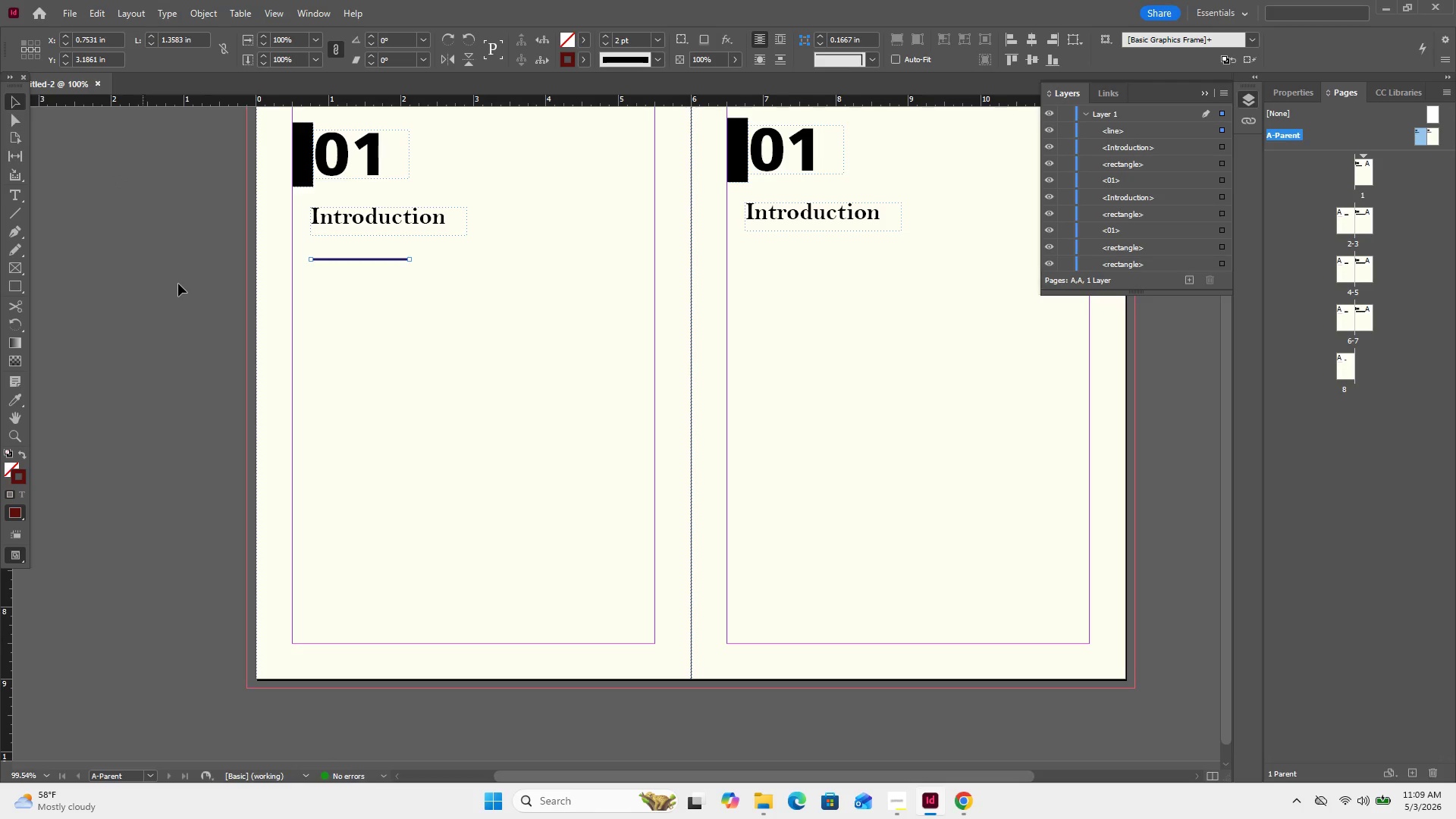 
left_click([179, 284])
 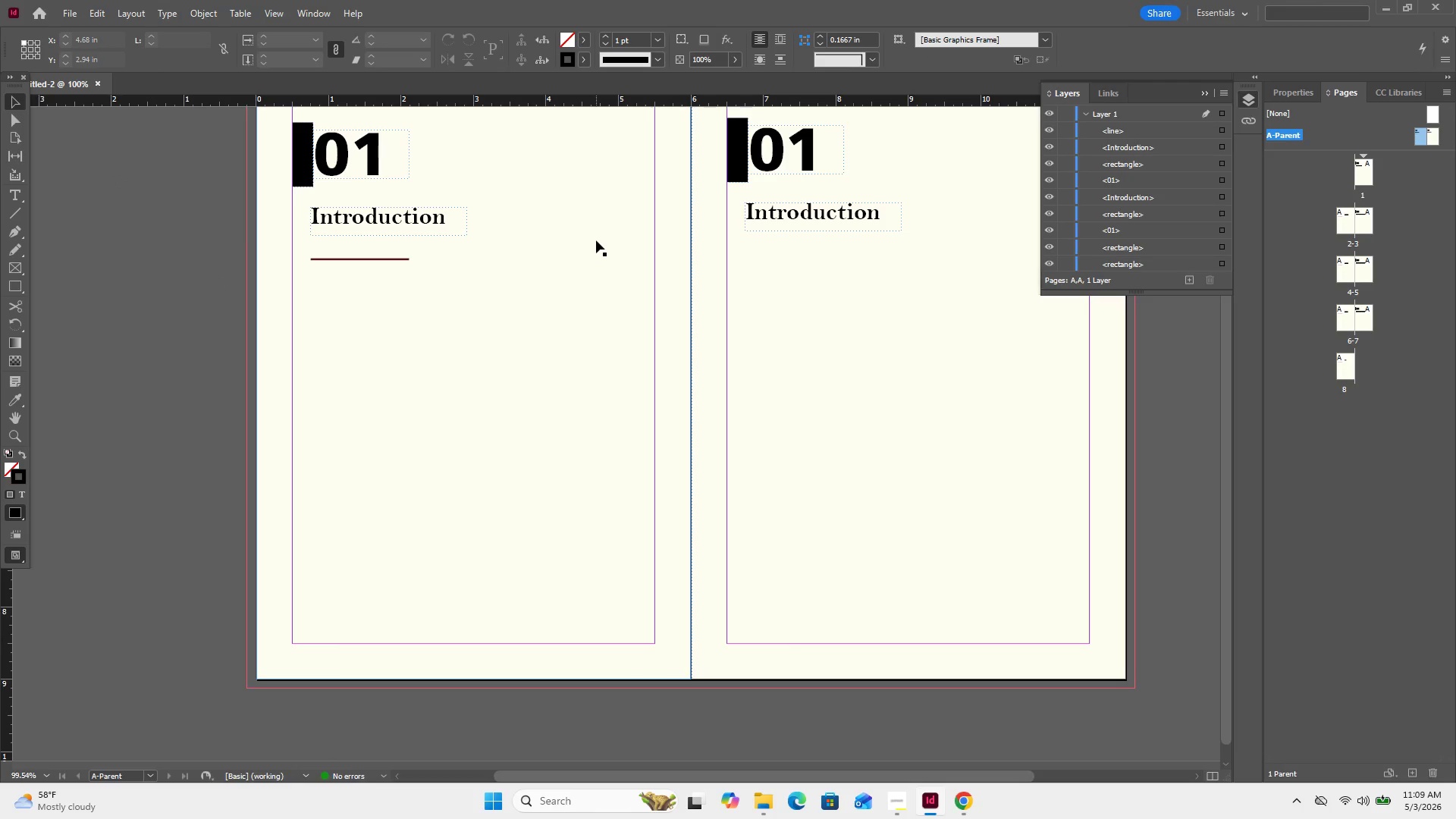 
scroll: coordinate [596, 240], scroll_direction: up, amount: 1.0
 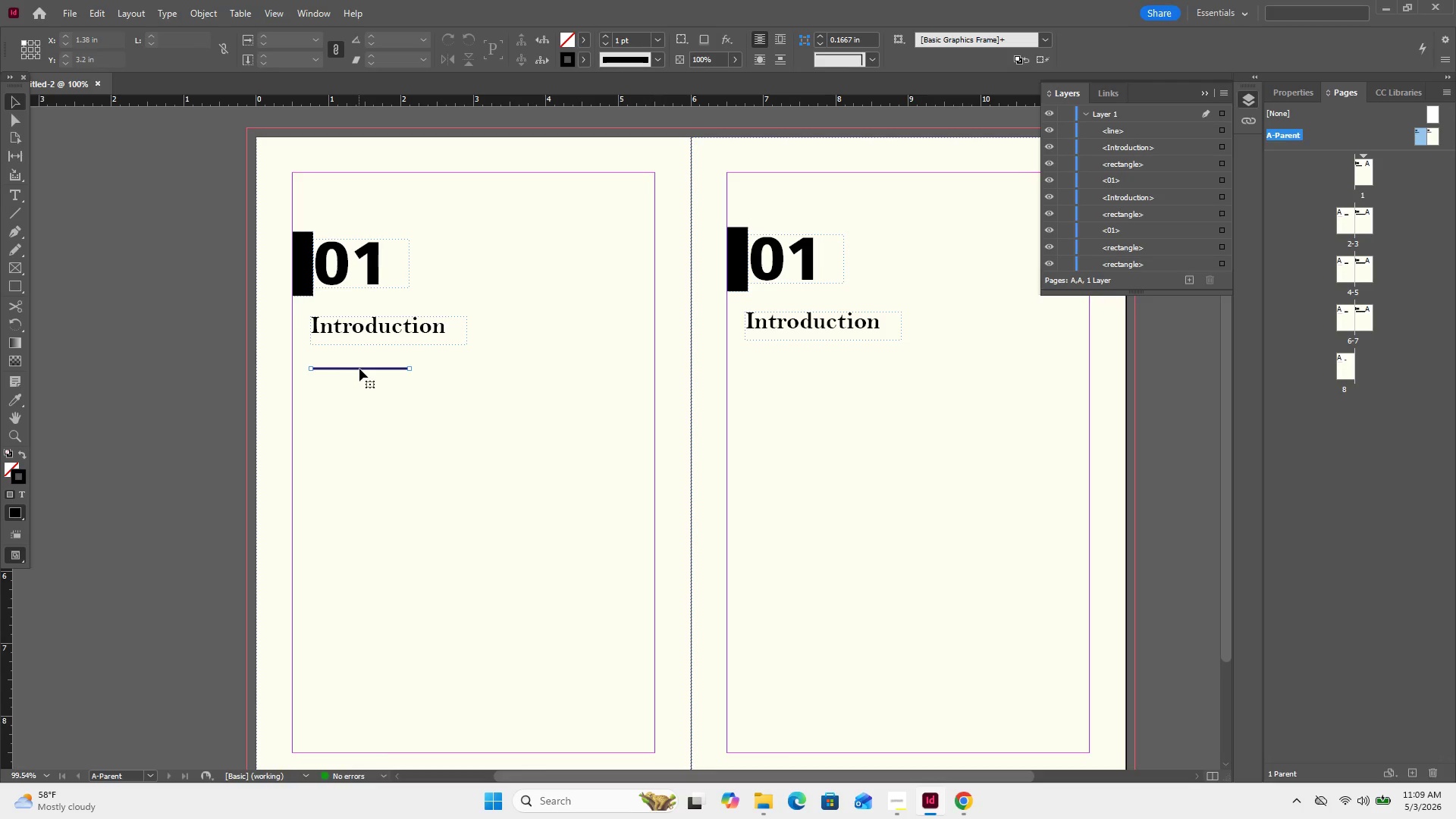 
key(ArrowRight)
 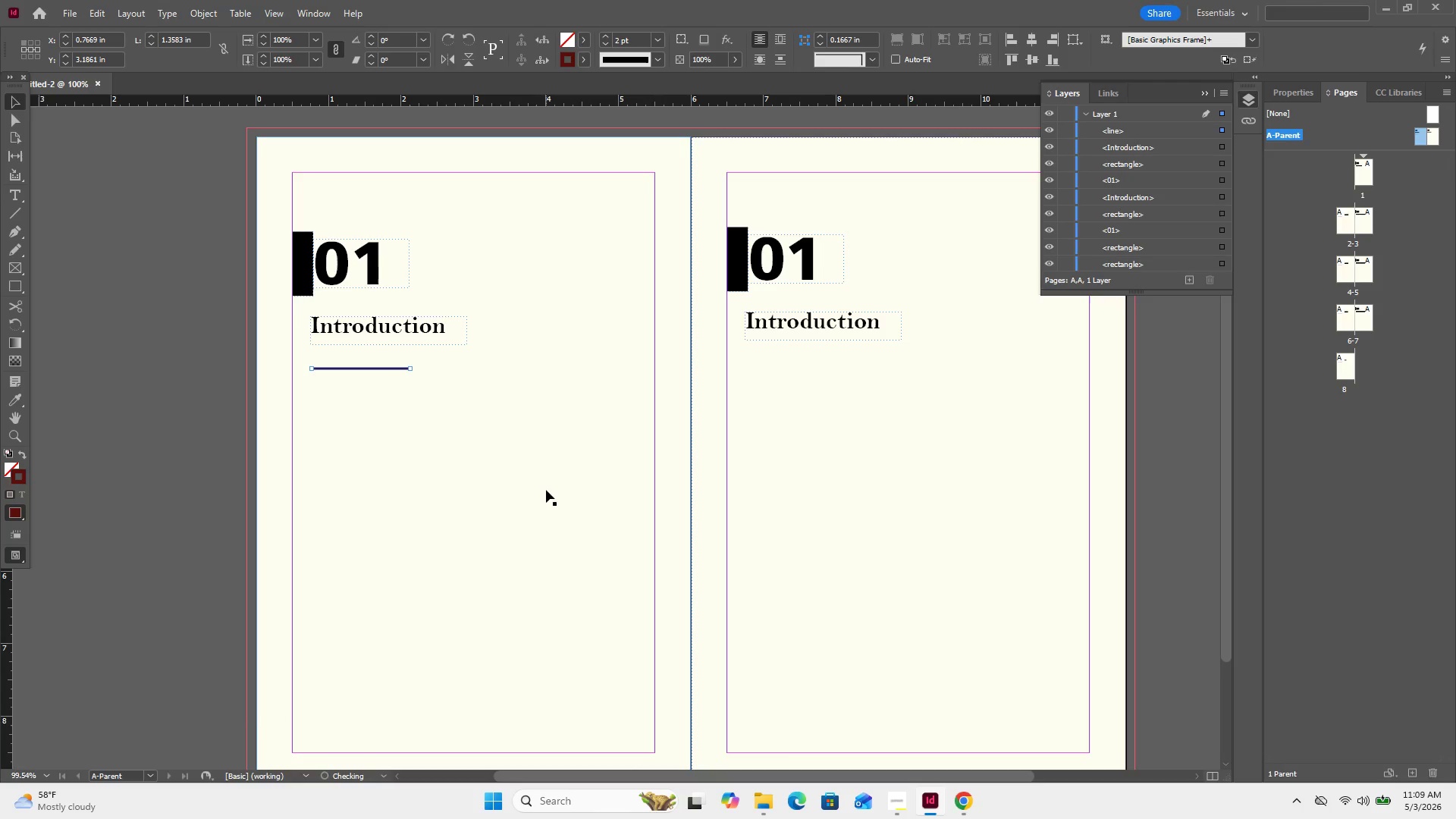 
key(ArrowRight)
 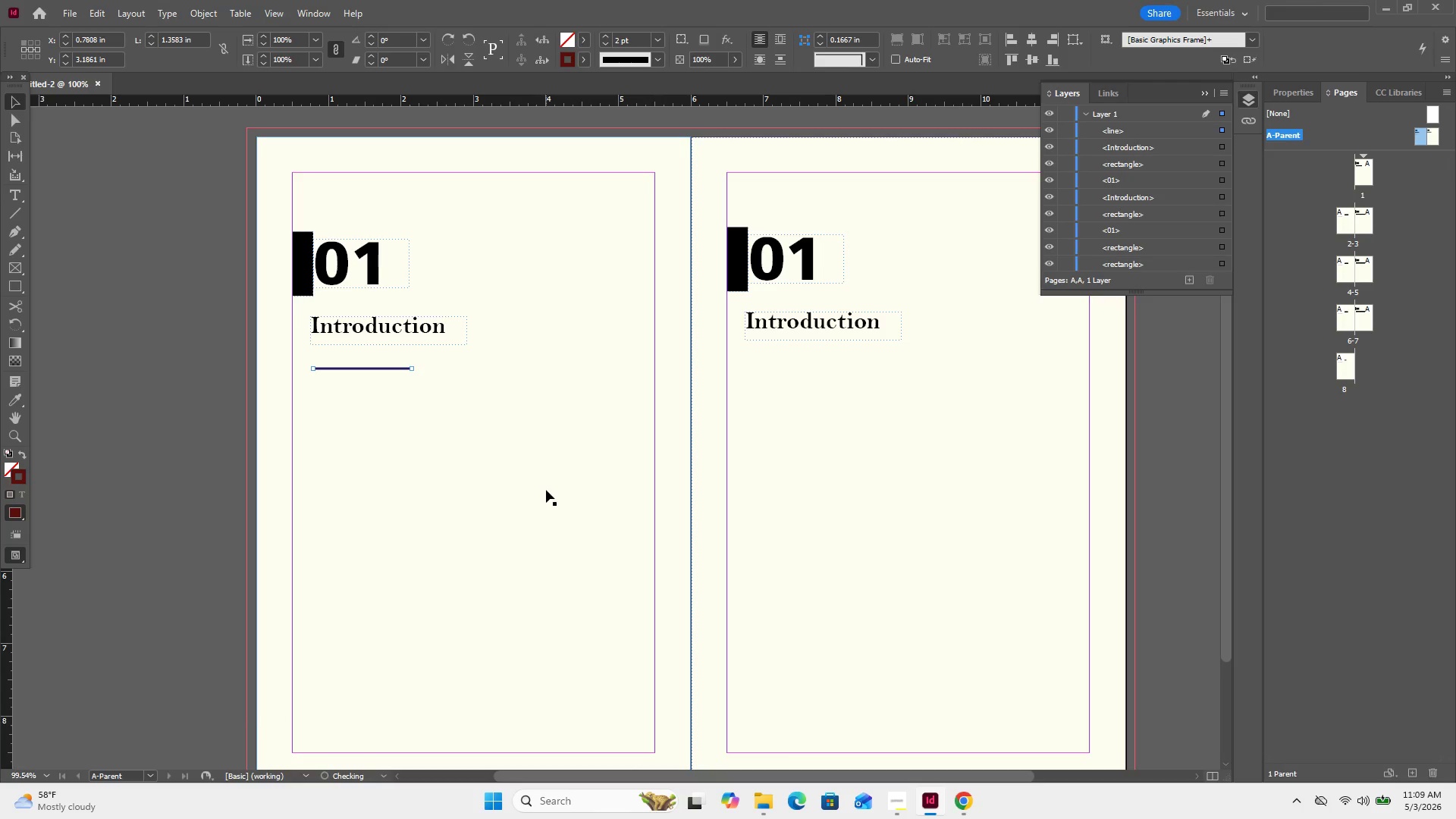 
key(ArrowRight)
 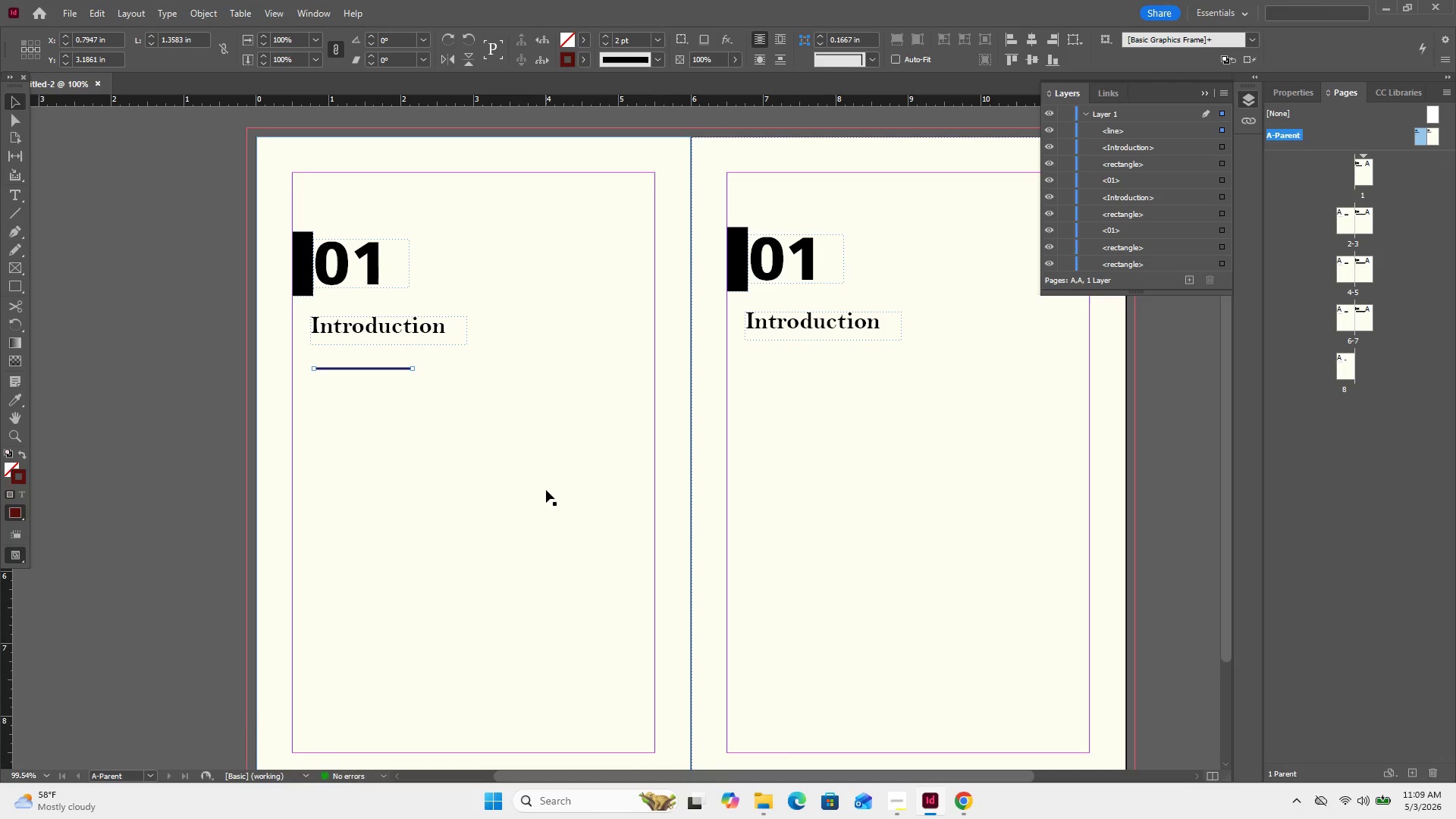 
key(ArrowLeft)
 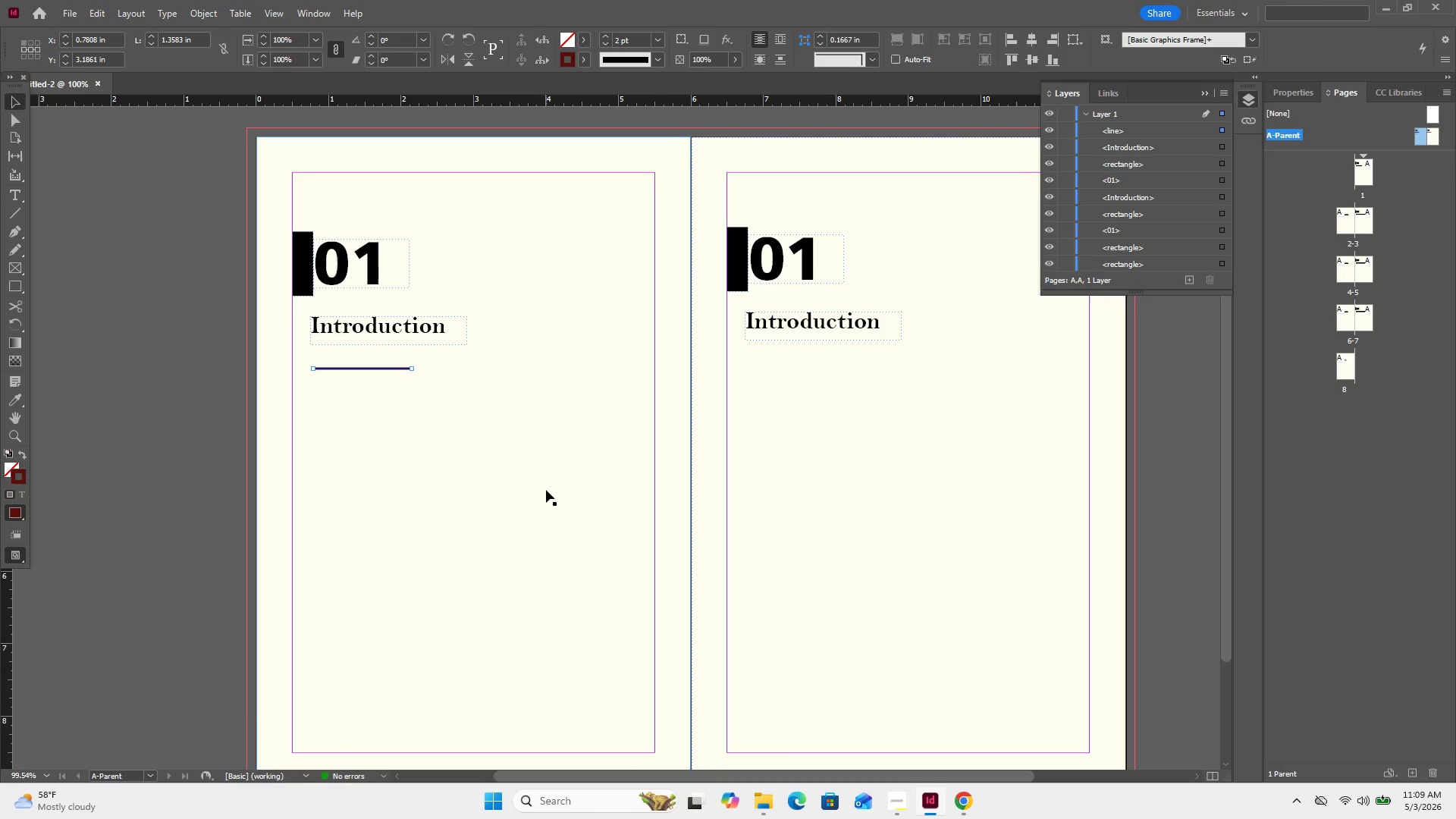 
key(Control+C)
 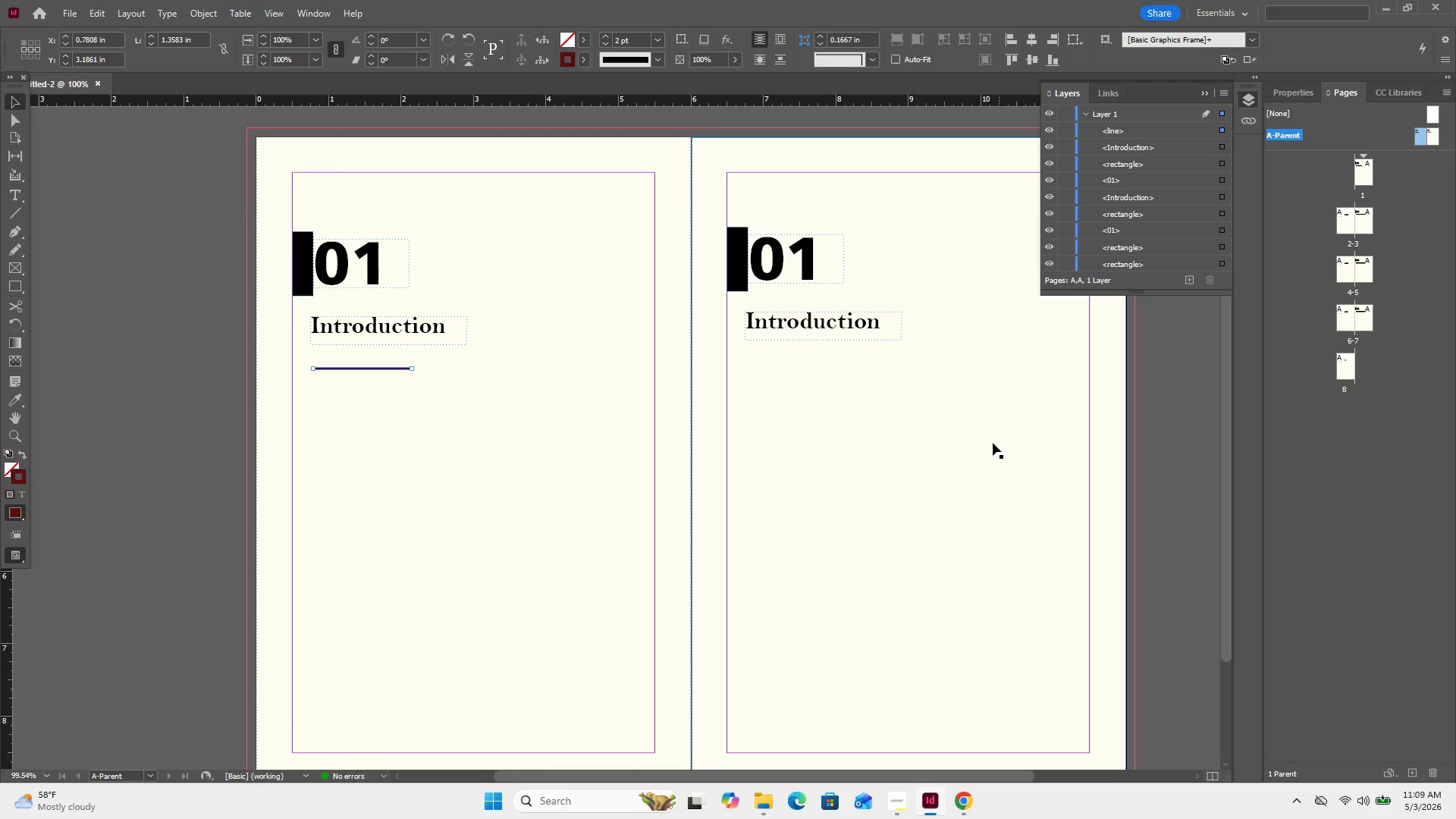 
left_click([801, 395])
 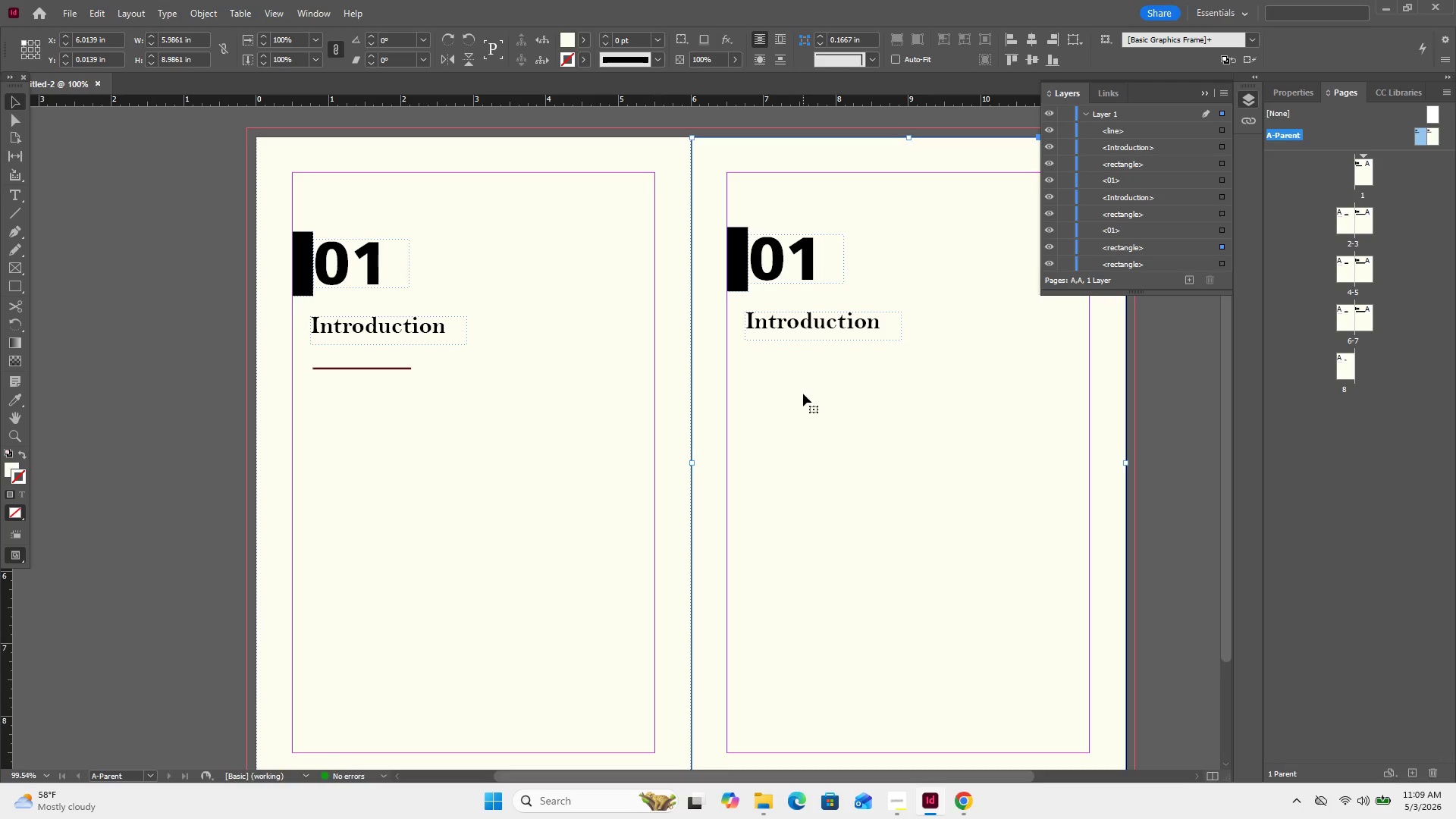 
key(Control+V)
 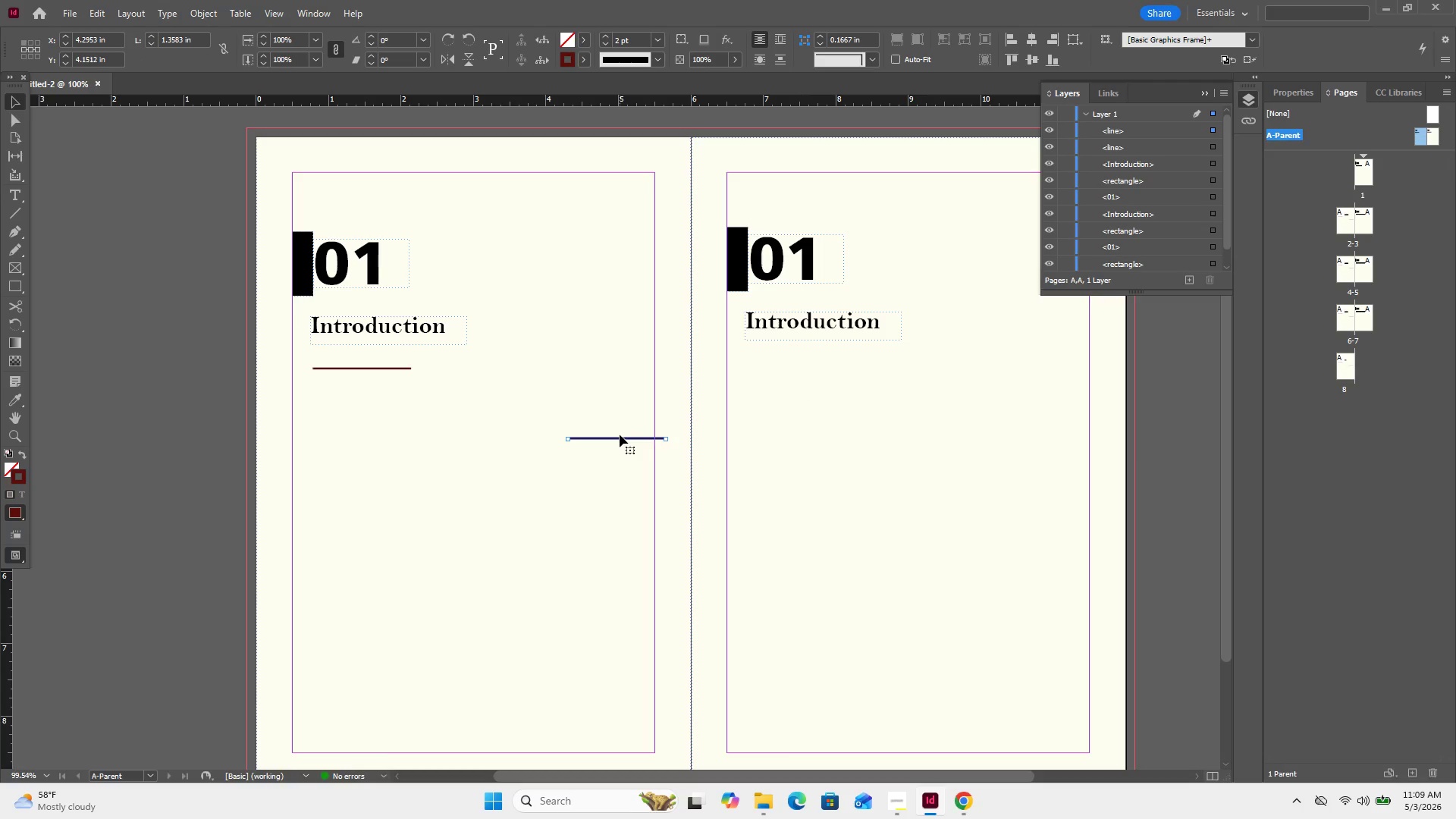 
left_click_drag(start_coordinate=[618, 438], to_coordinate=[799, 368])
 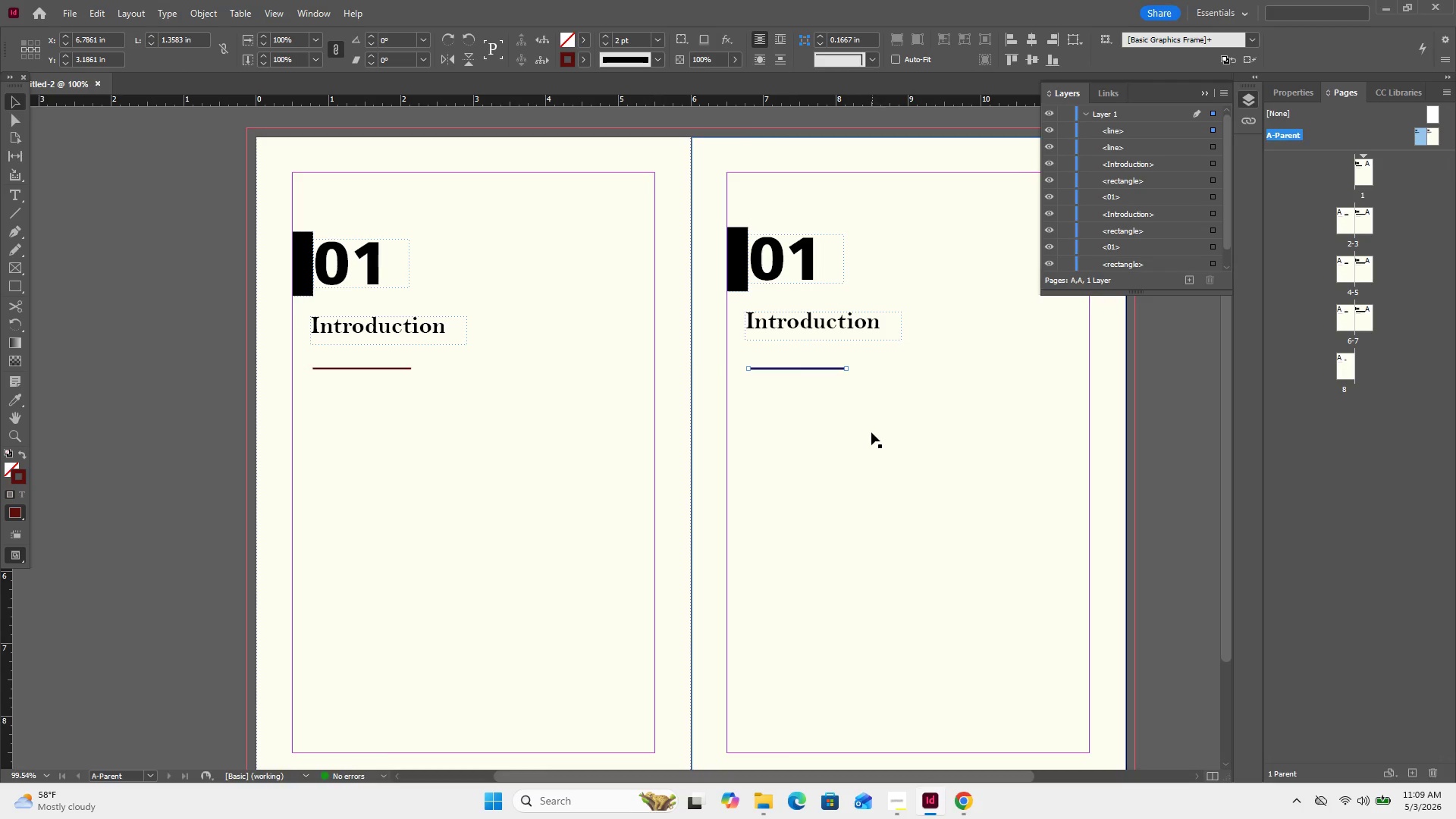 
left_click([871, 432])
 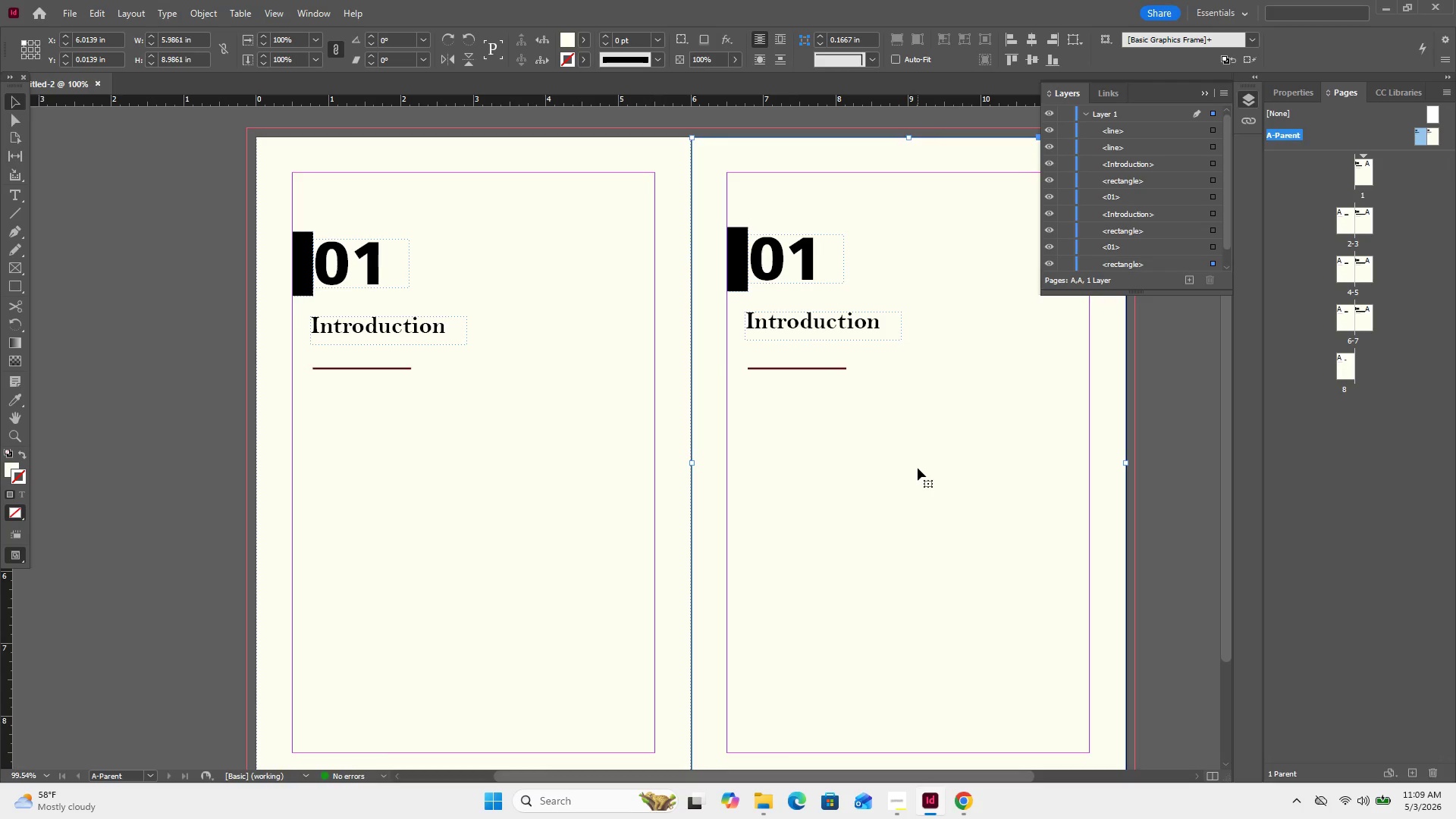 
wait(6.06)
 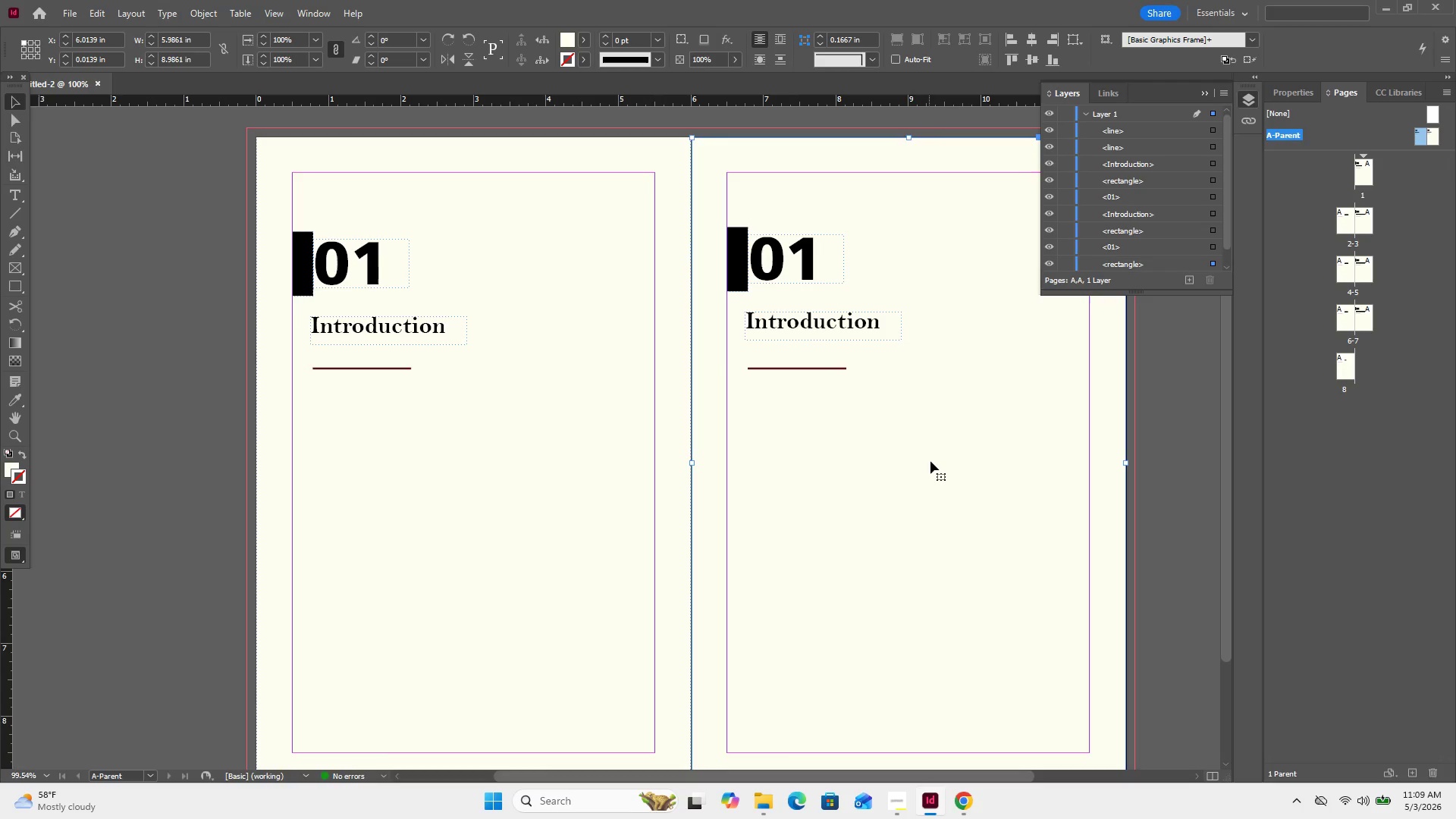 
left_click([946, 479])
 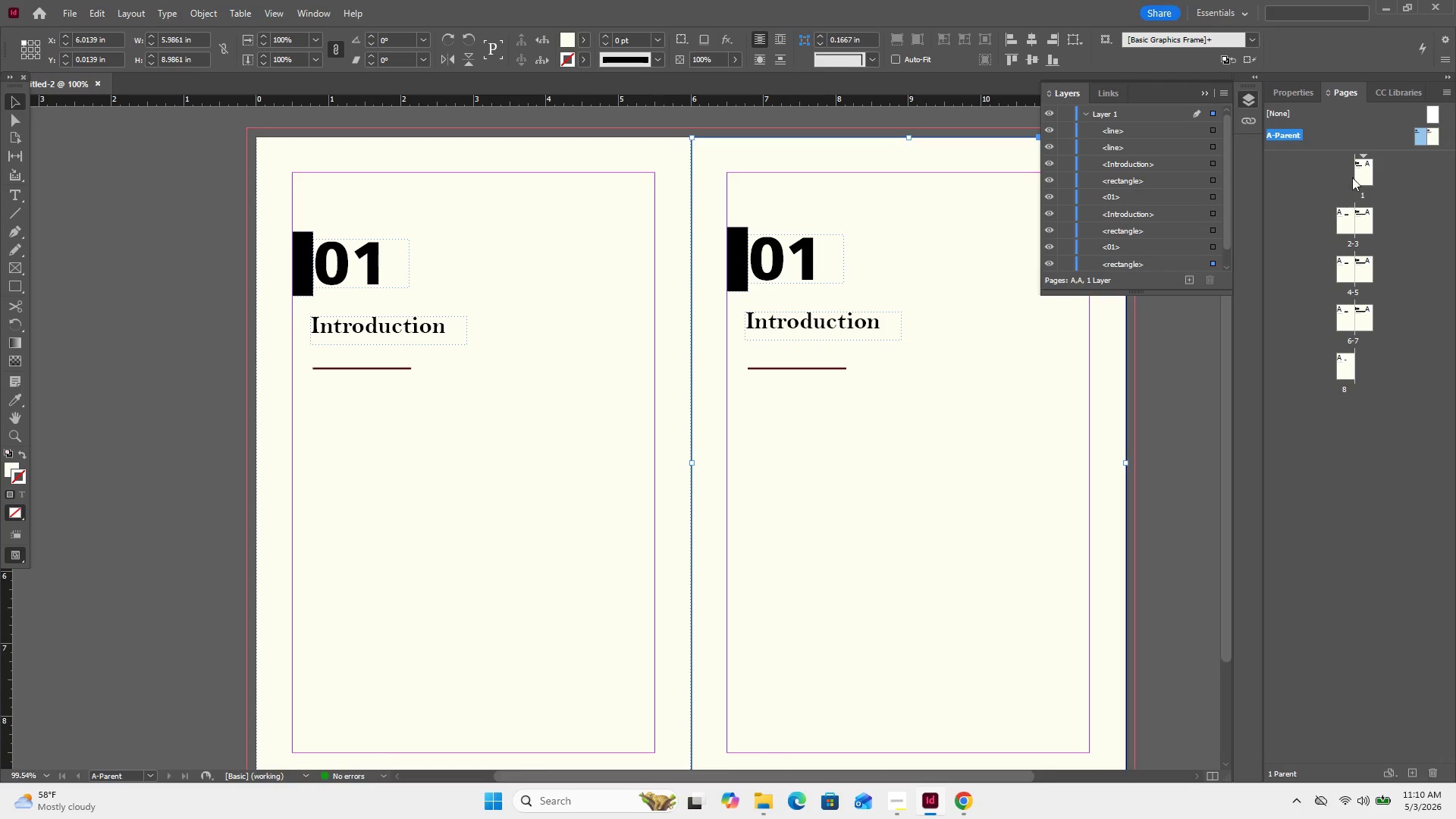 
left_click([1401, 174])
 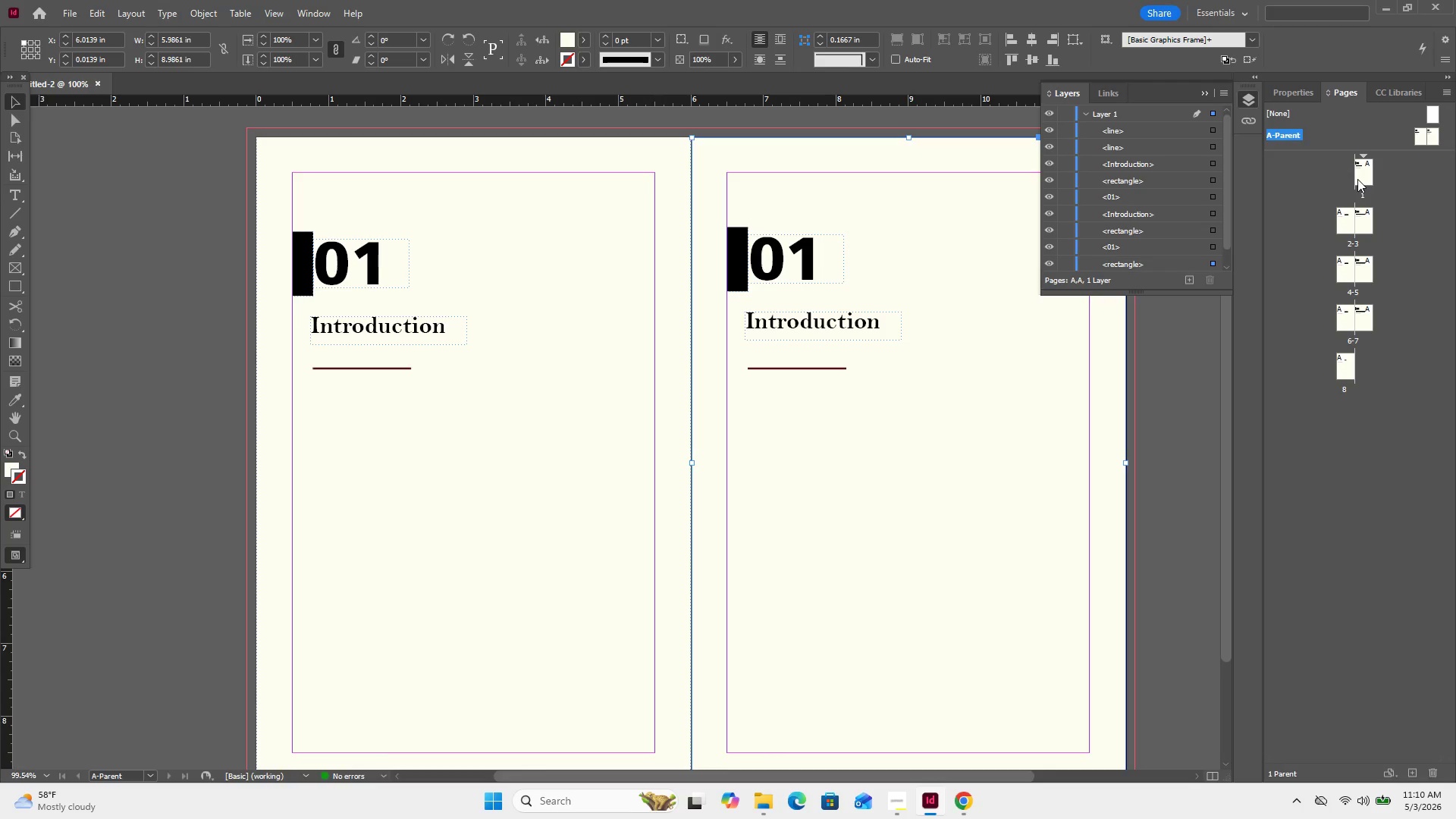 
double_click([1357, 179])
 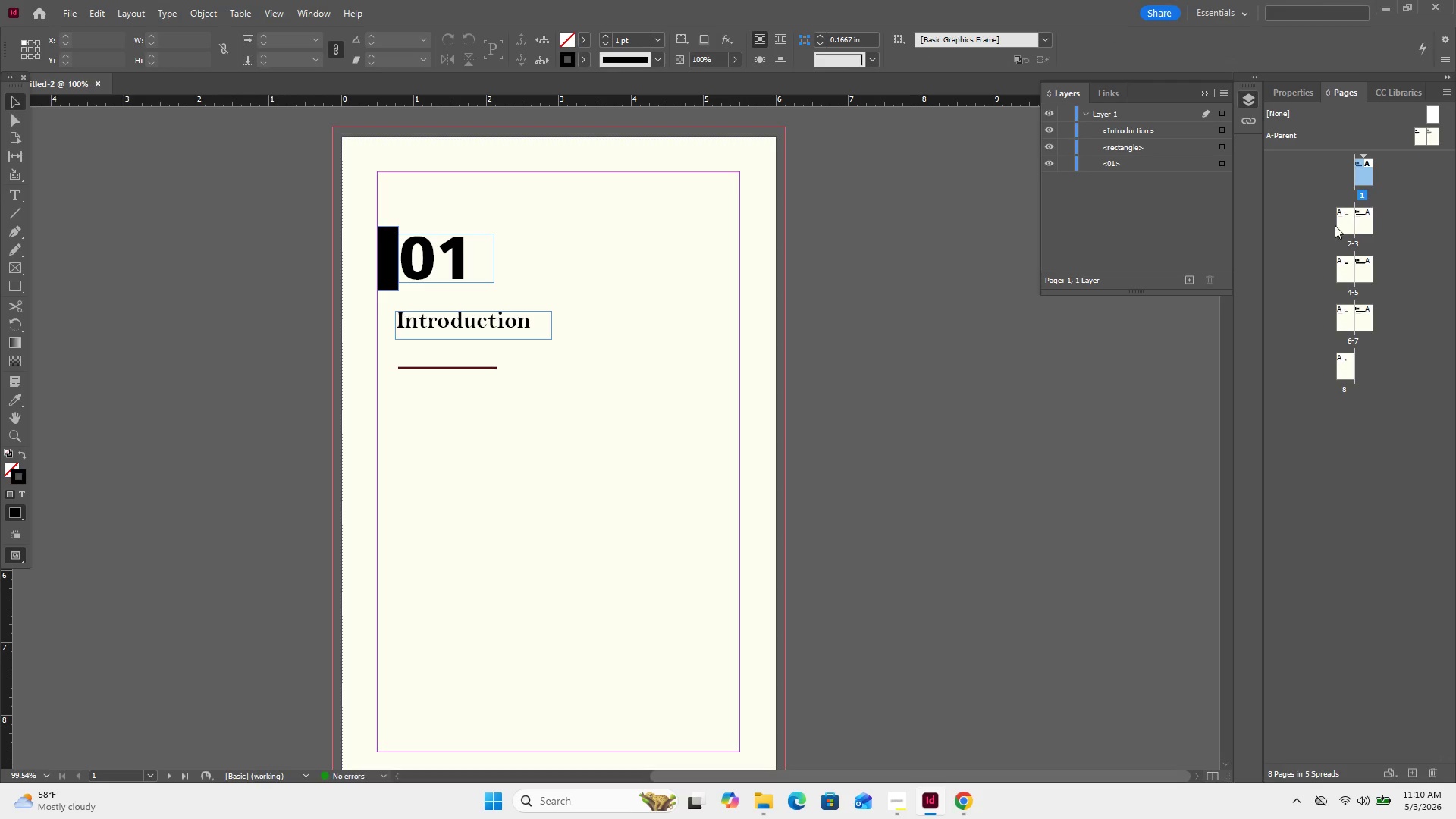 
left_click([1056, 363])
 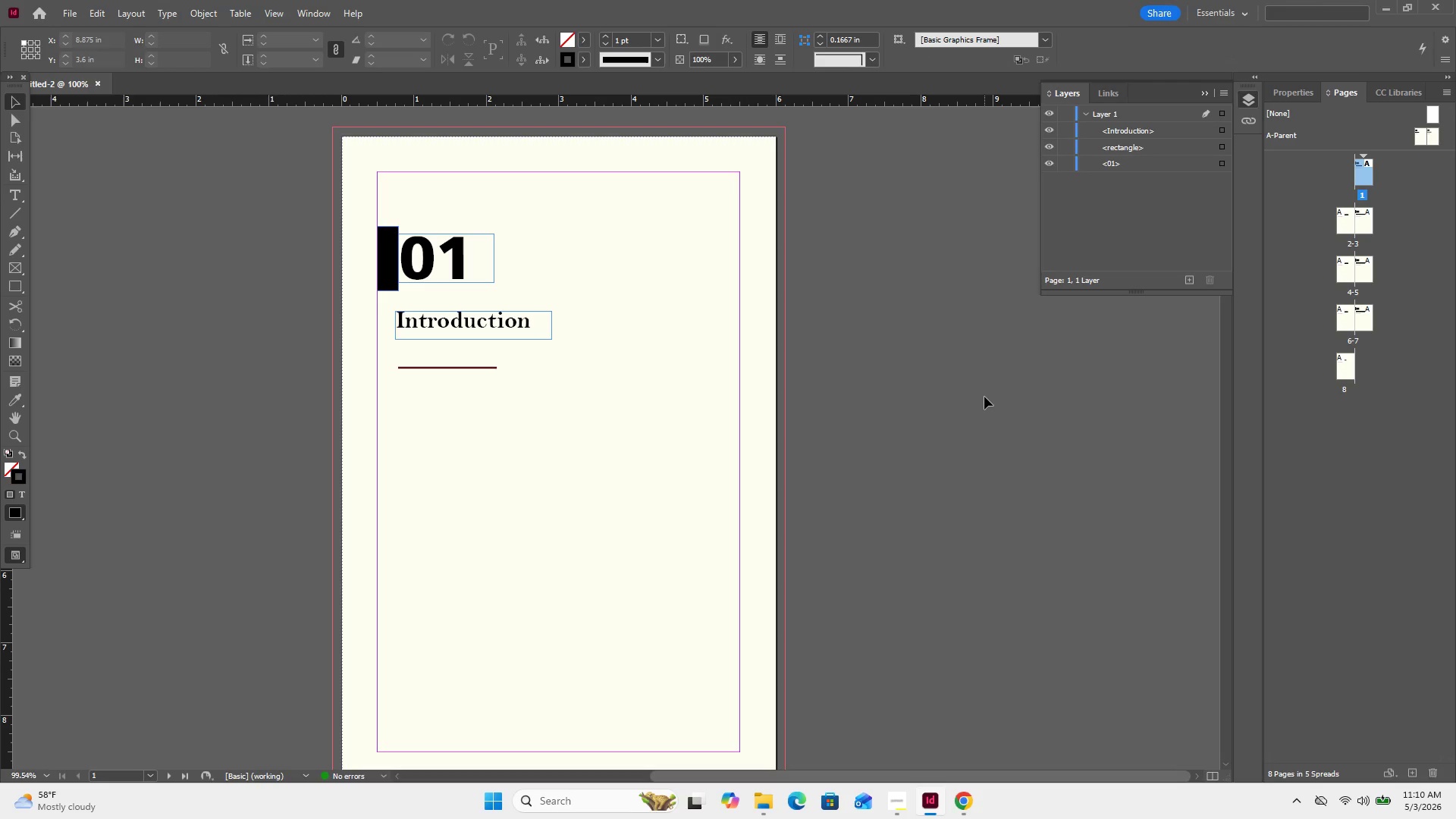 
left_click([984, 397])
 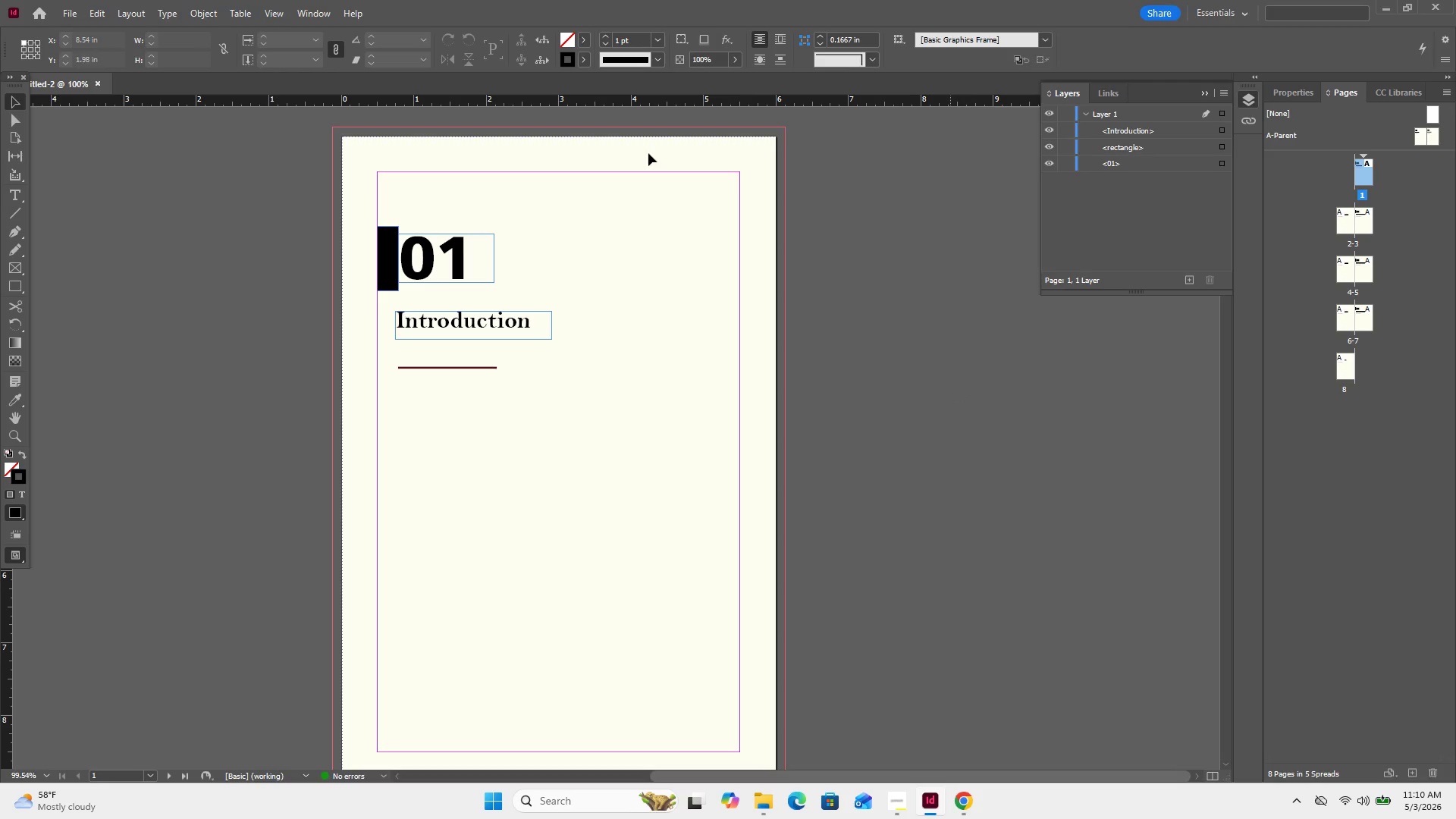 
left_click([76, 17])
 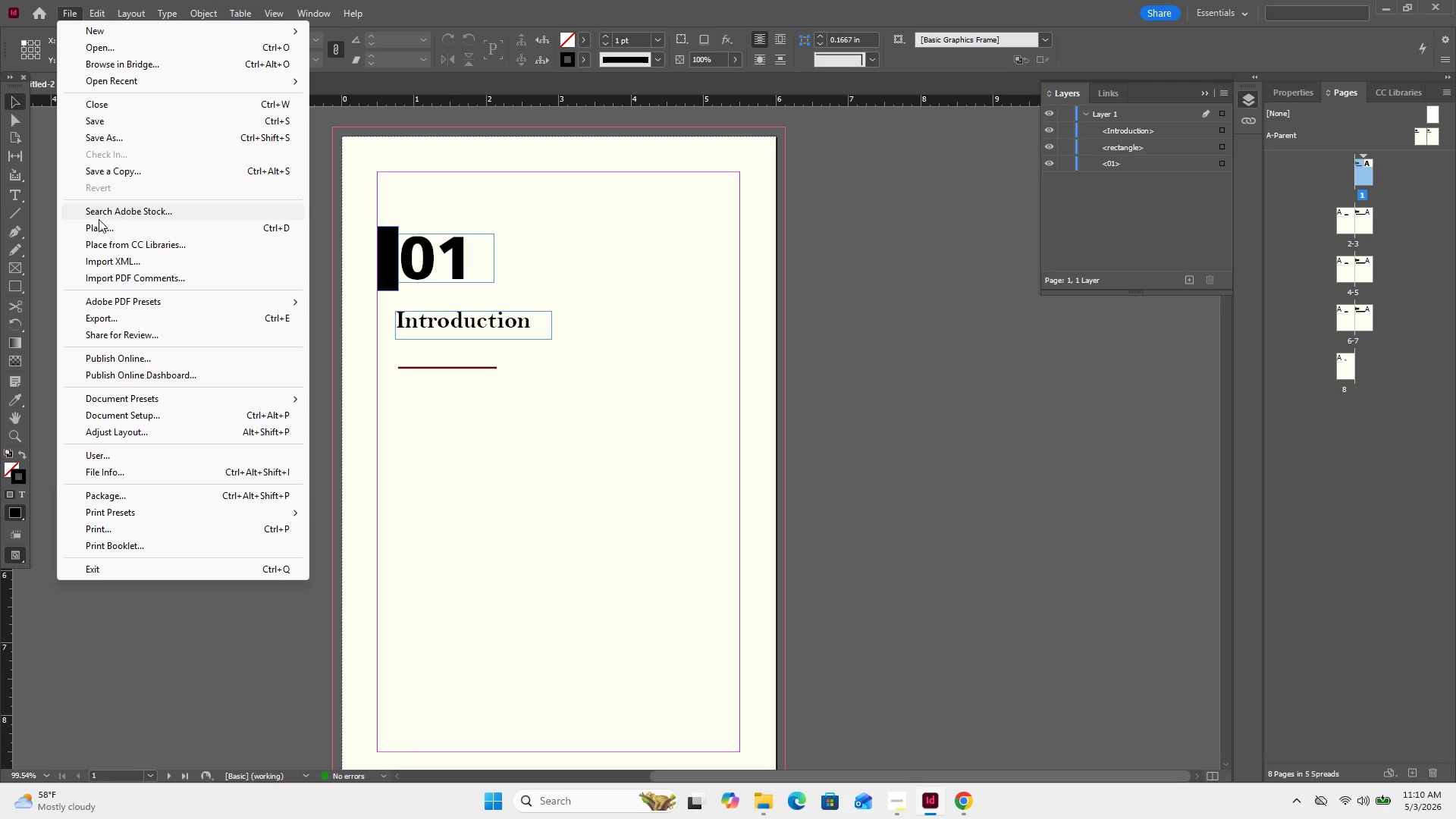 
left_click([99, 231])
 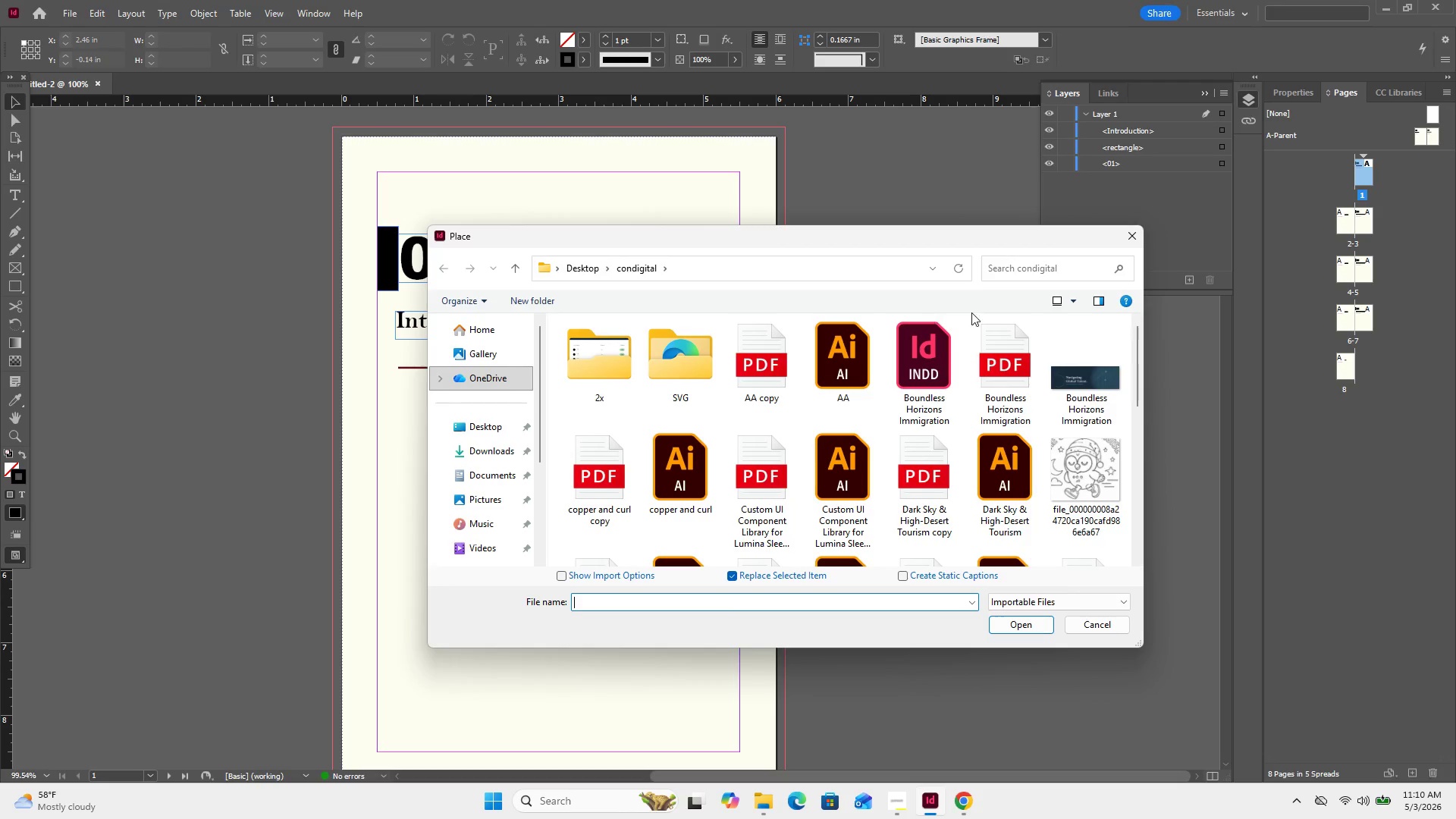 
scroll: coordinate [1016, 362], scroll_direction: down, amount: 1.0
 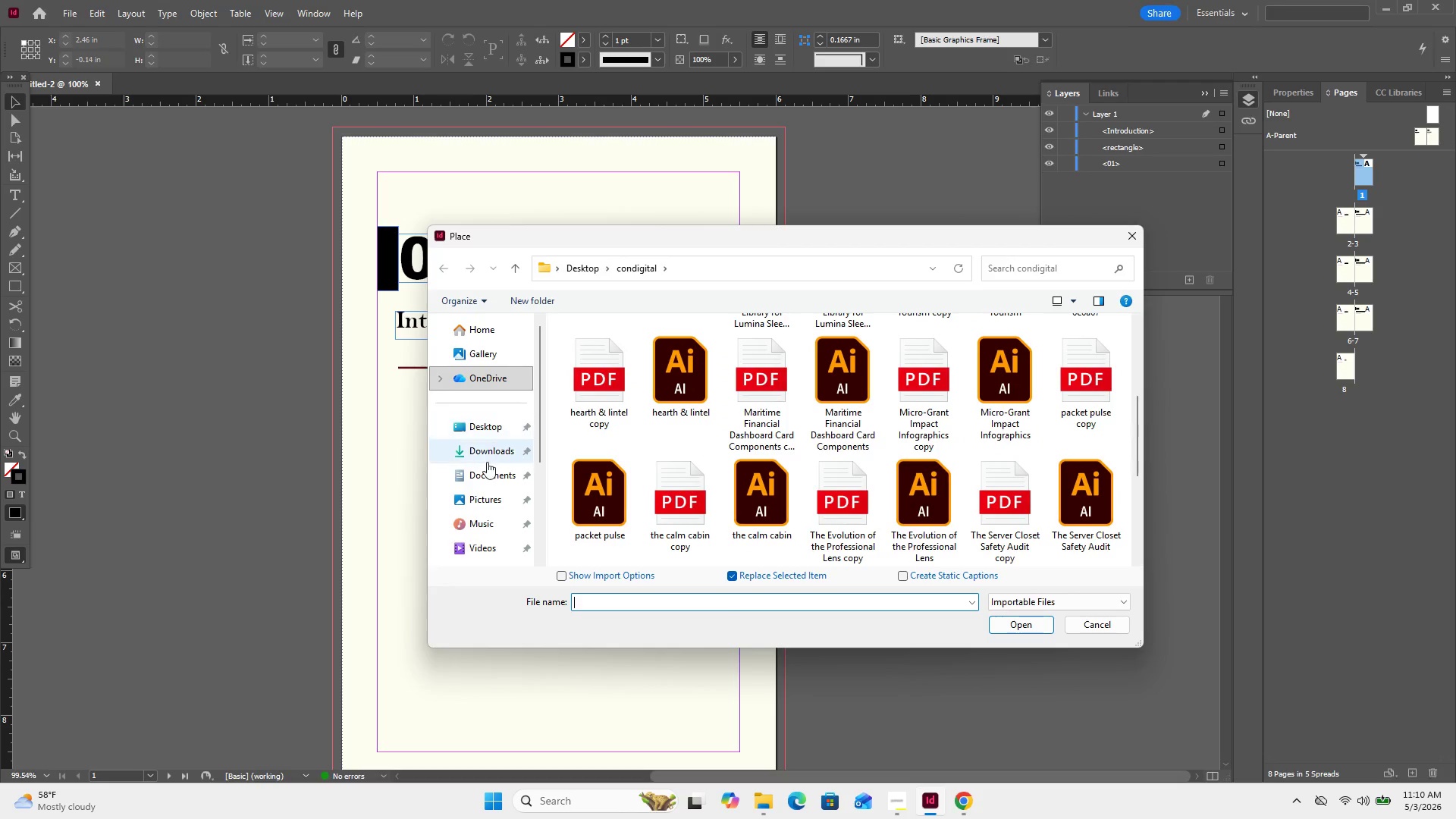 
left_click([487, 462])
 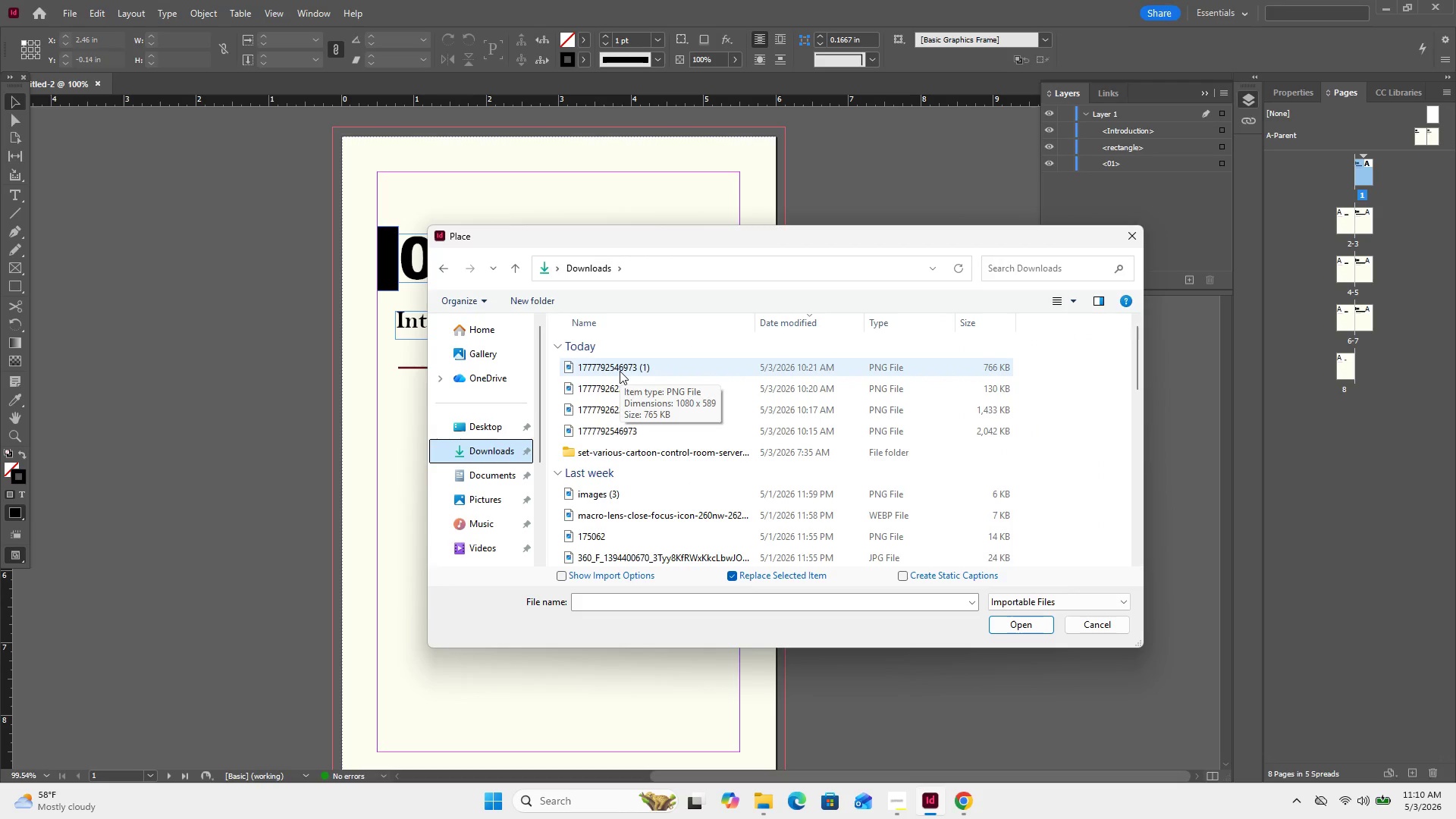 
double_click([620, 371])
 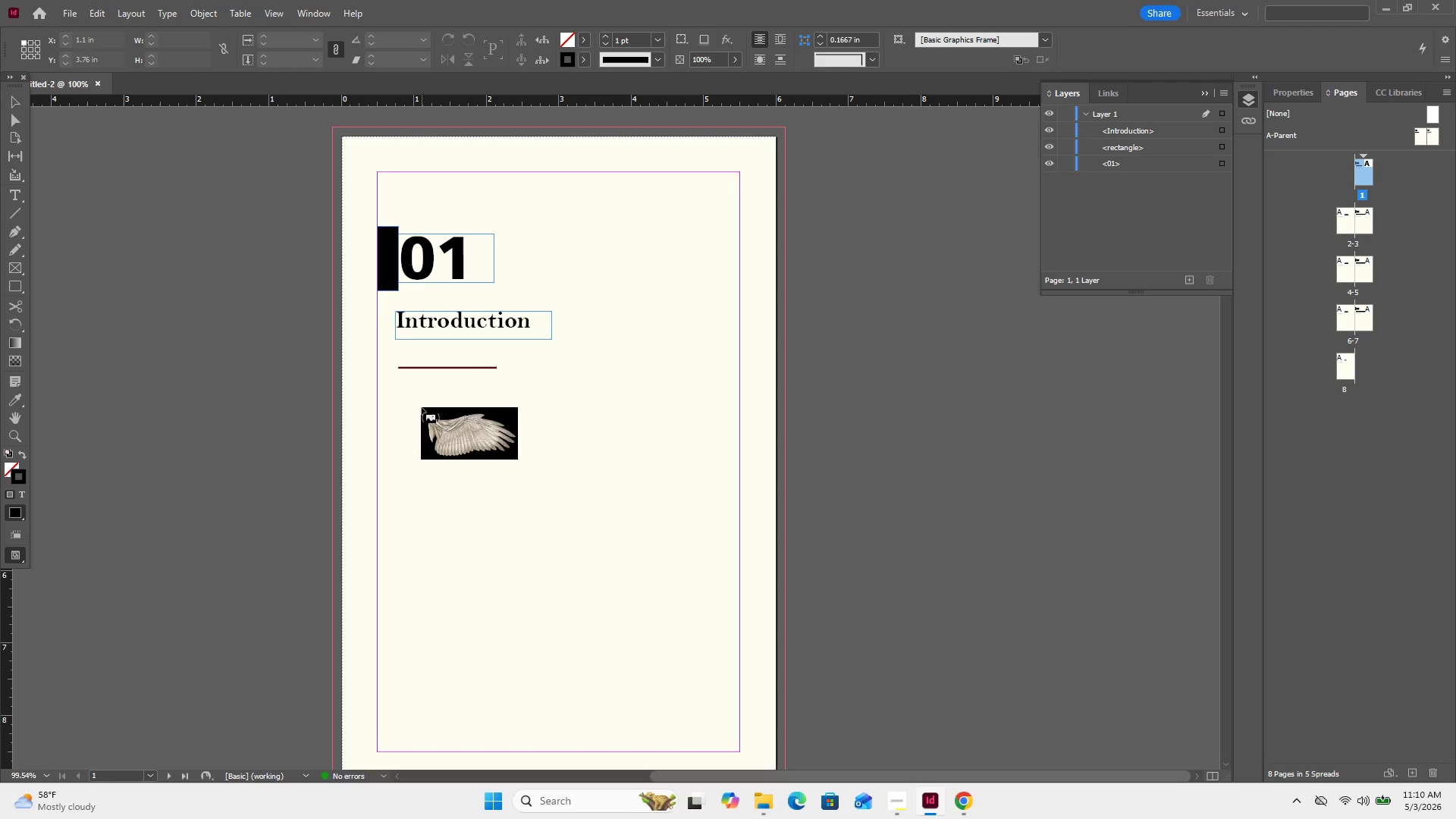 
left_click_drag(start_coordinate=[436, 377], to_coordinate=[581, 597])
 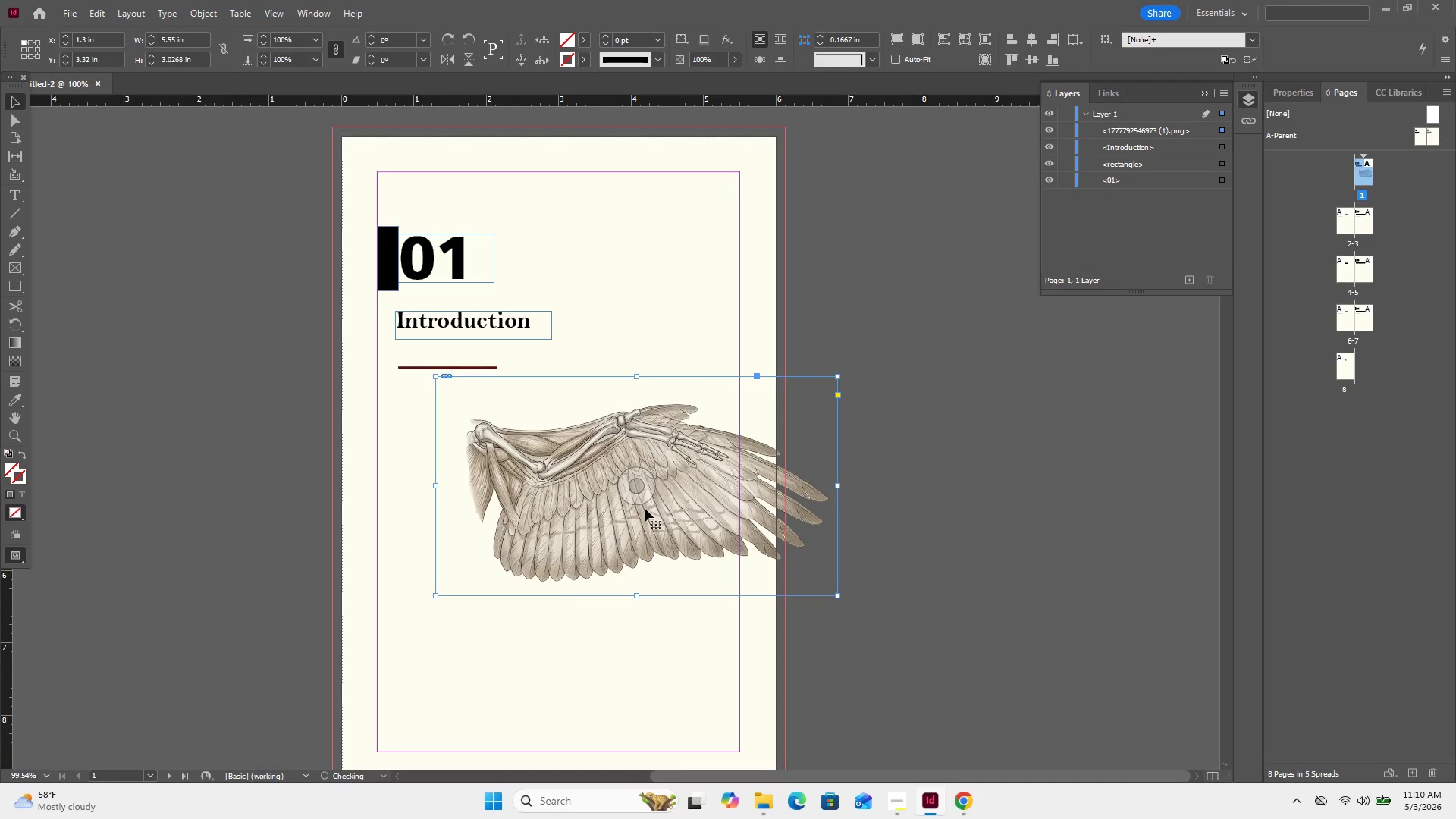 
left_click_drag(start_coordinate=[645, 509], to_coordinate=[589, 577])
 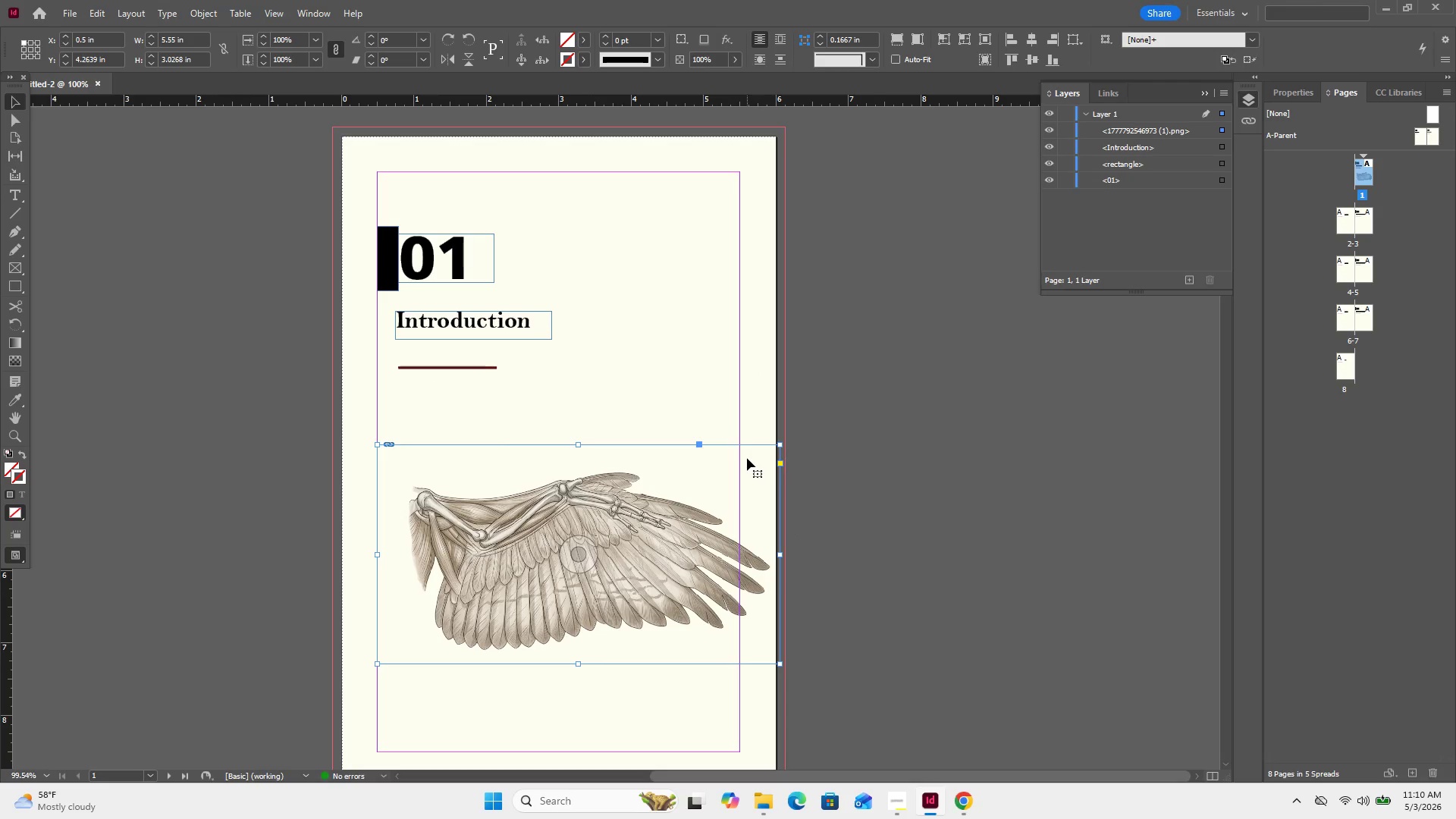 
key(Delete)
 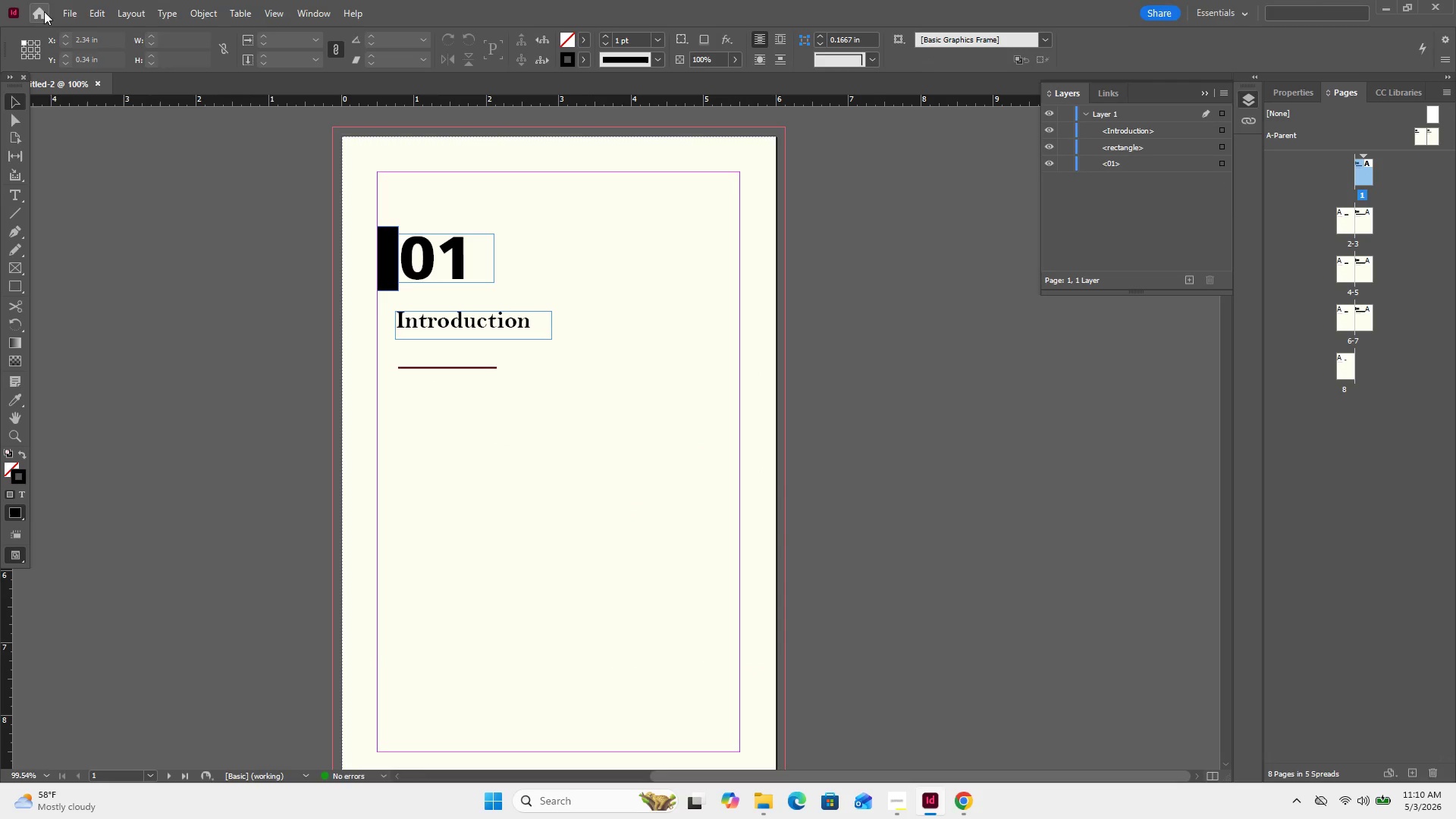 
left_click([69, 8])
 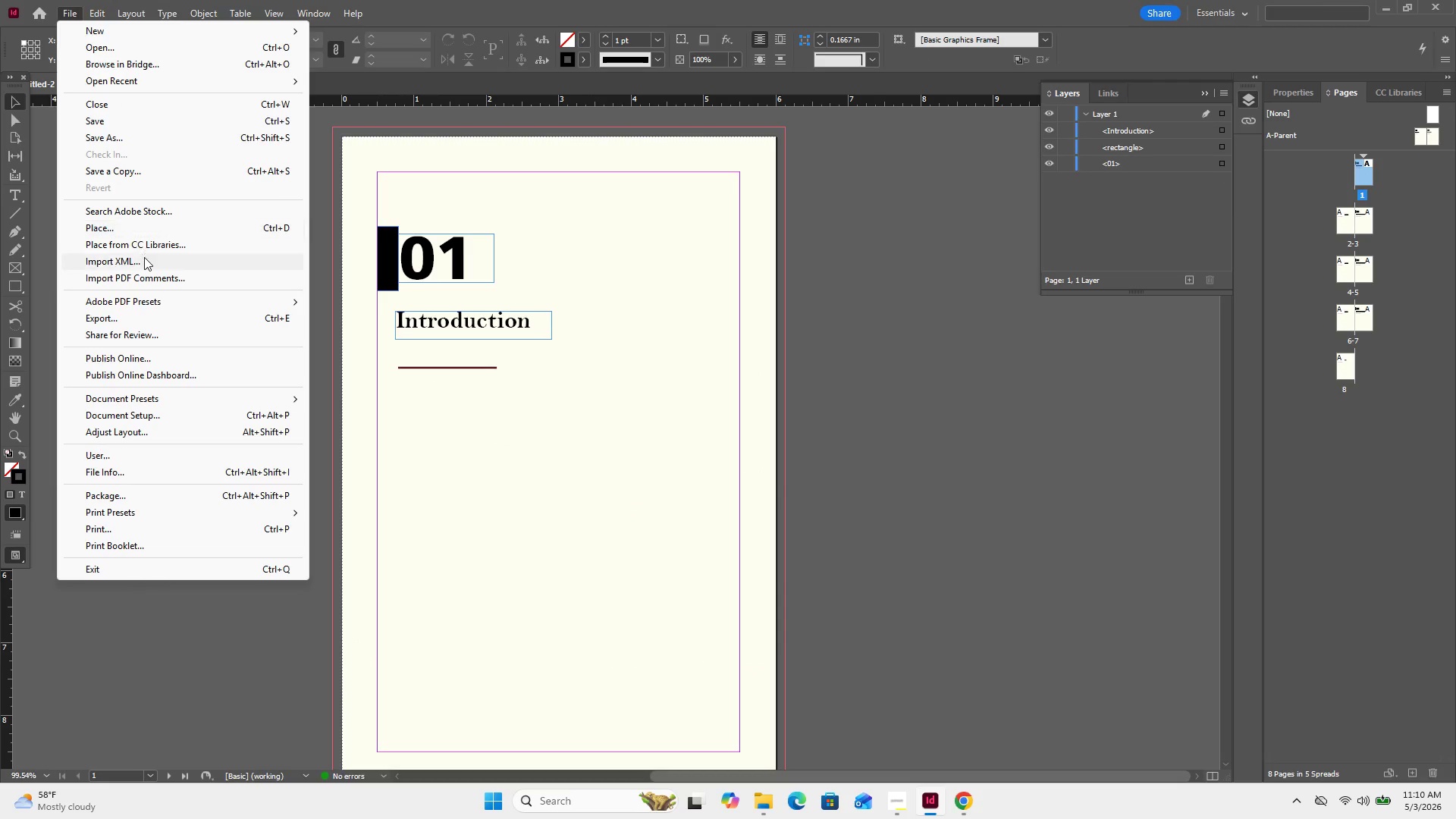 
left_click([146, 235])
 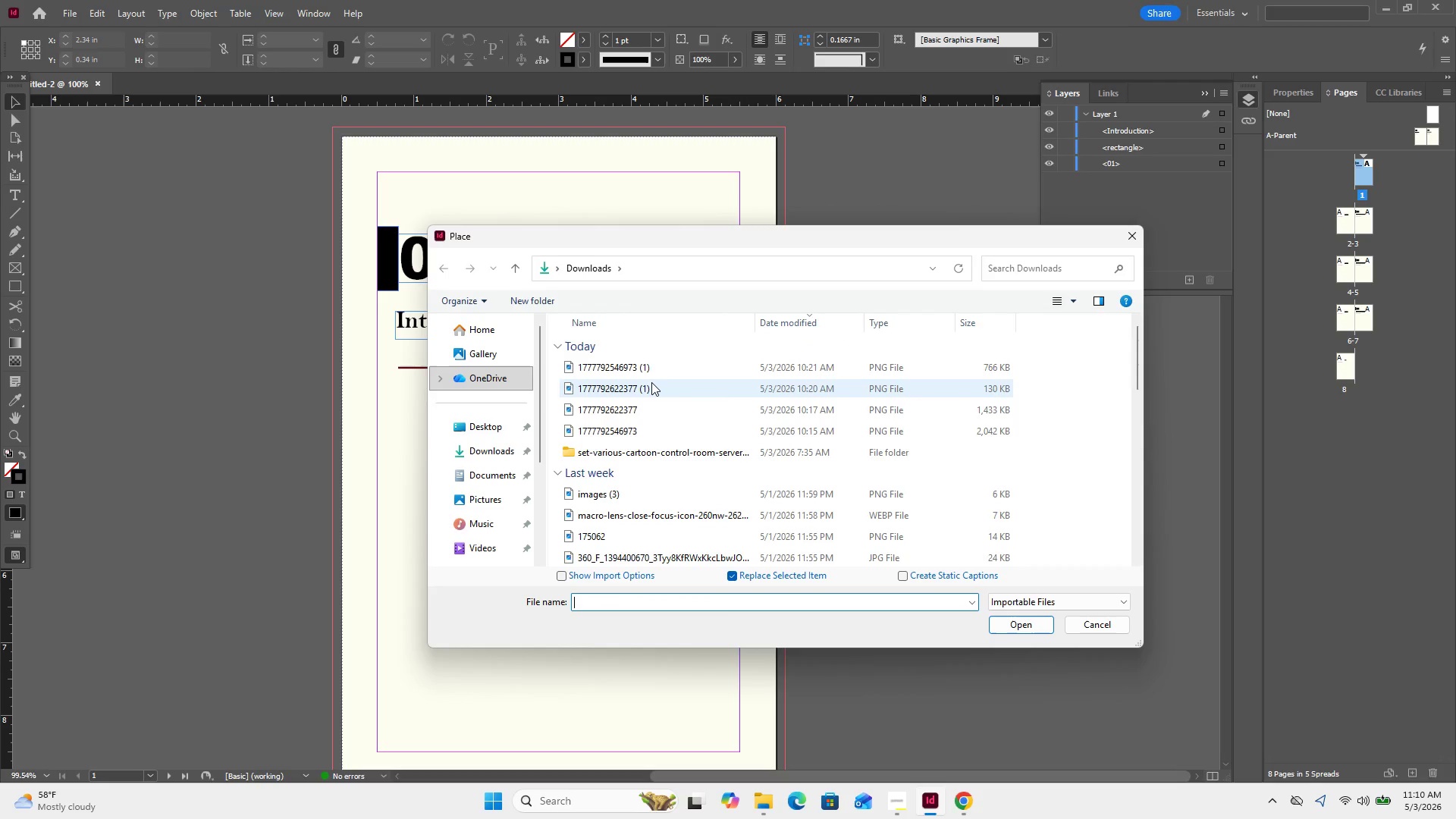 
double_click([651, 382])
 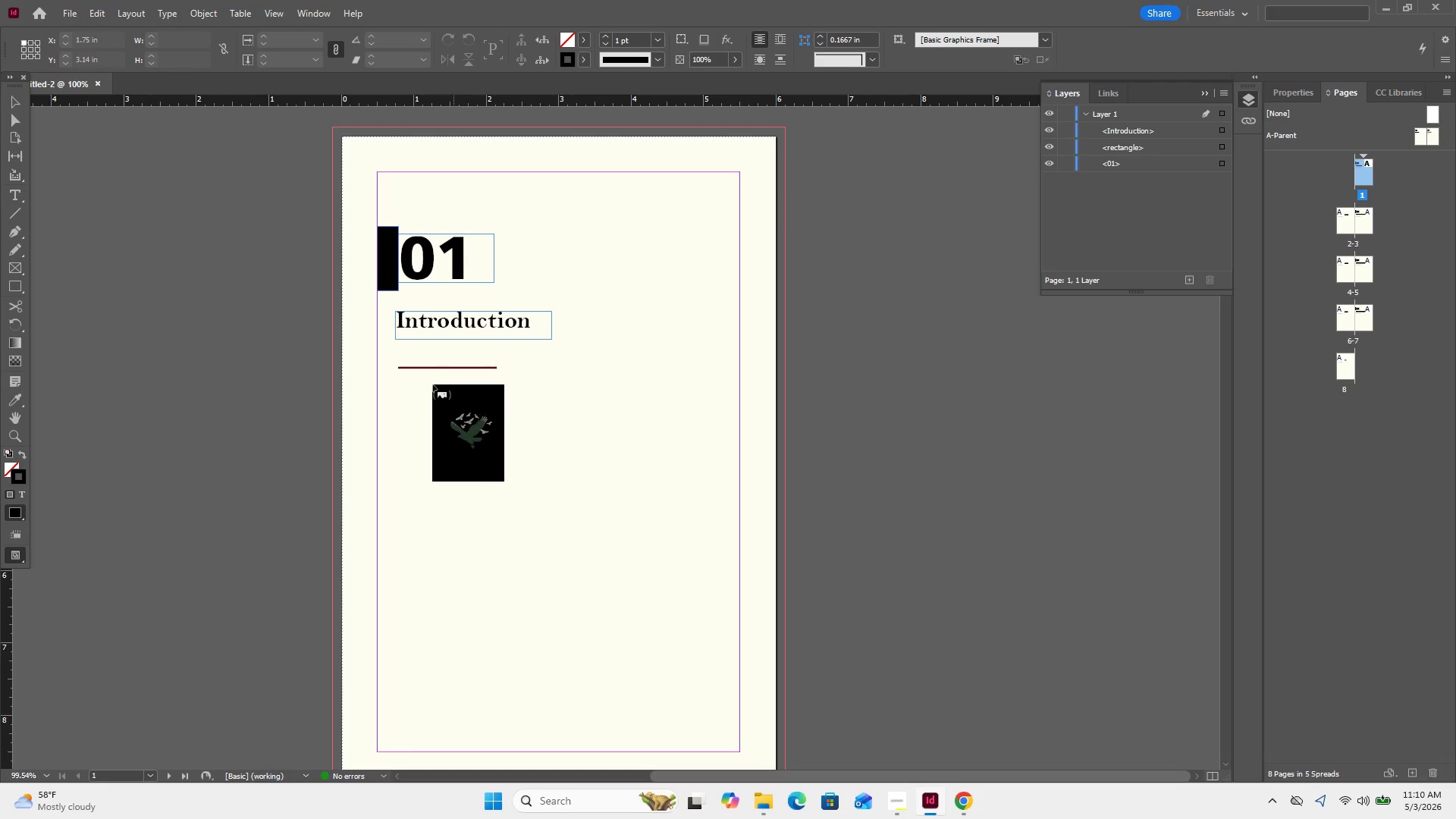 
left_click_drag(start_coordinate=[401, 413], to_coordinate=[708, 662])
 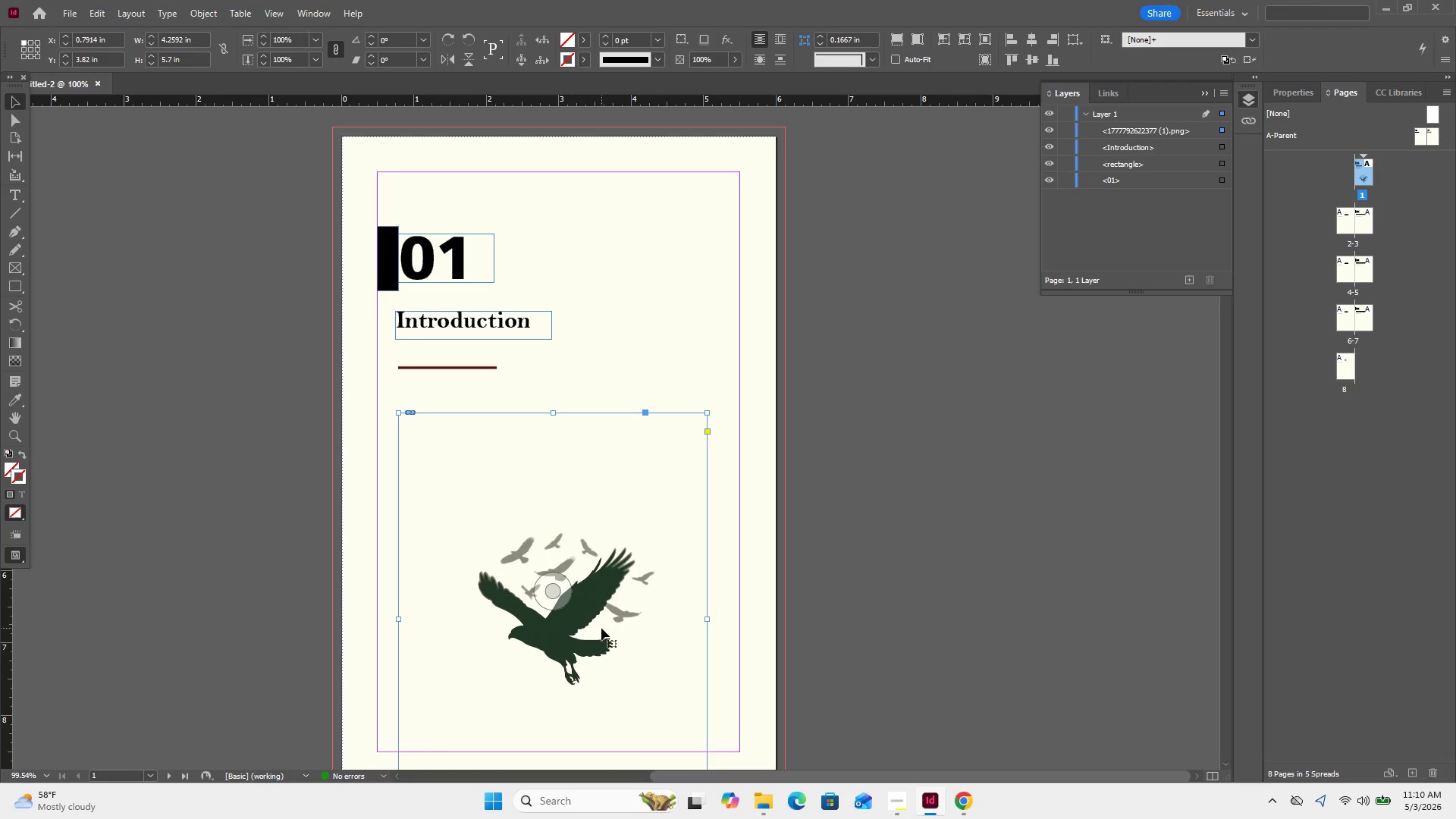 
left_click_drag(start_coordinate=[563, 644], to_coordinate=[567, 578])
 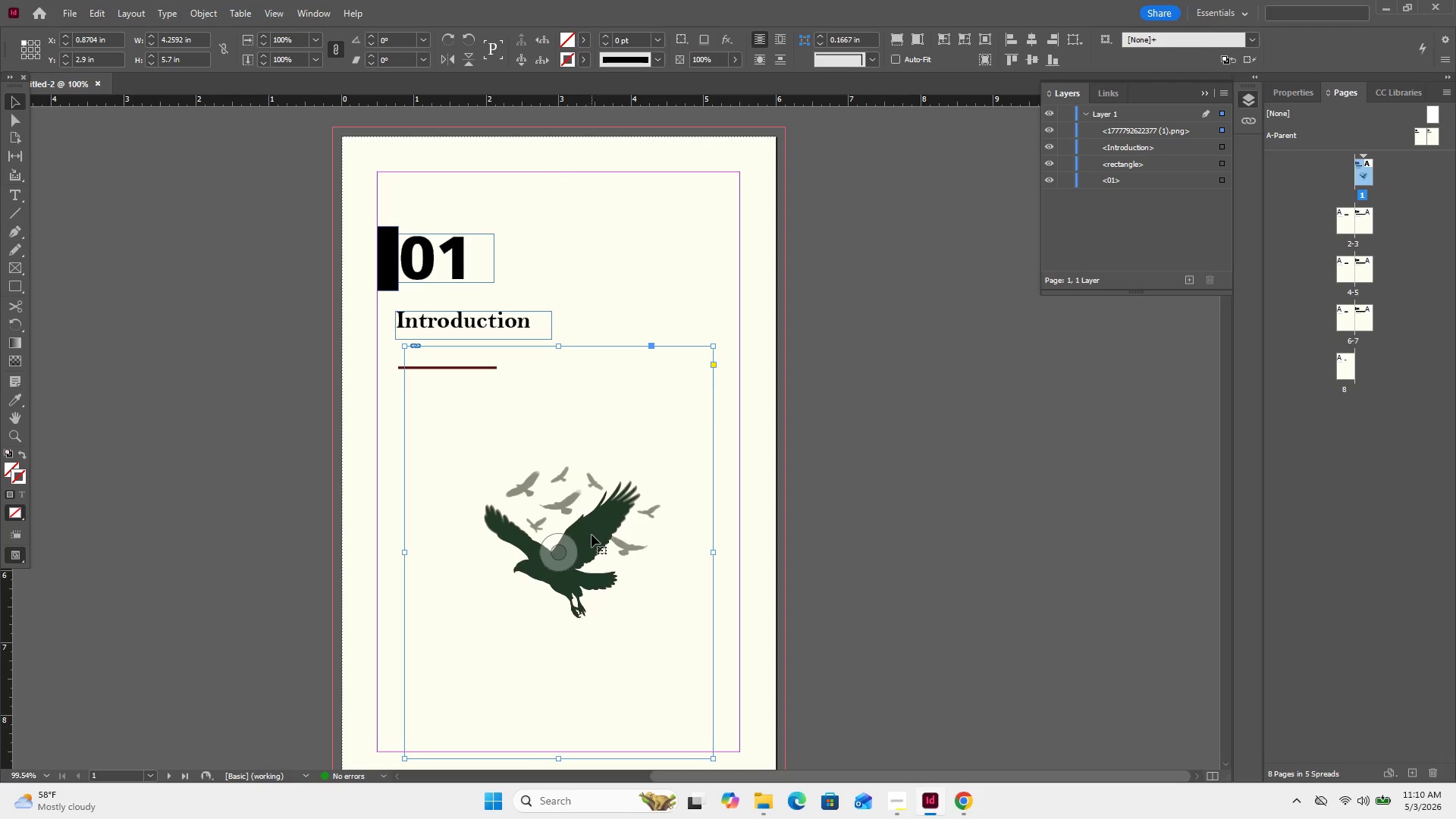 
left_click_drag(start_coordinate=[592, 535], to_coordinate=[612, 510])
 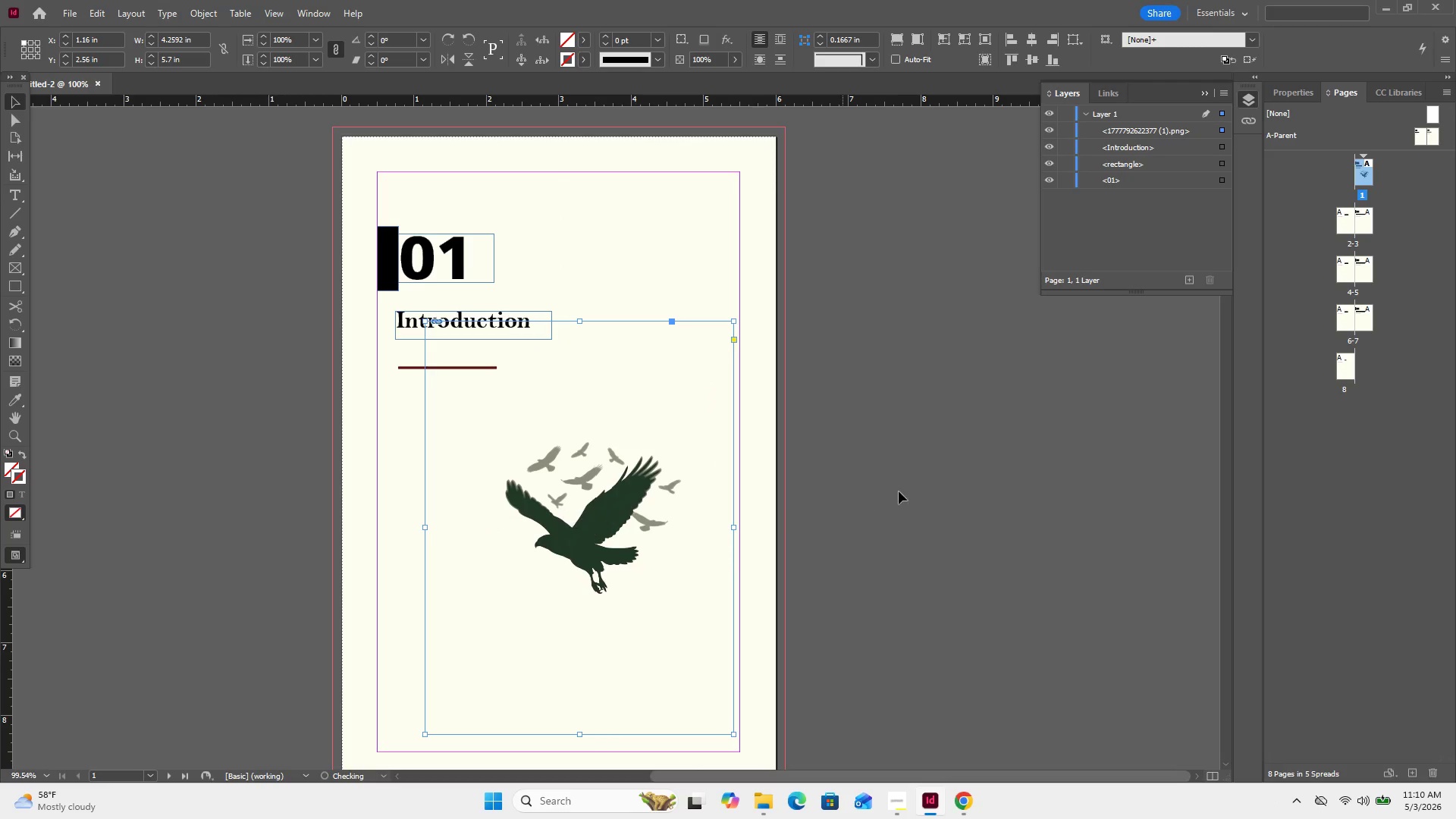 
left_click([899, 491])
 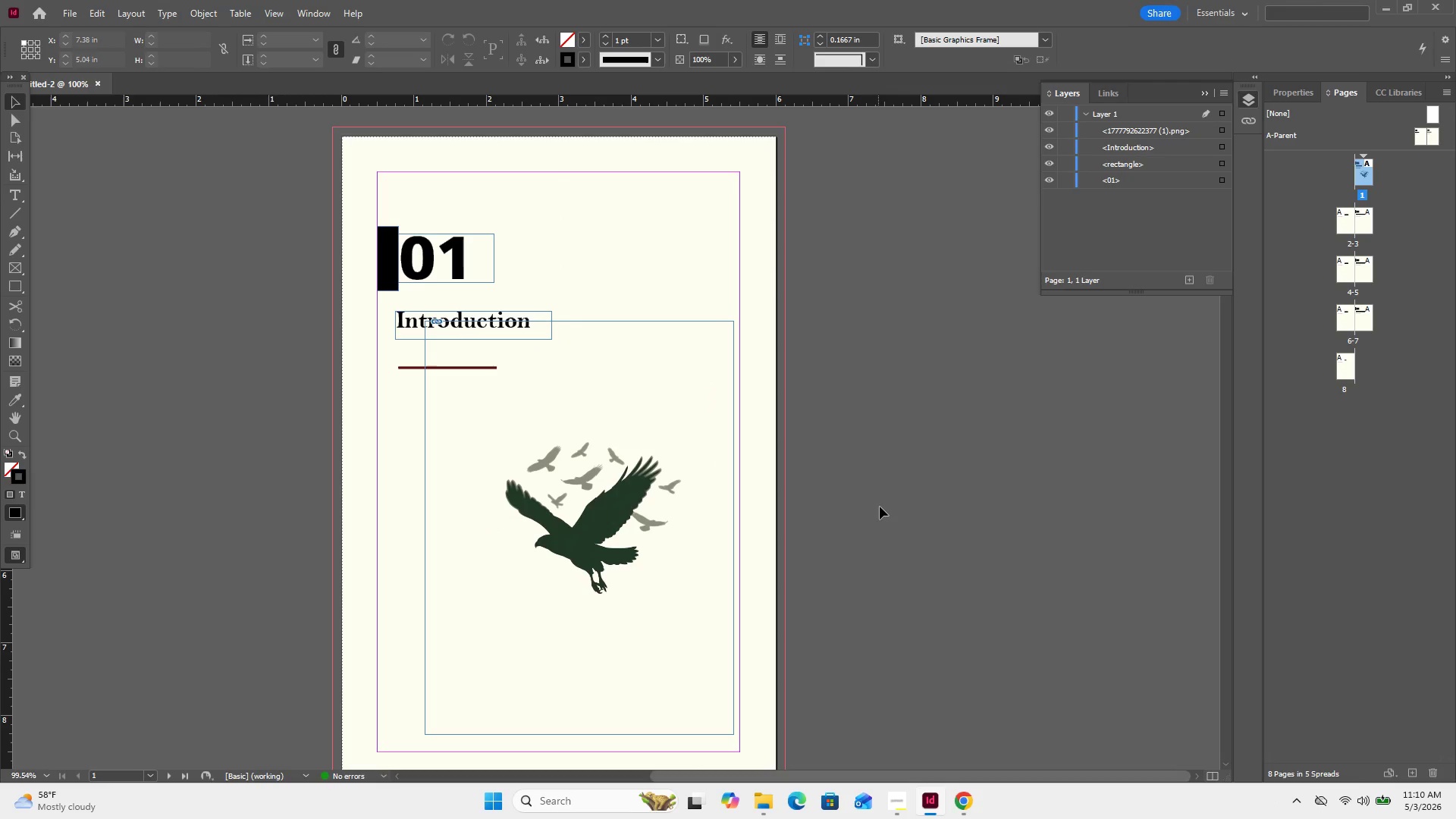 
left_click([880, 507])
 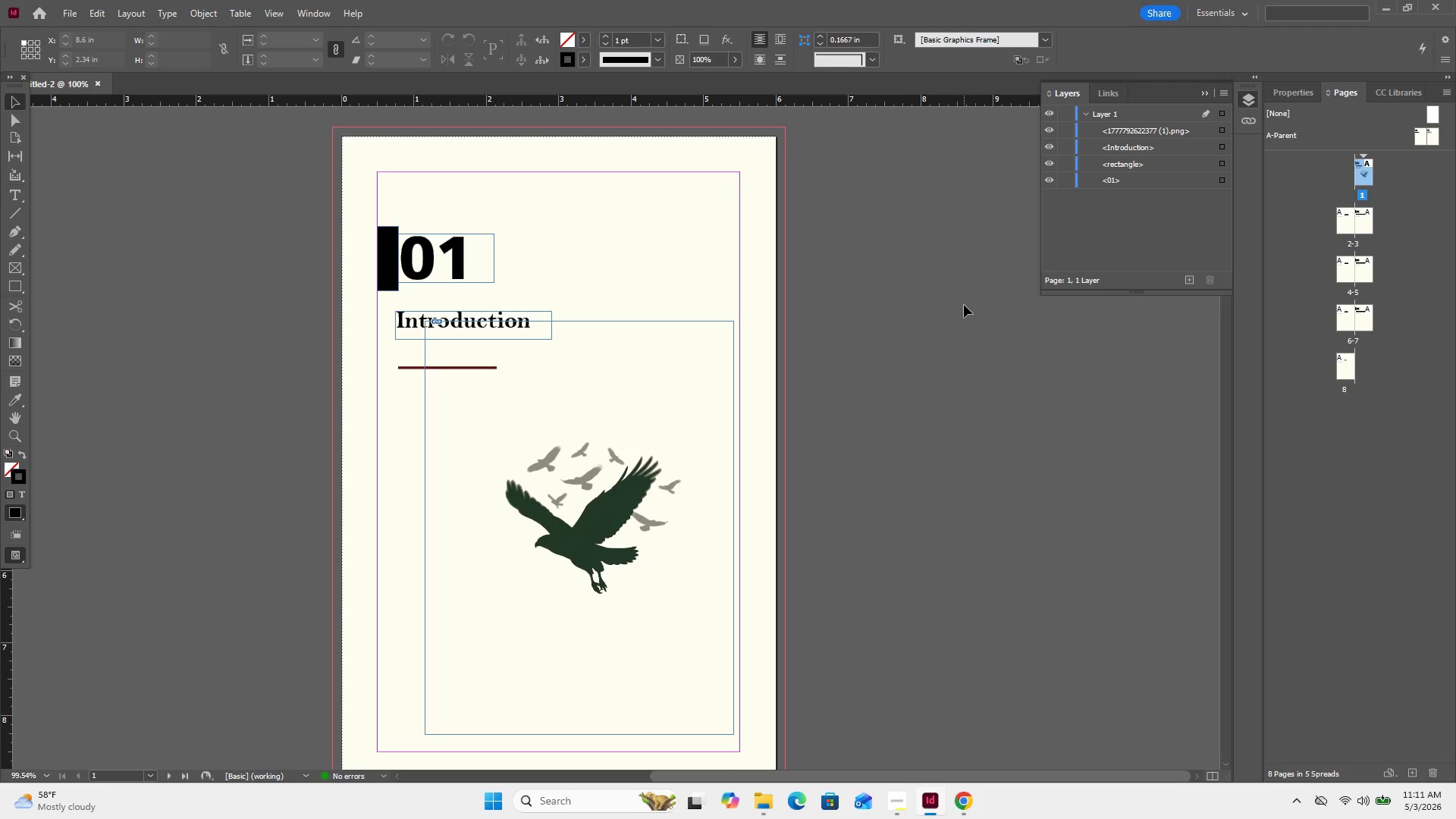 
wait(35.58)
 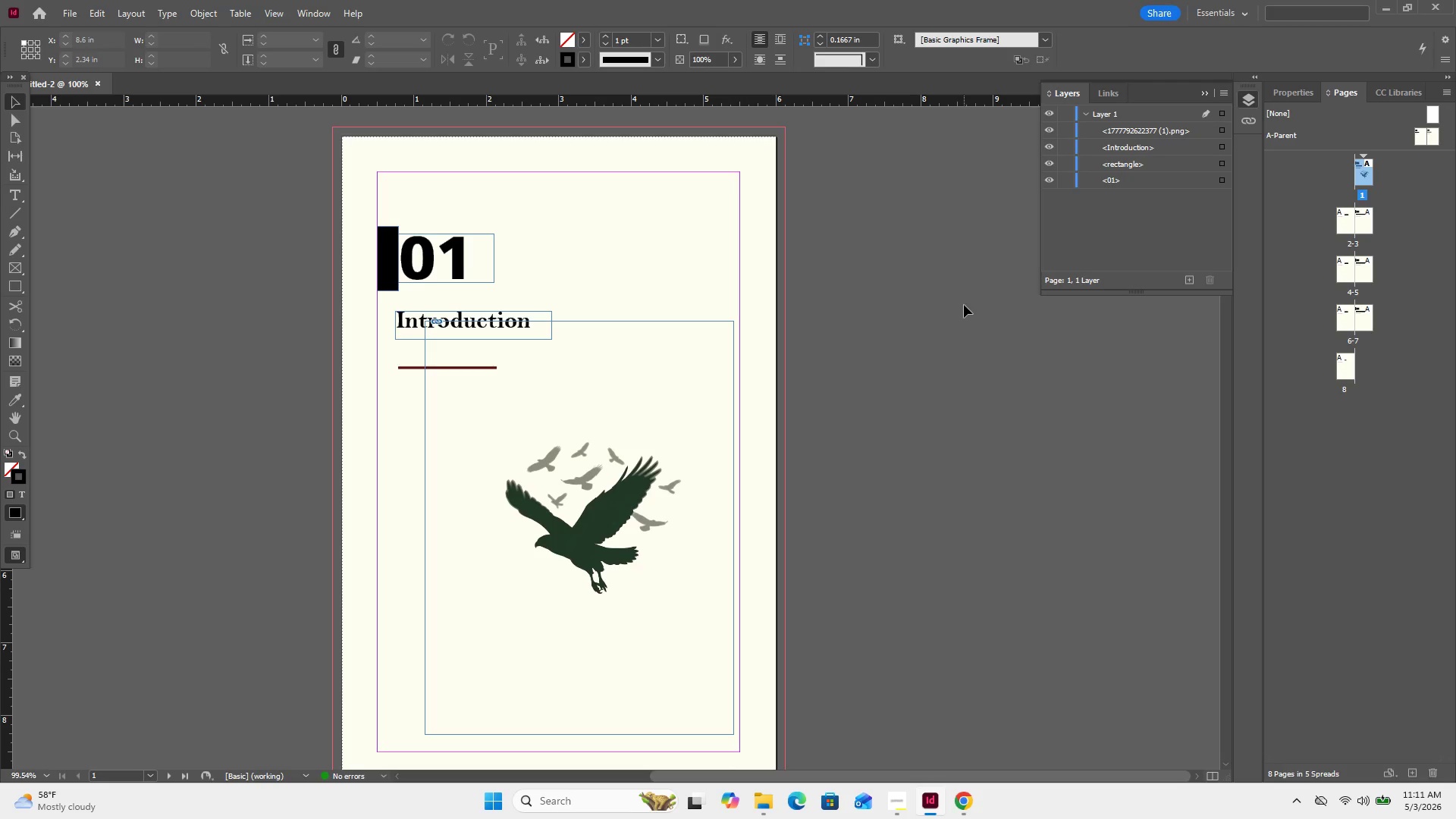 
left_click_drag(start_coordinate=[581, 537], to_coordinate=[559, 545])
 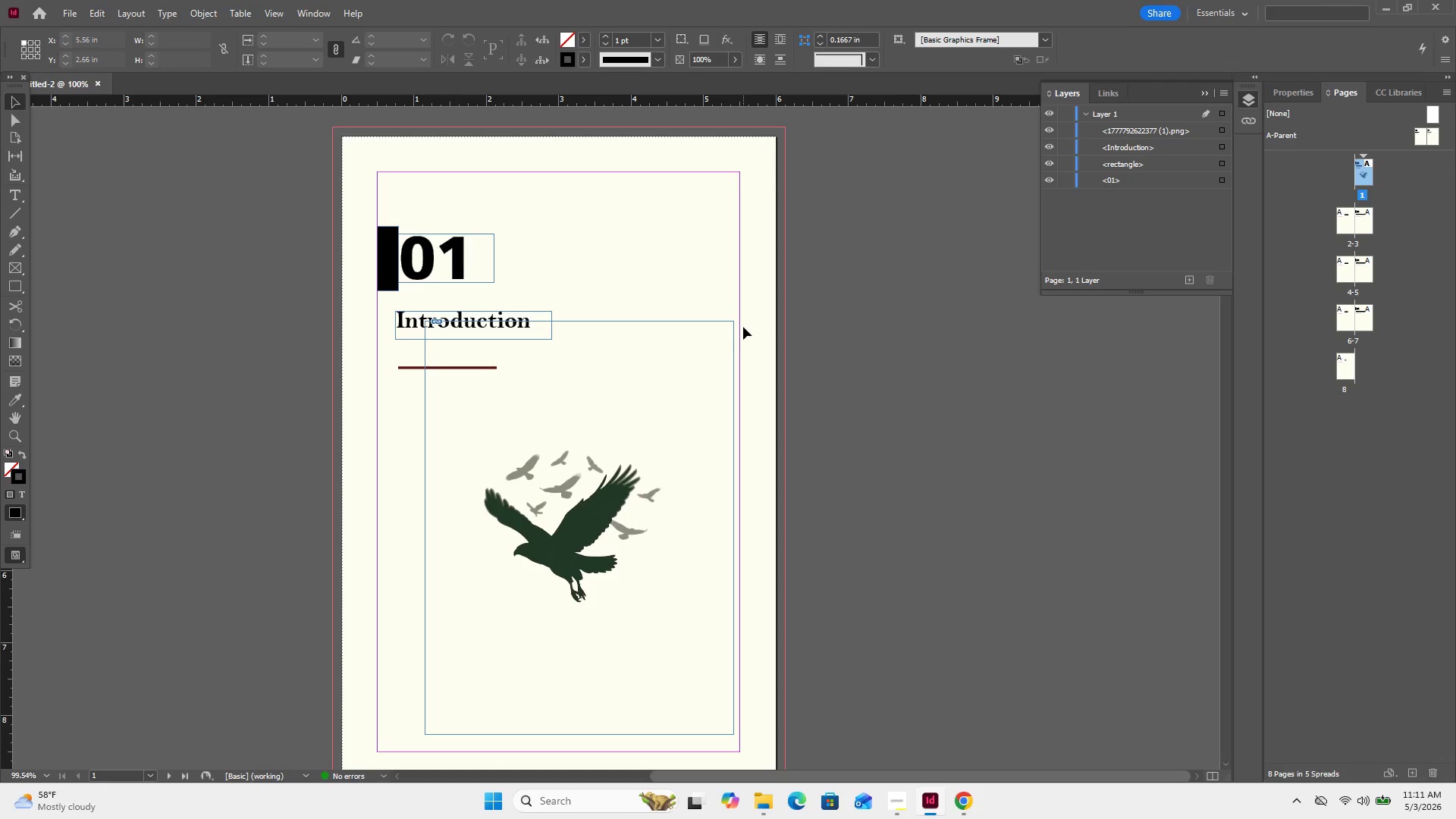 
left_click([557, 533])
 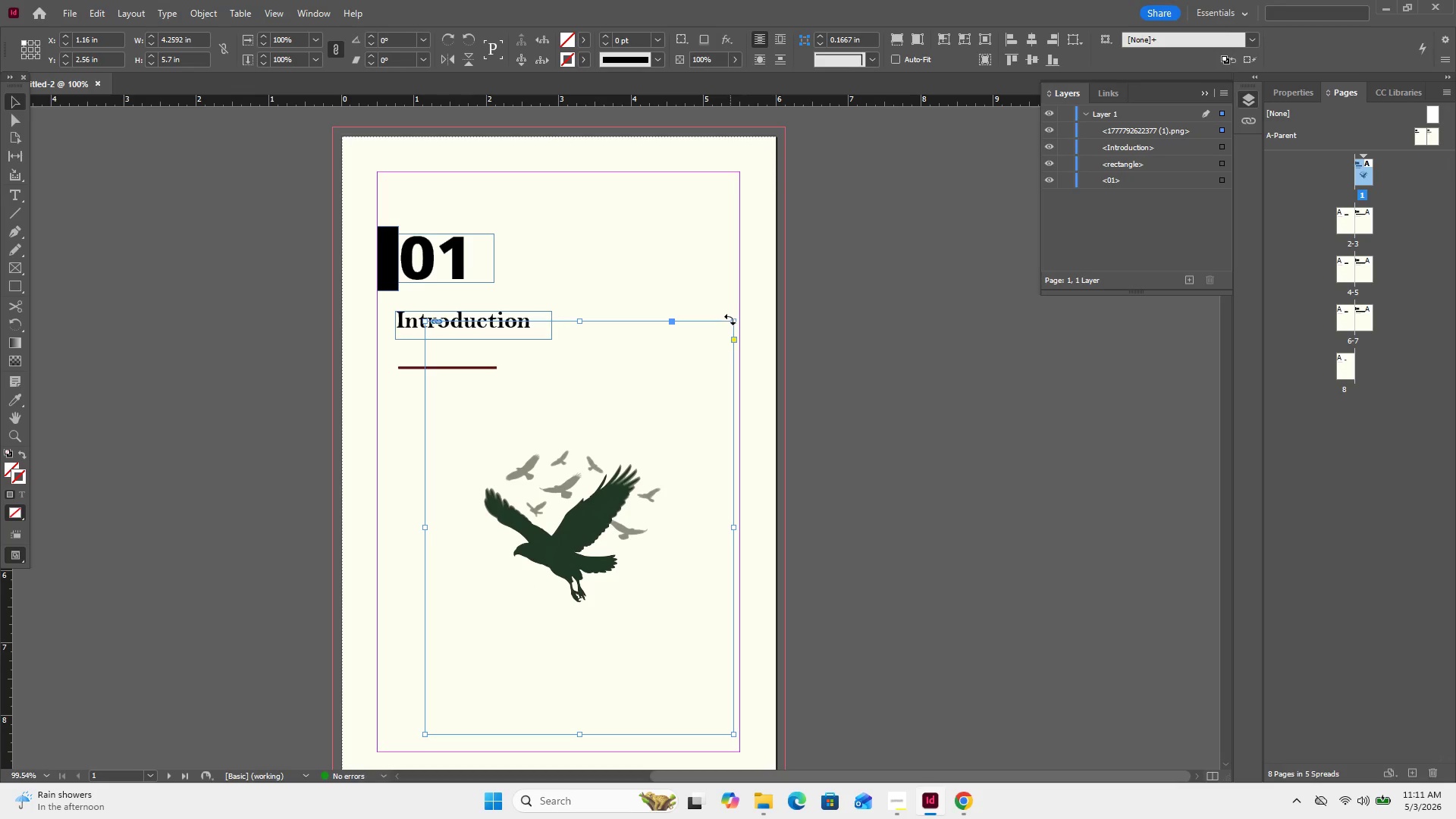 
wait(14.8)
 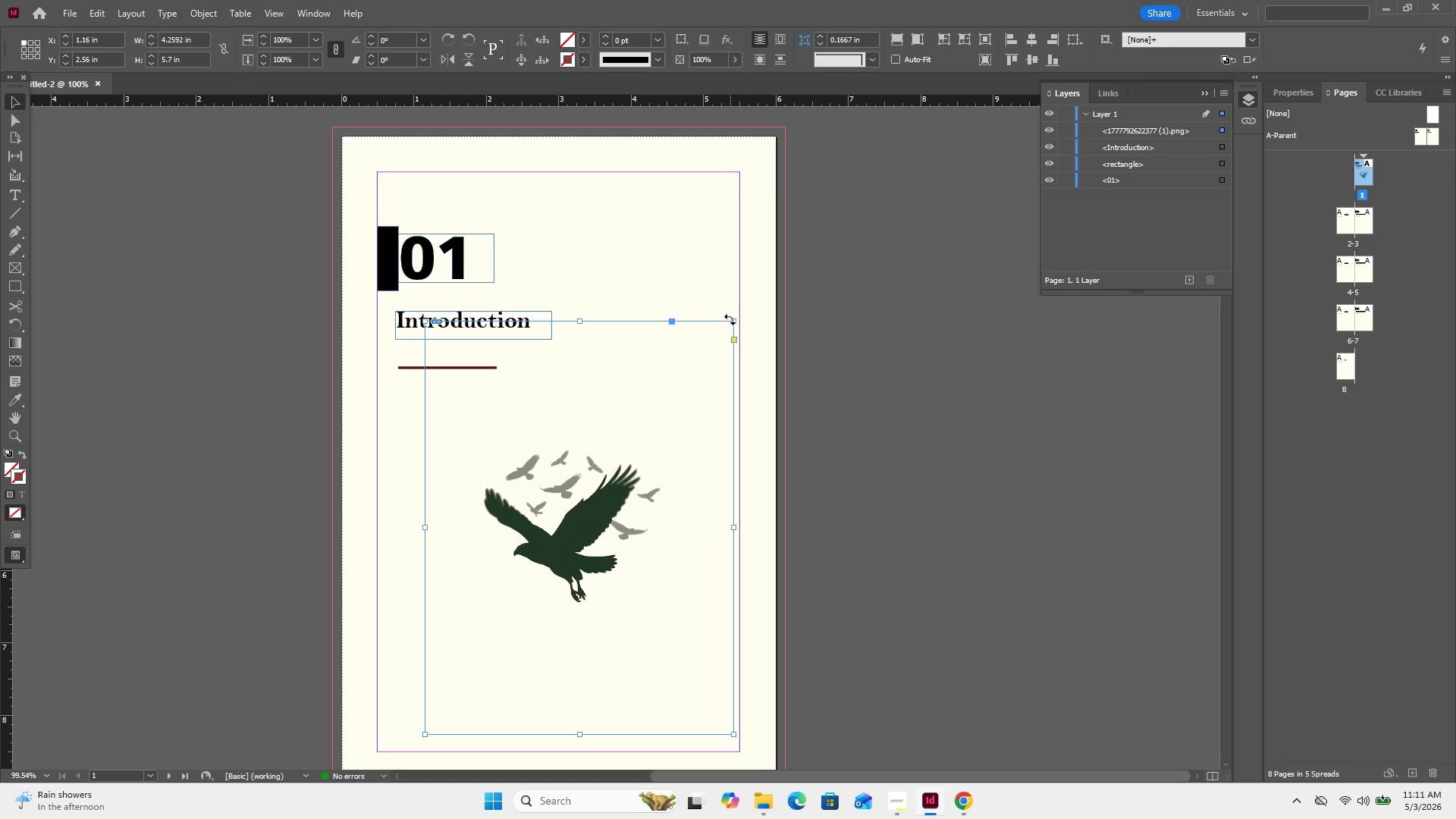 
hold_key(key=ShiftRight, duration=1.08)
left_click_drag(start_coordinate=[735, 318], to_coordinate=[812, 272])
 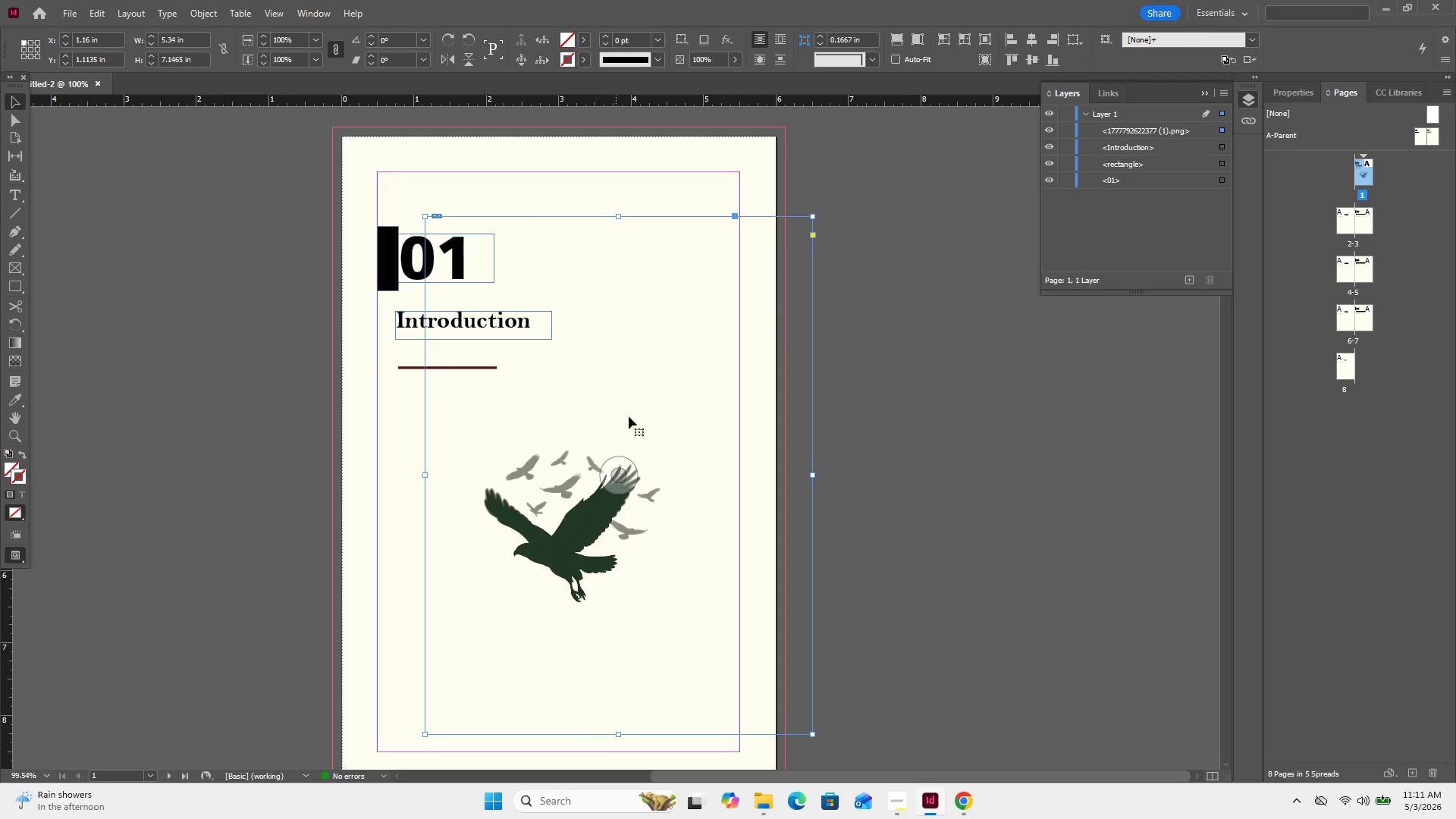 
key(Control+Z)
 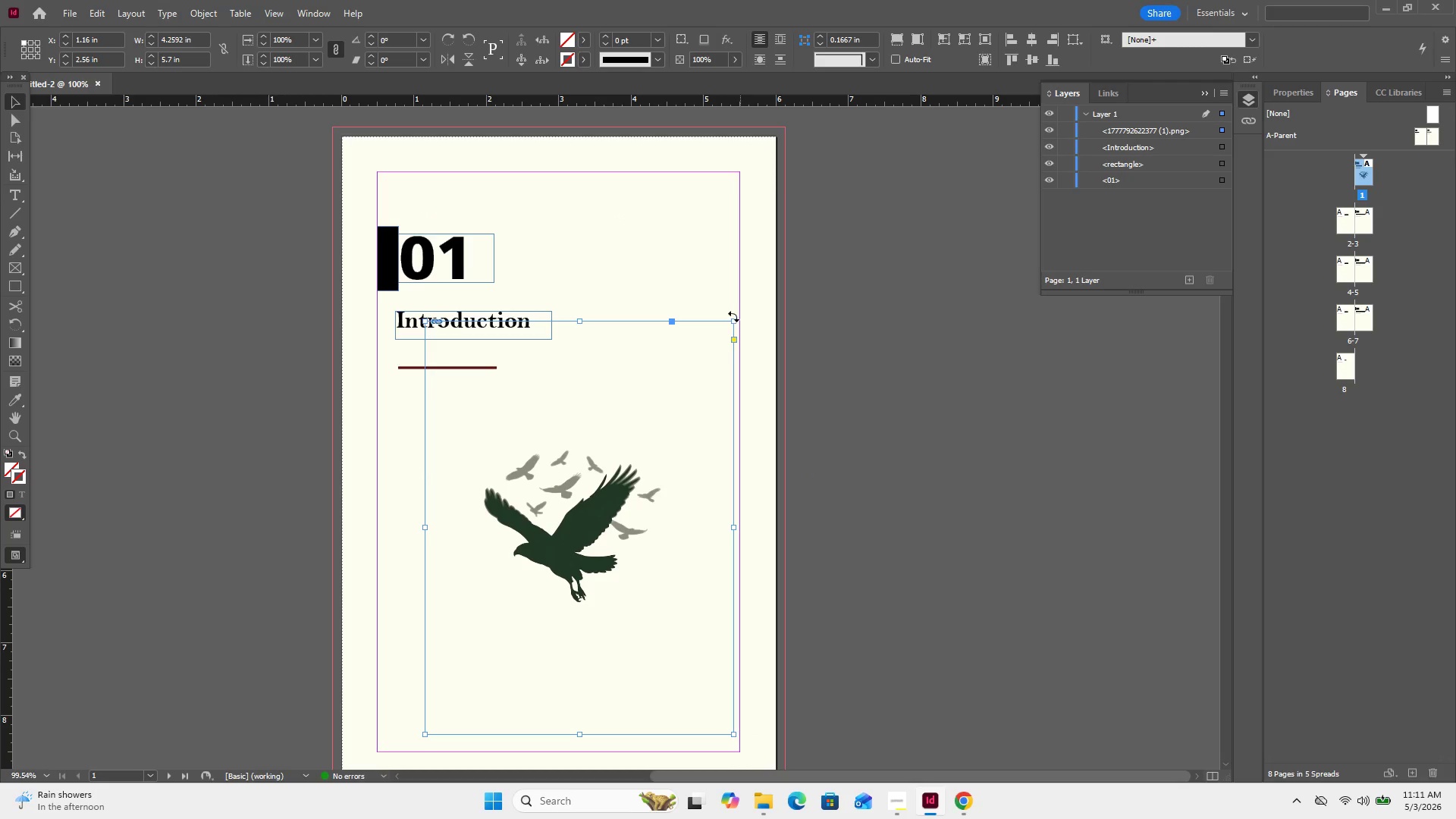 
left_click_drag(start_coordinate=[737, 322], to_coordinate=[730, 214])
 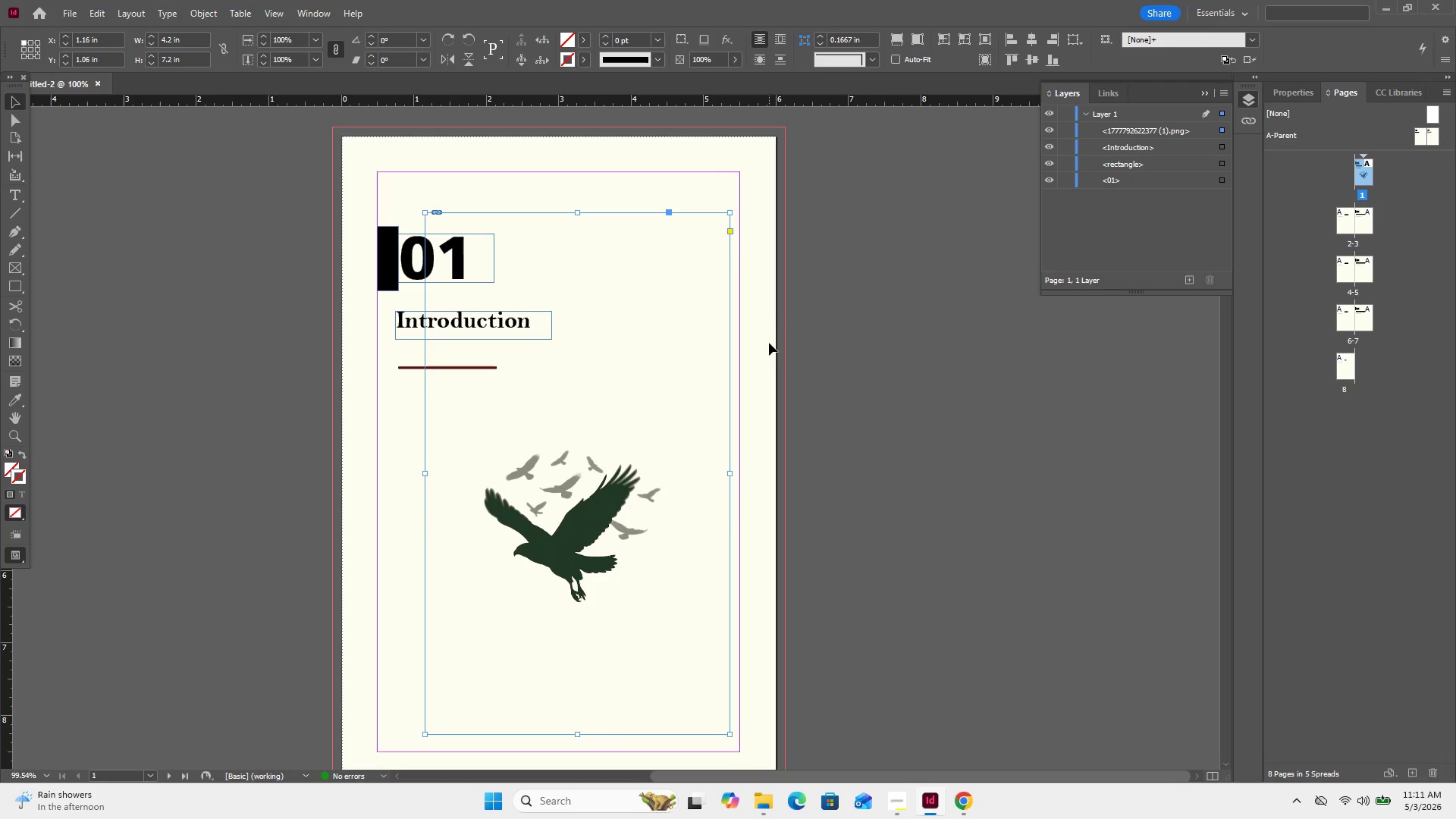 
key(Control+Z)
 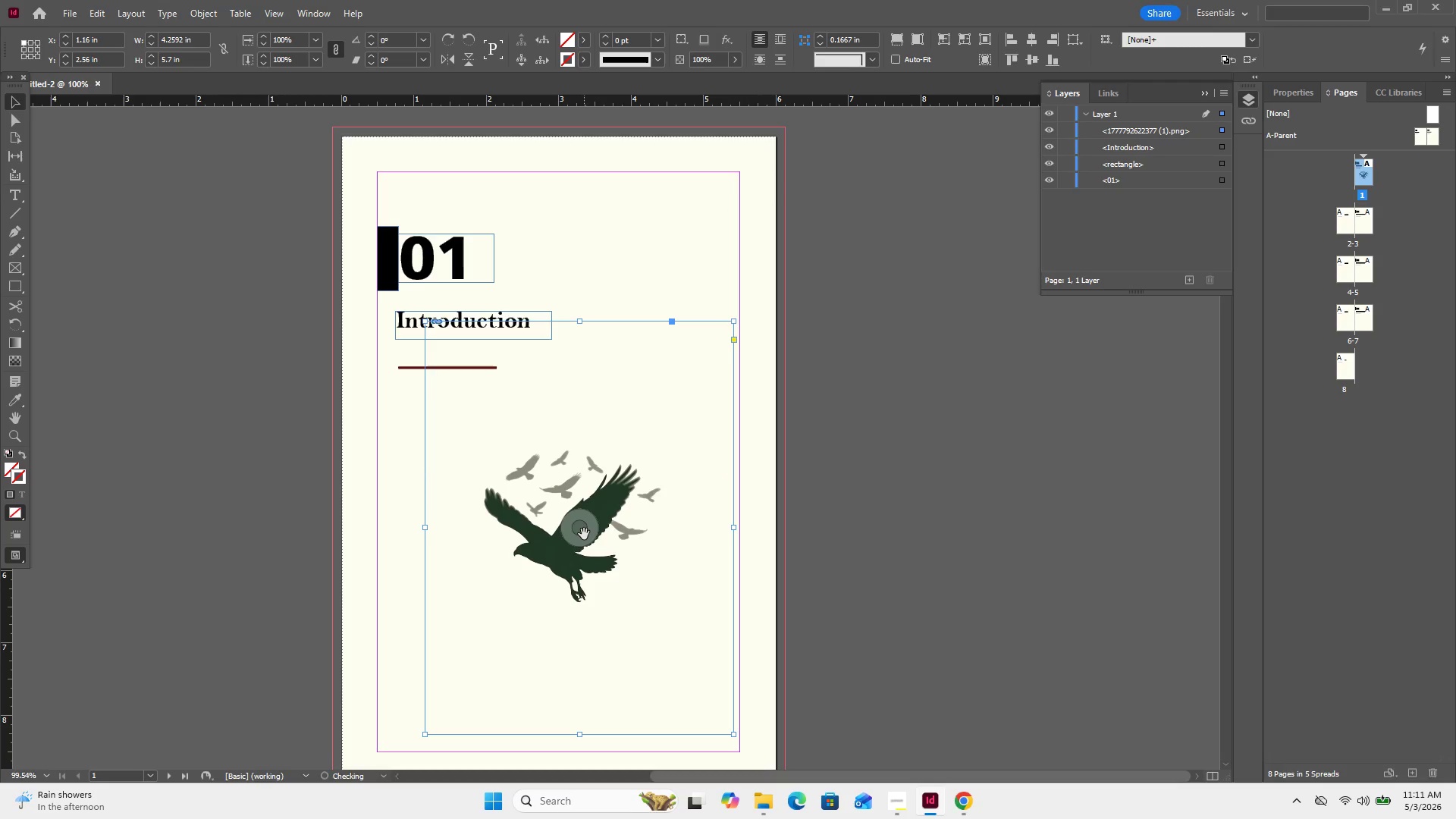 
left_click([584, 534])
 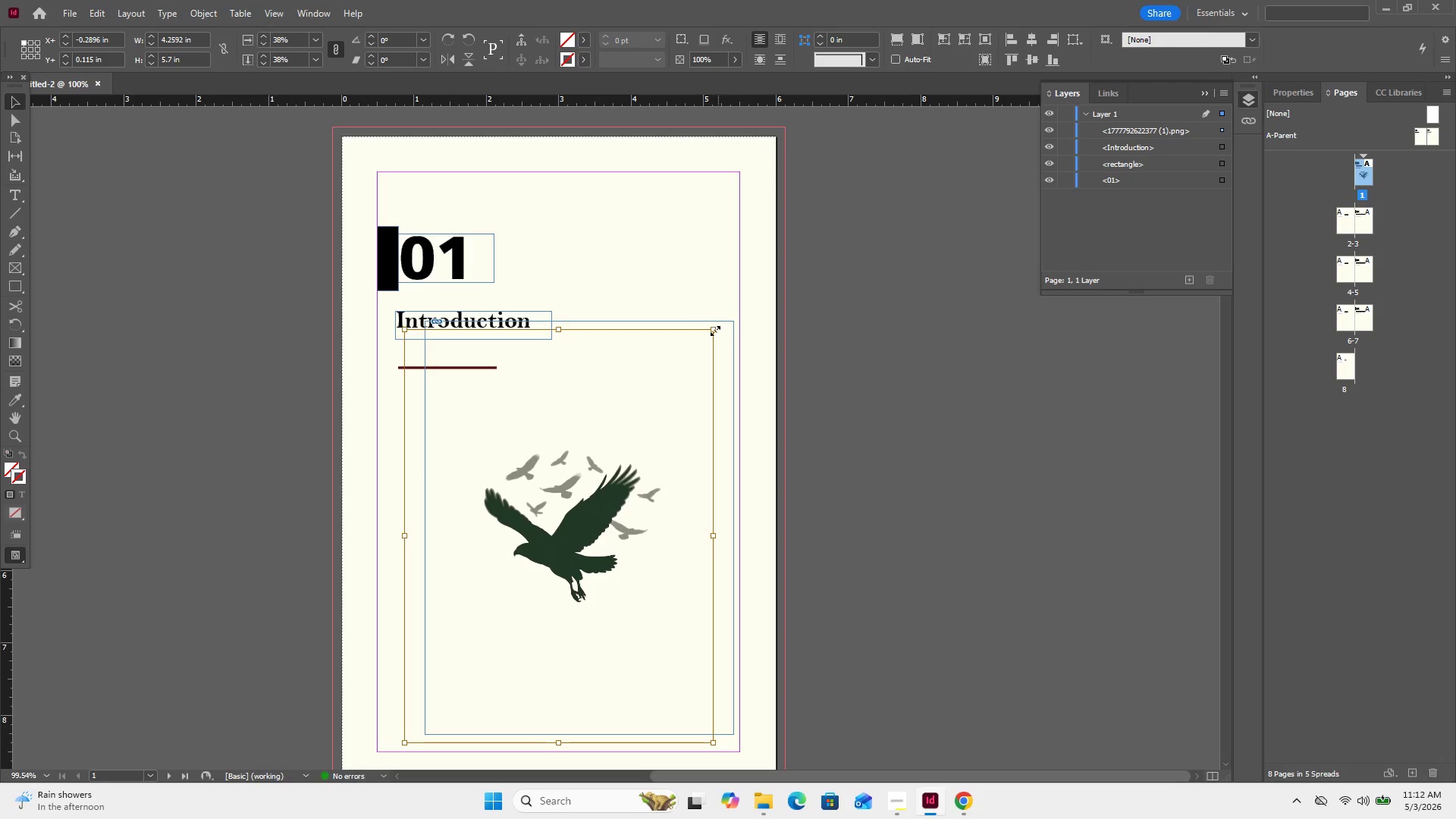 
wait(5.48)
 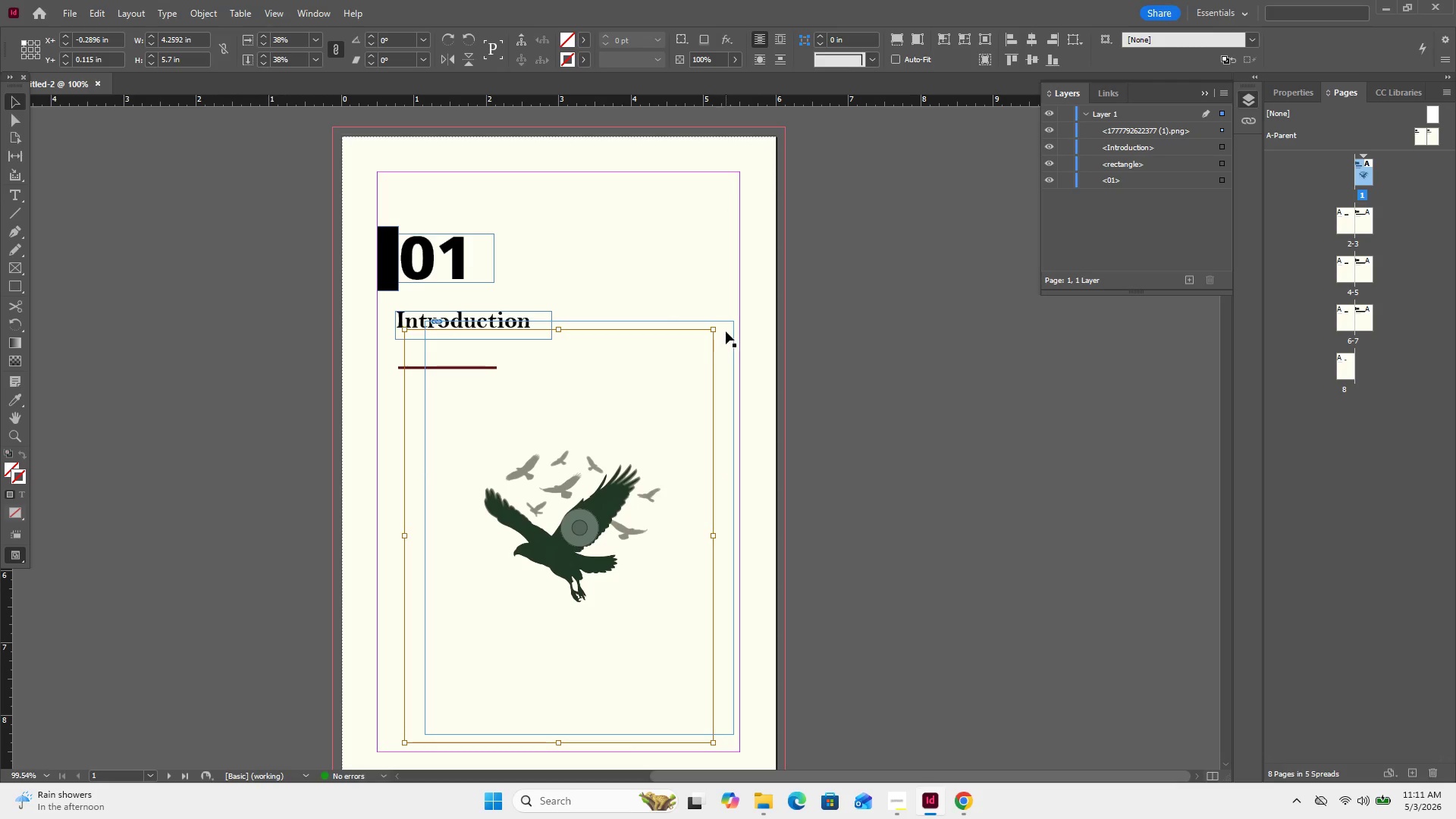 
hold_key(key=ShiftRight, duration=1.28)
left_click_drag(start_coordinate=[715, 331], to_coordinate=[796, 221])
 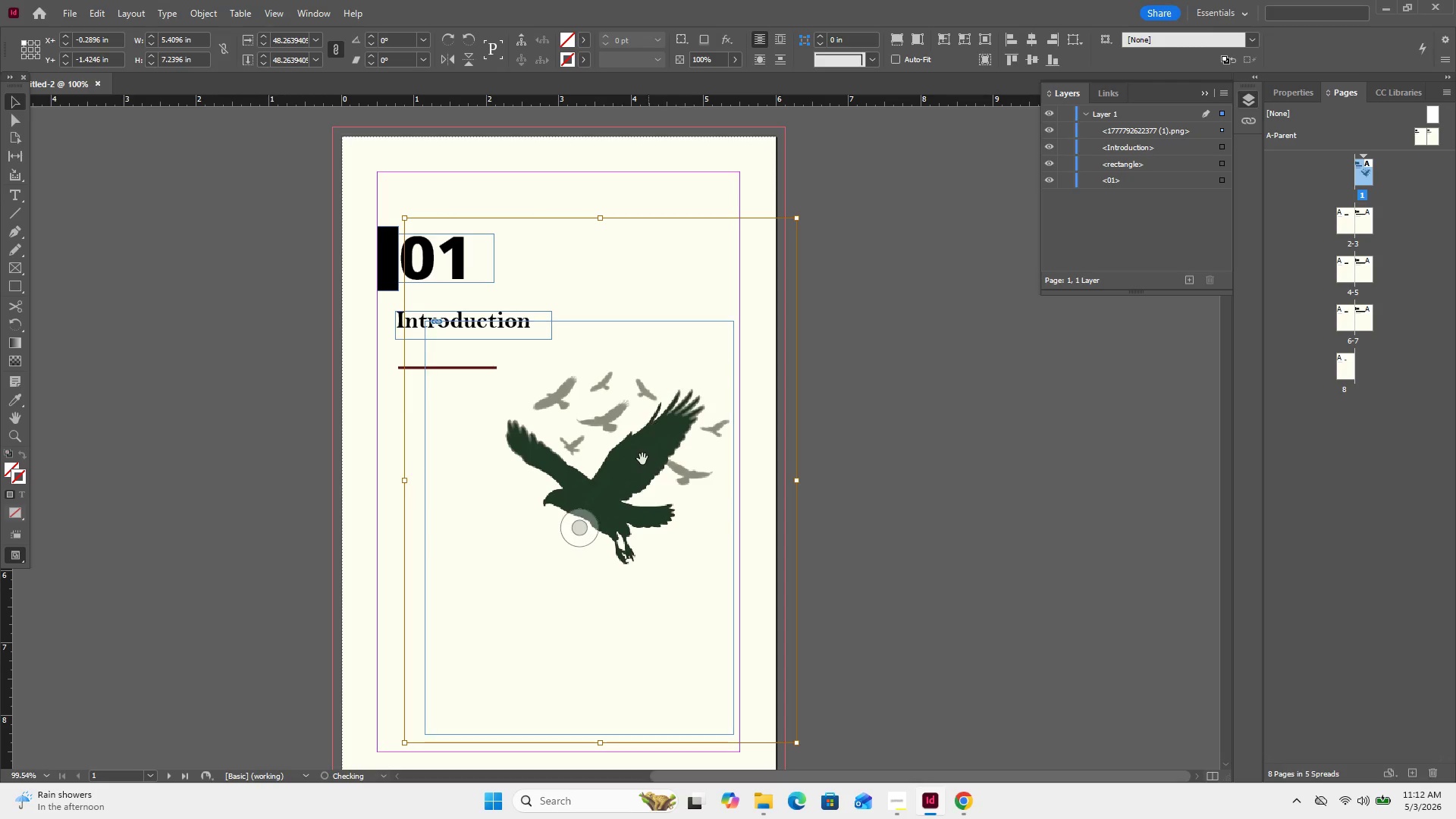 
left_click_drag(start_coordinate=[641, 472], to_coordinate=[589, 513])
 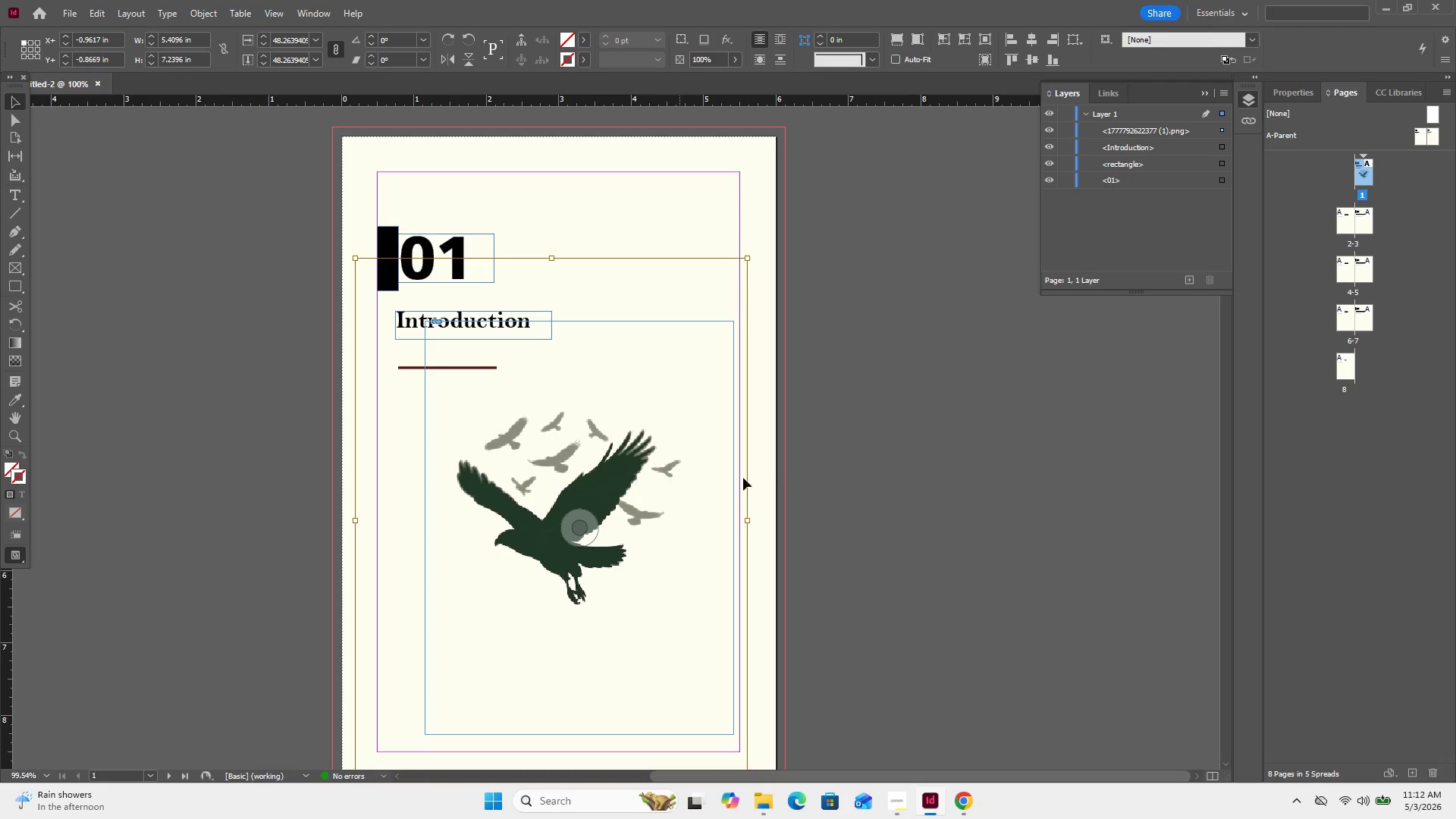 
left_click([798, 465])
 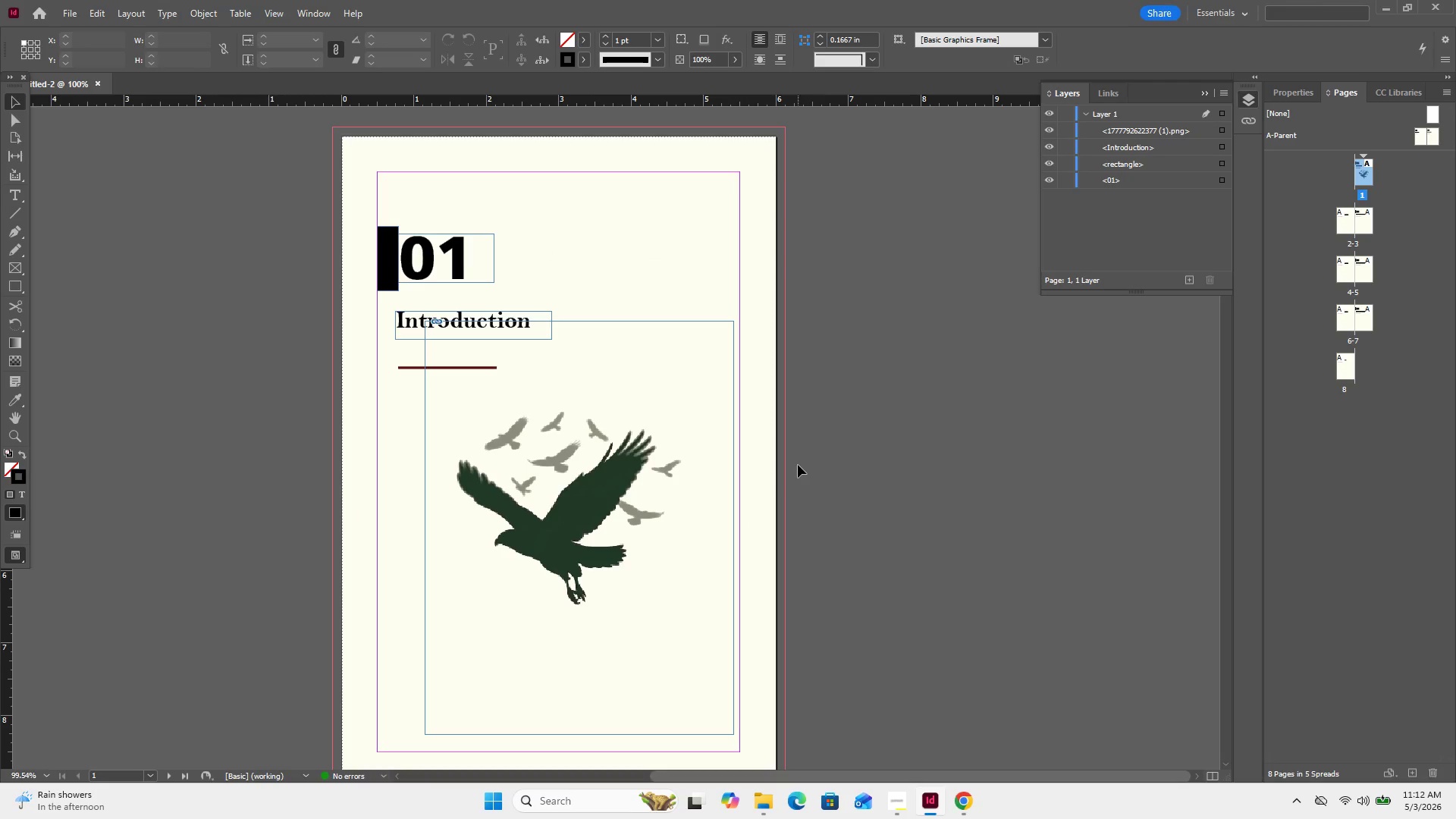 
left_click([798, 465])
 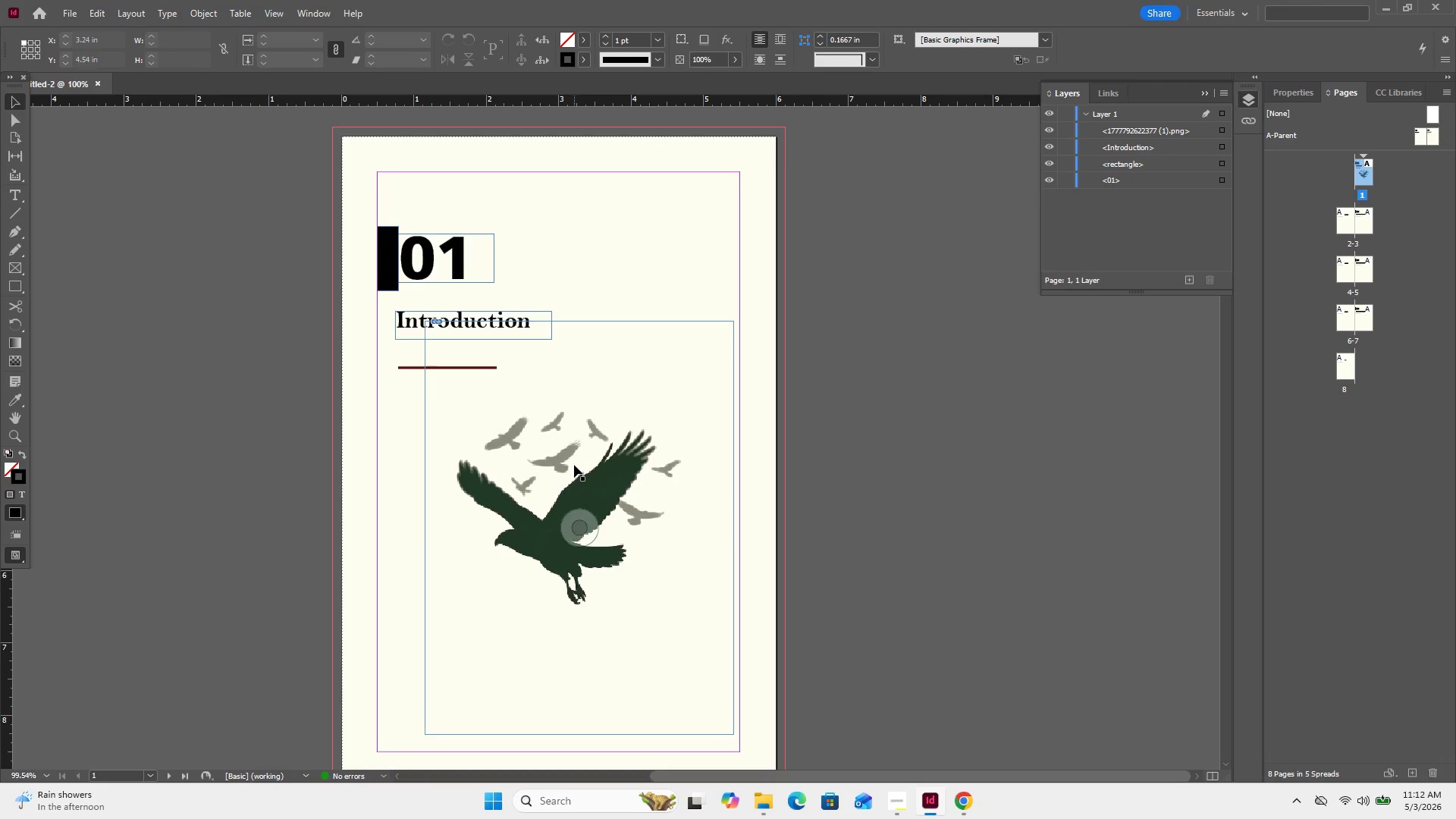 
left_click([574, 465])
 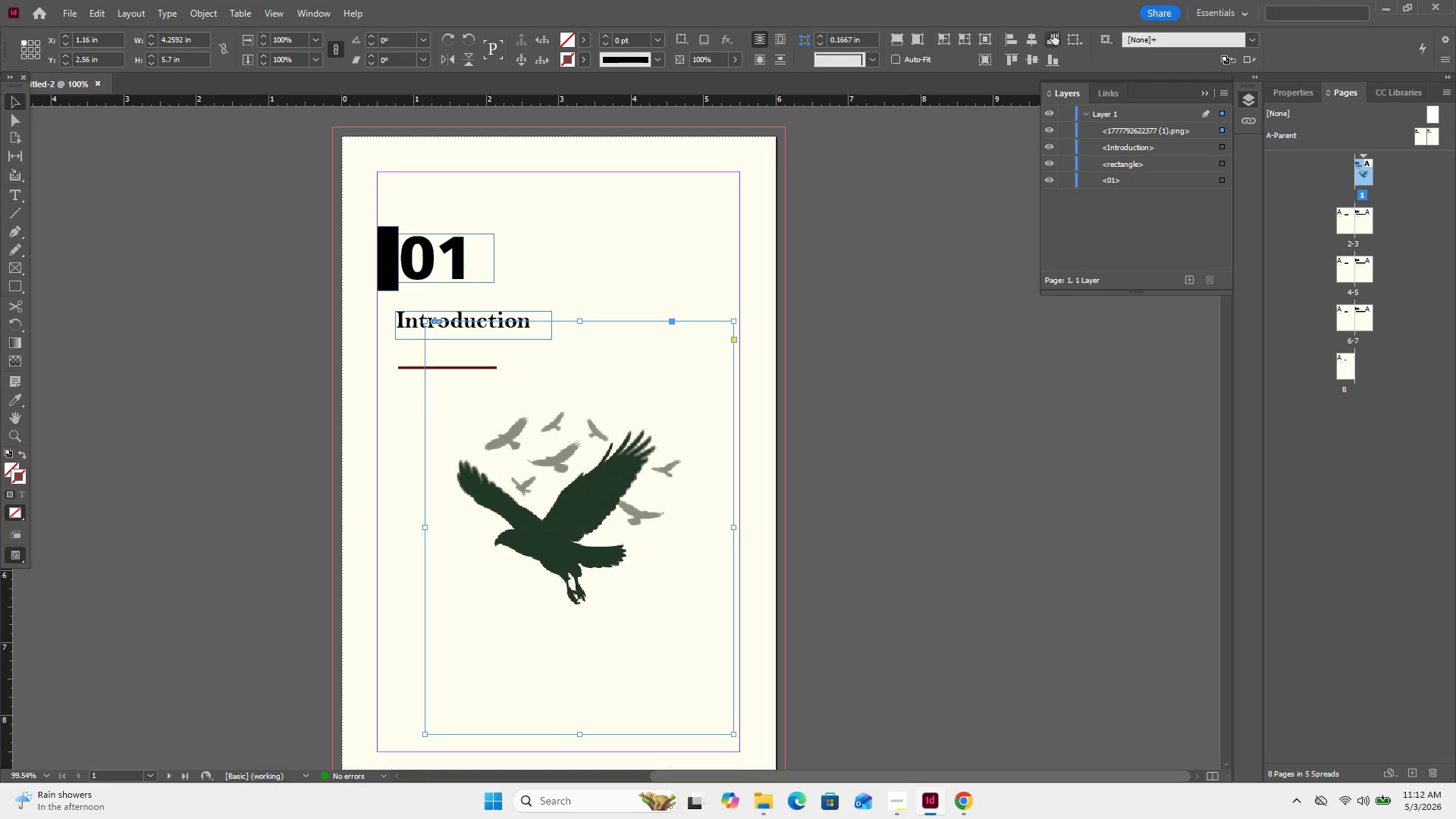 
left_click([1039, 40])
 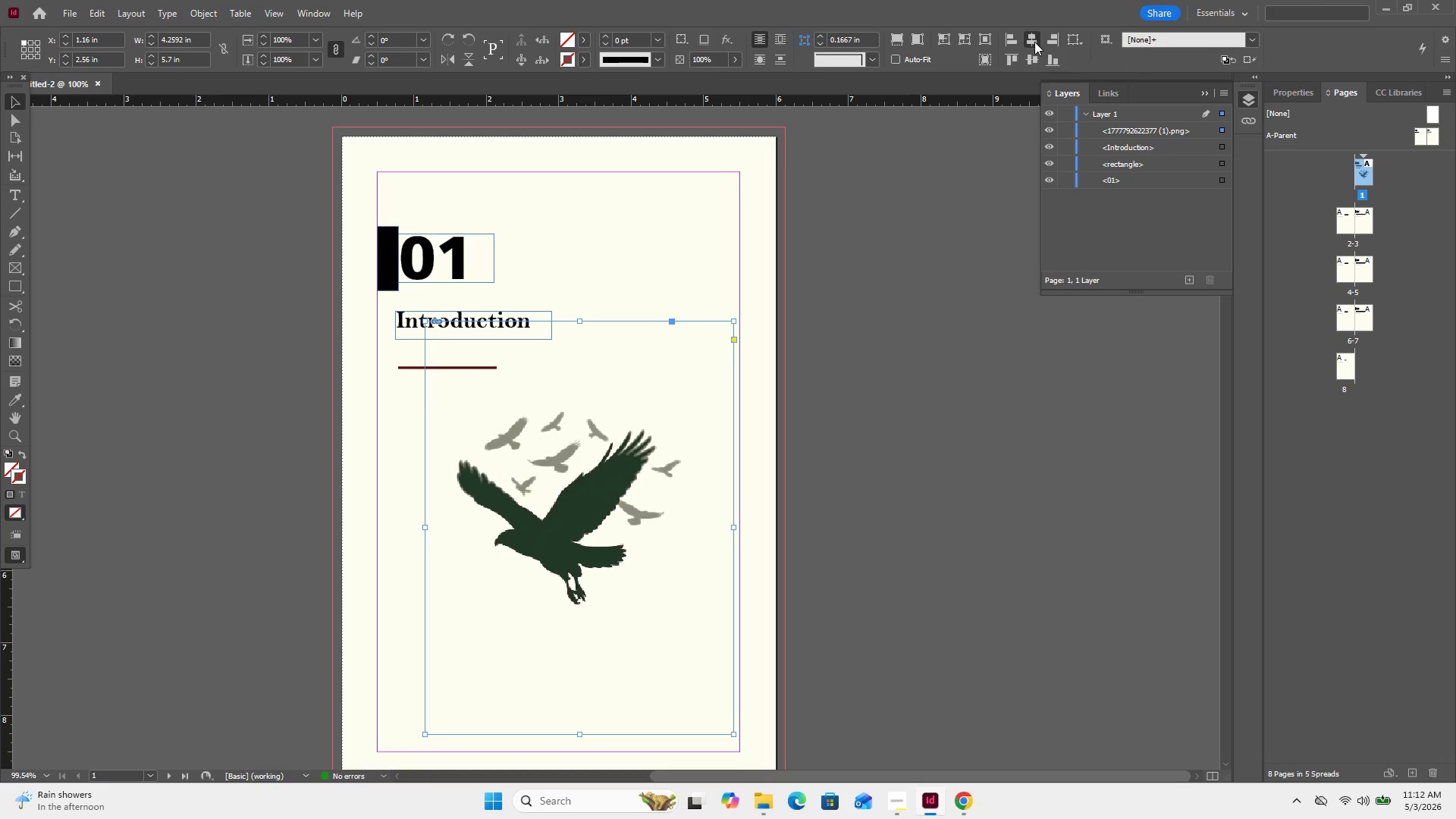 
double_click([1034, 42])
 